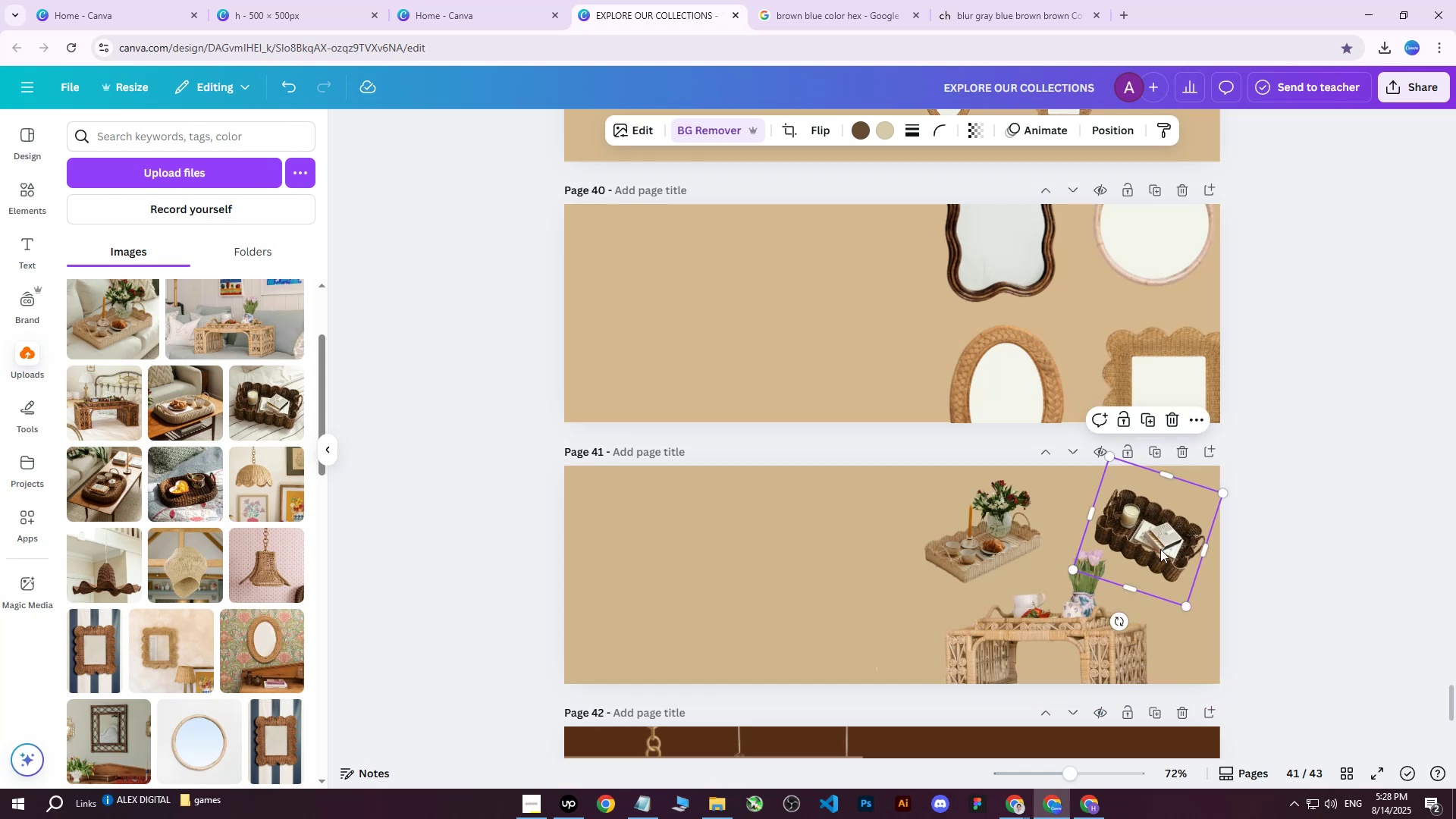 
left_click_drag(start_coordinate=[1159, 546], to_coordinate=[1162, 538])
 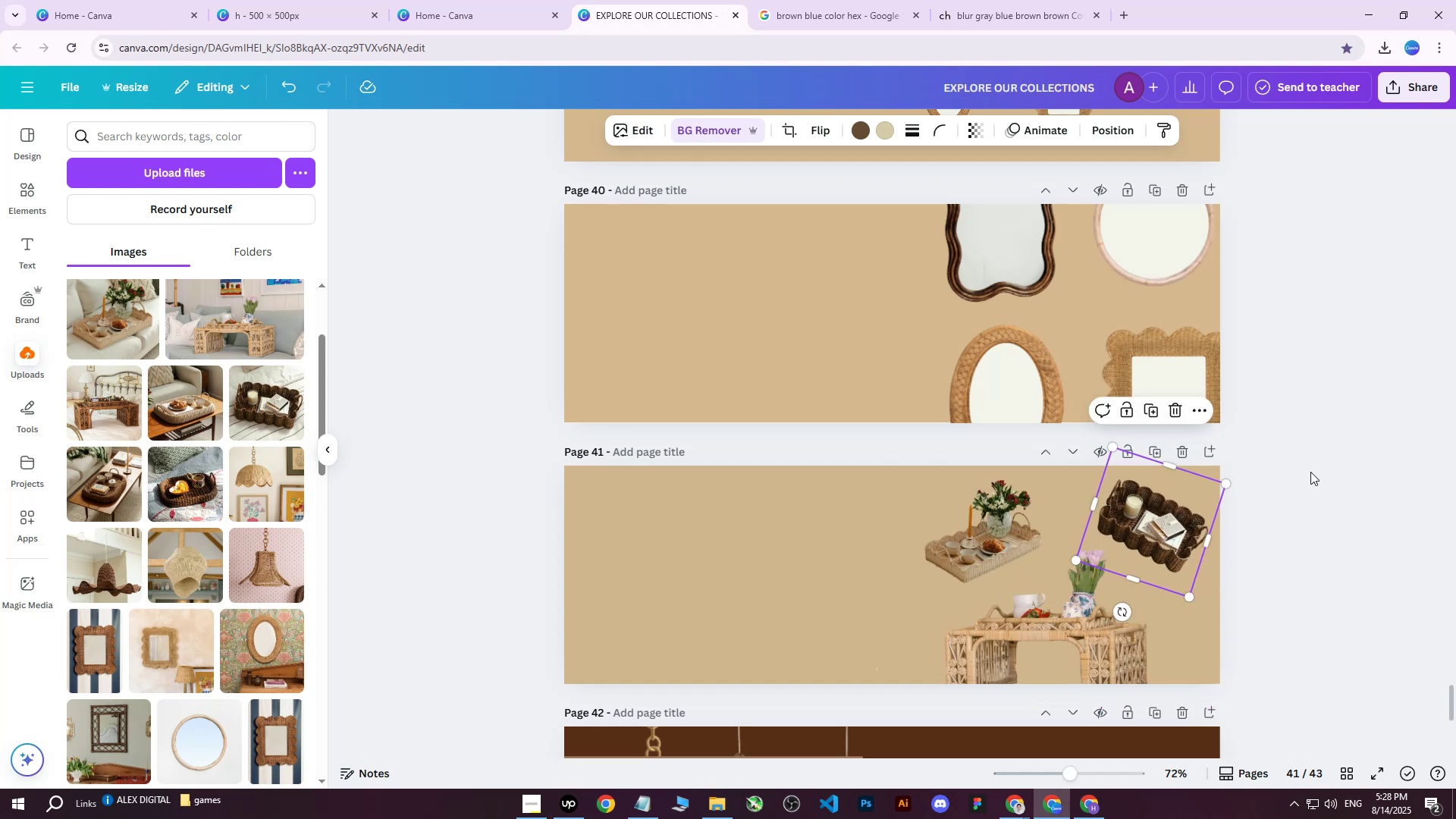 
left_click([1308, 469])
 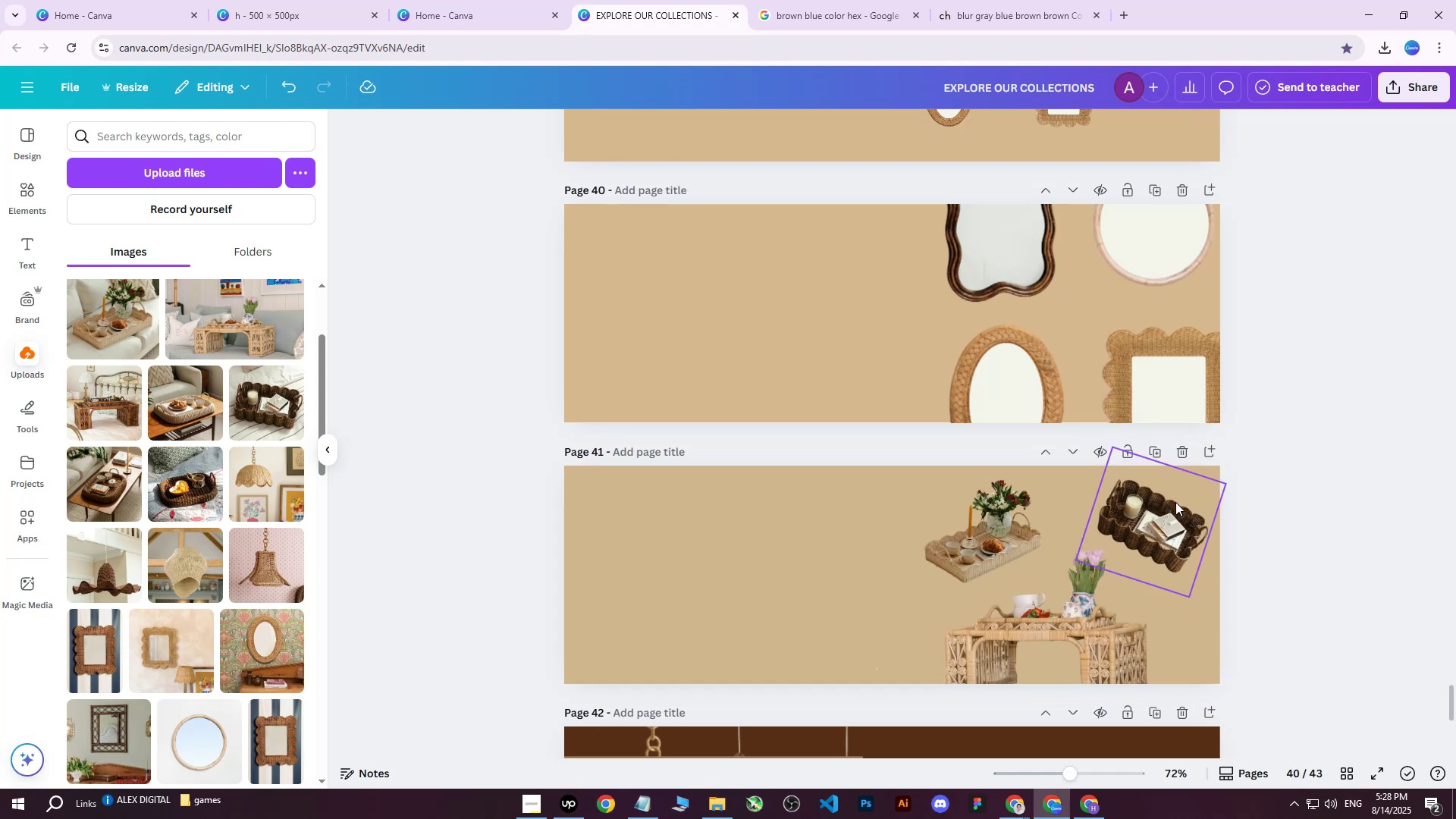 
left_click_drag(start_coordinate=[1168, 514], to_coordinate=[1163, 520])
 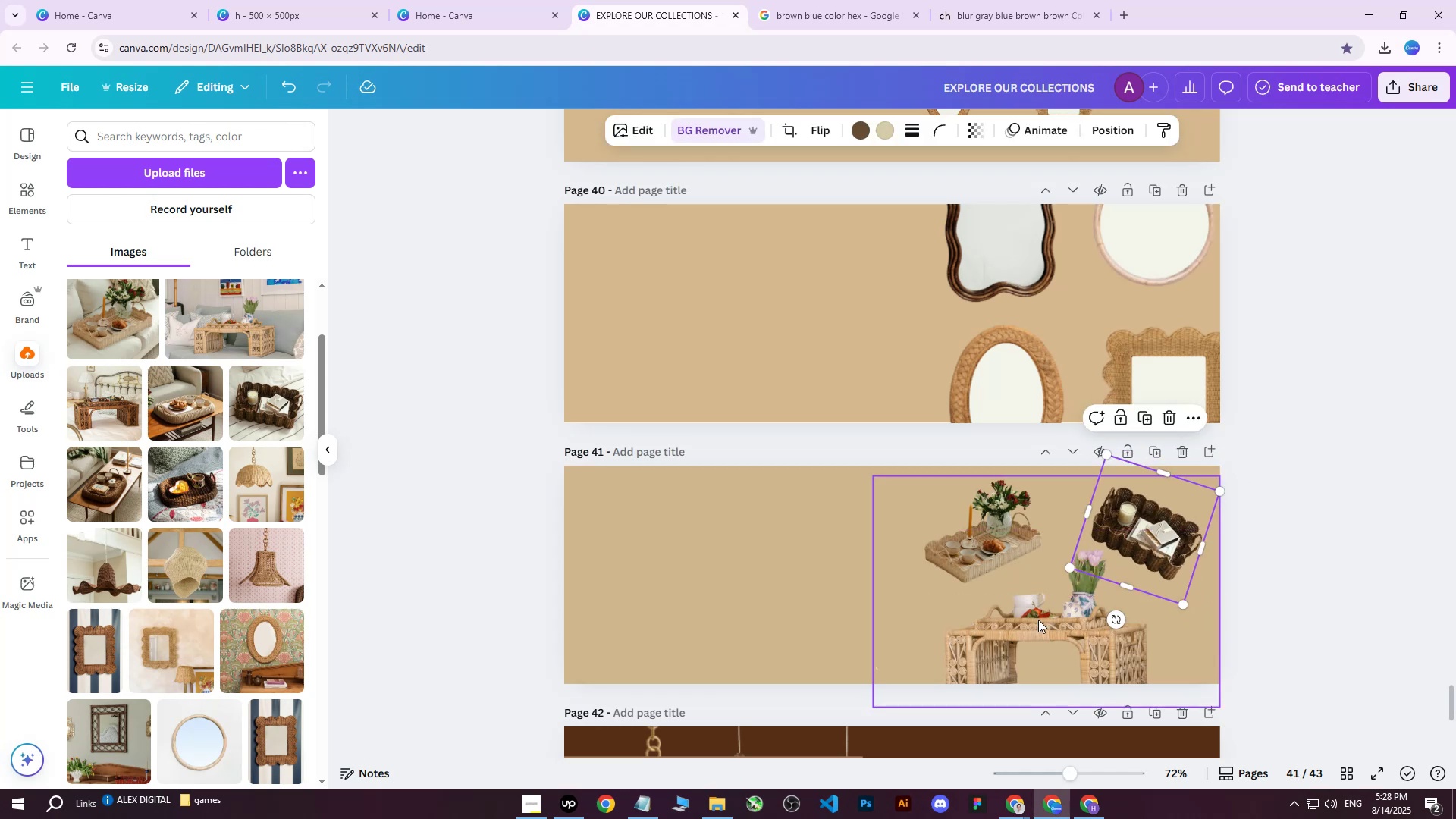 
left_click([1038, 620])
 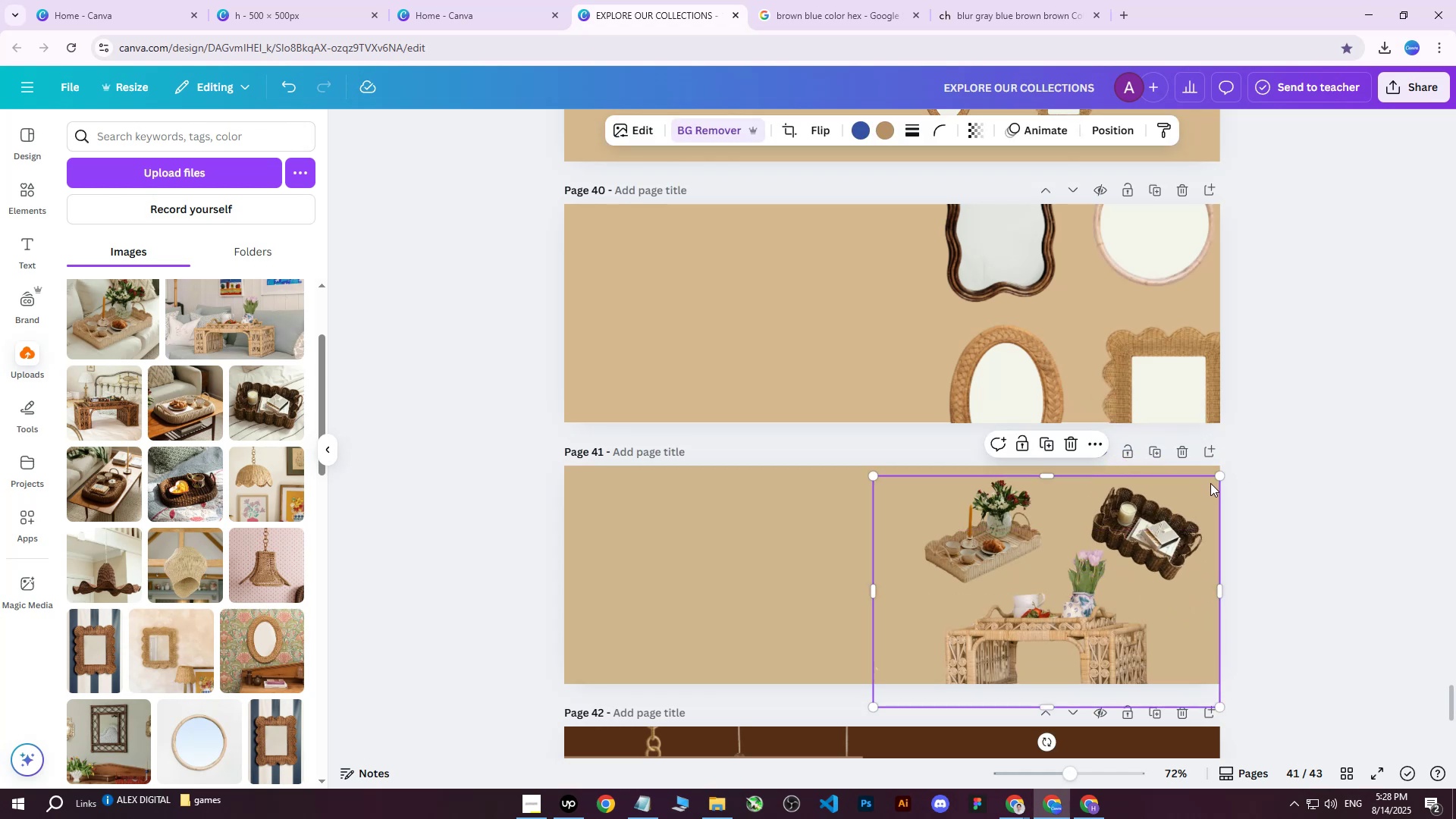 
left_click_drag(start_coordinate=[1216, 477], to_coordinate=[1207, 499])
 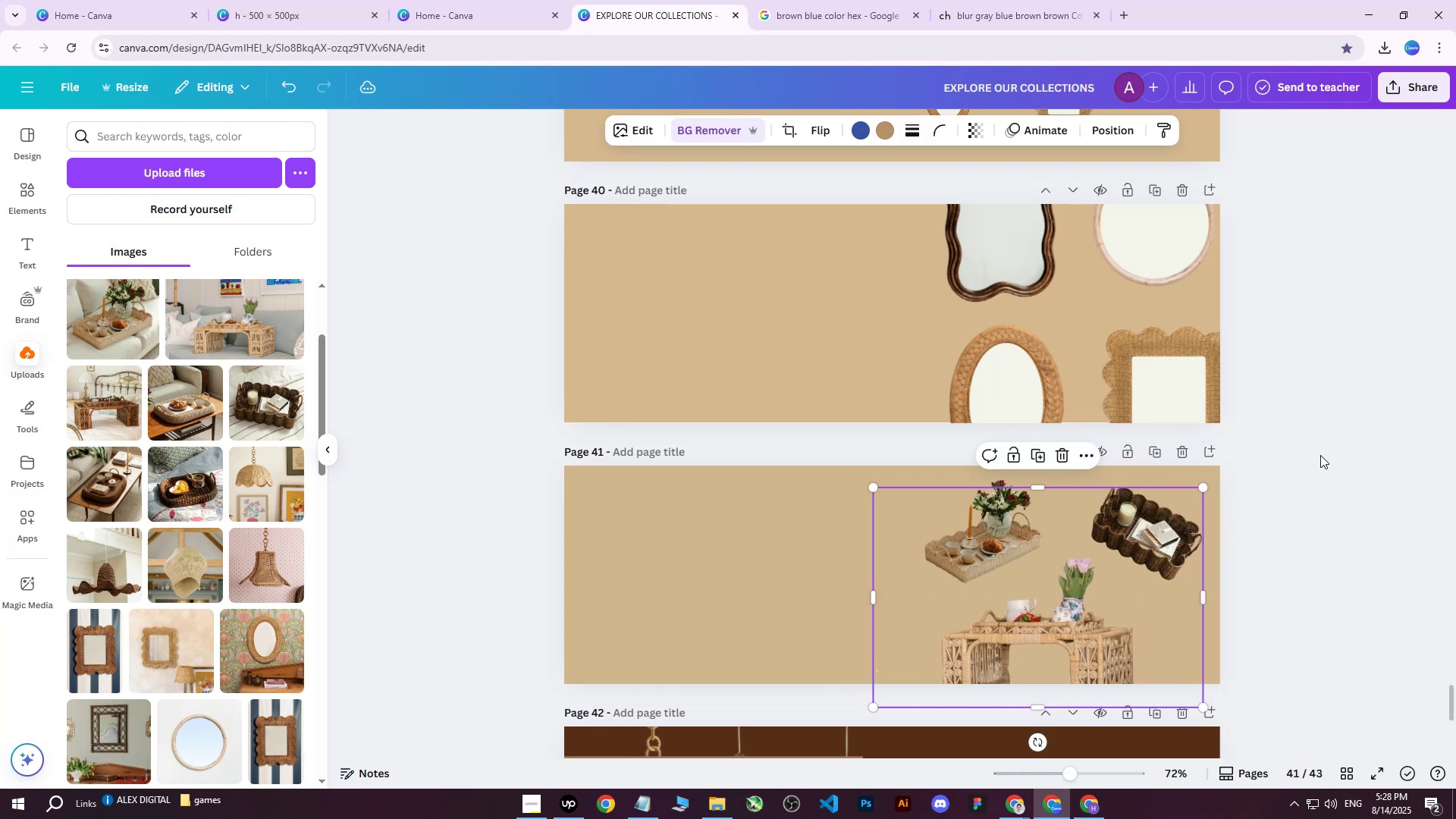 
left_click([1320, 455])
 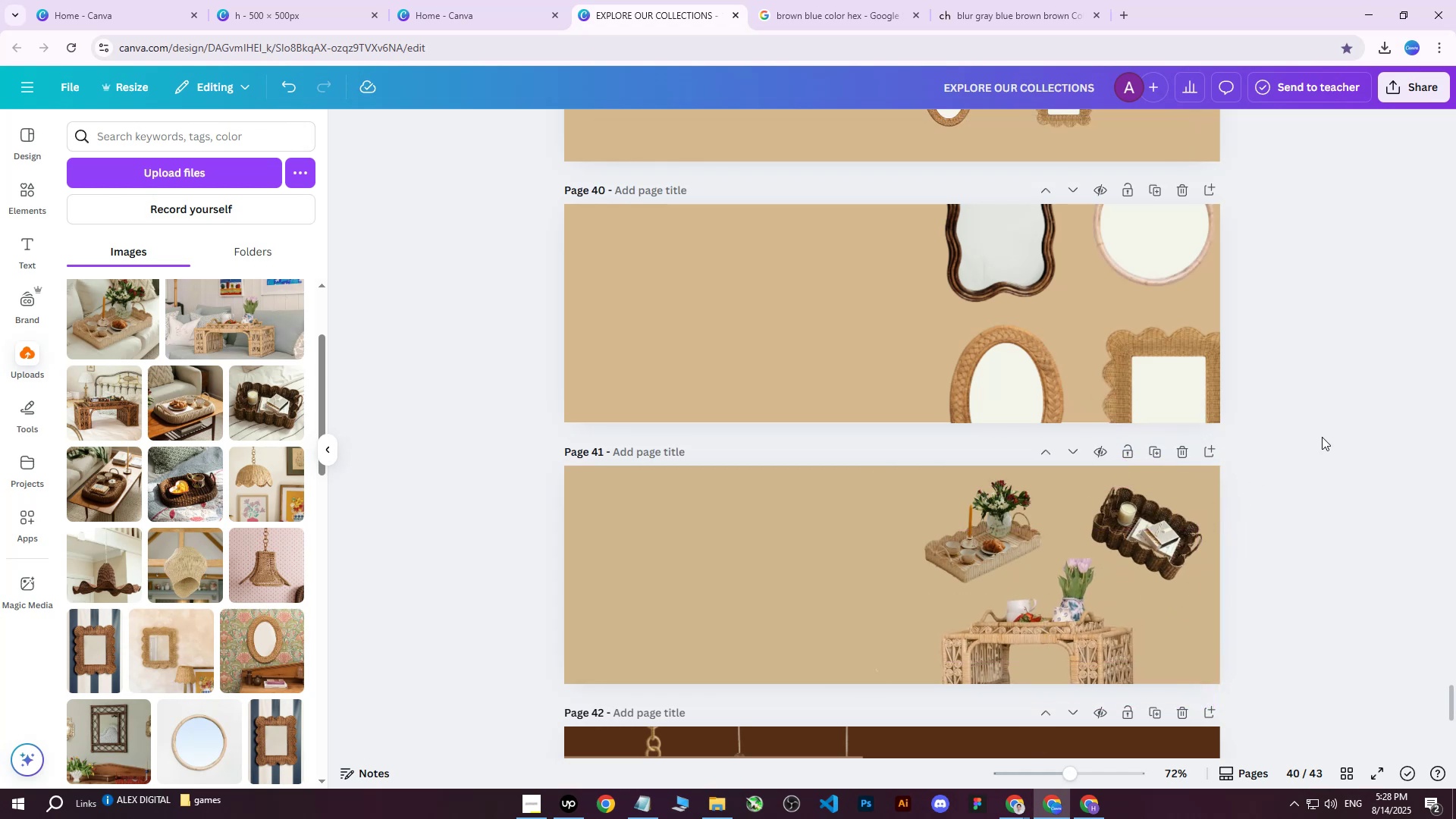 
double_click([1170, 534])
 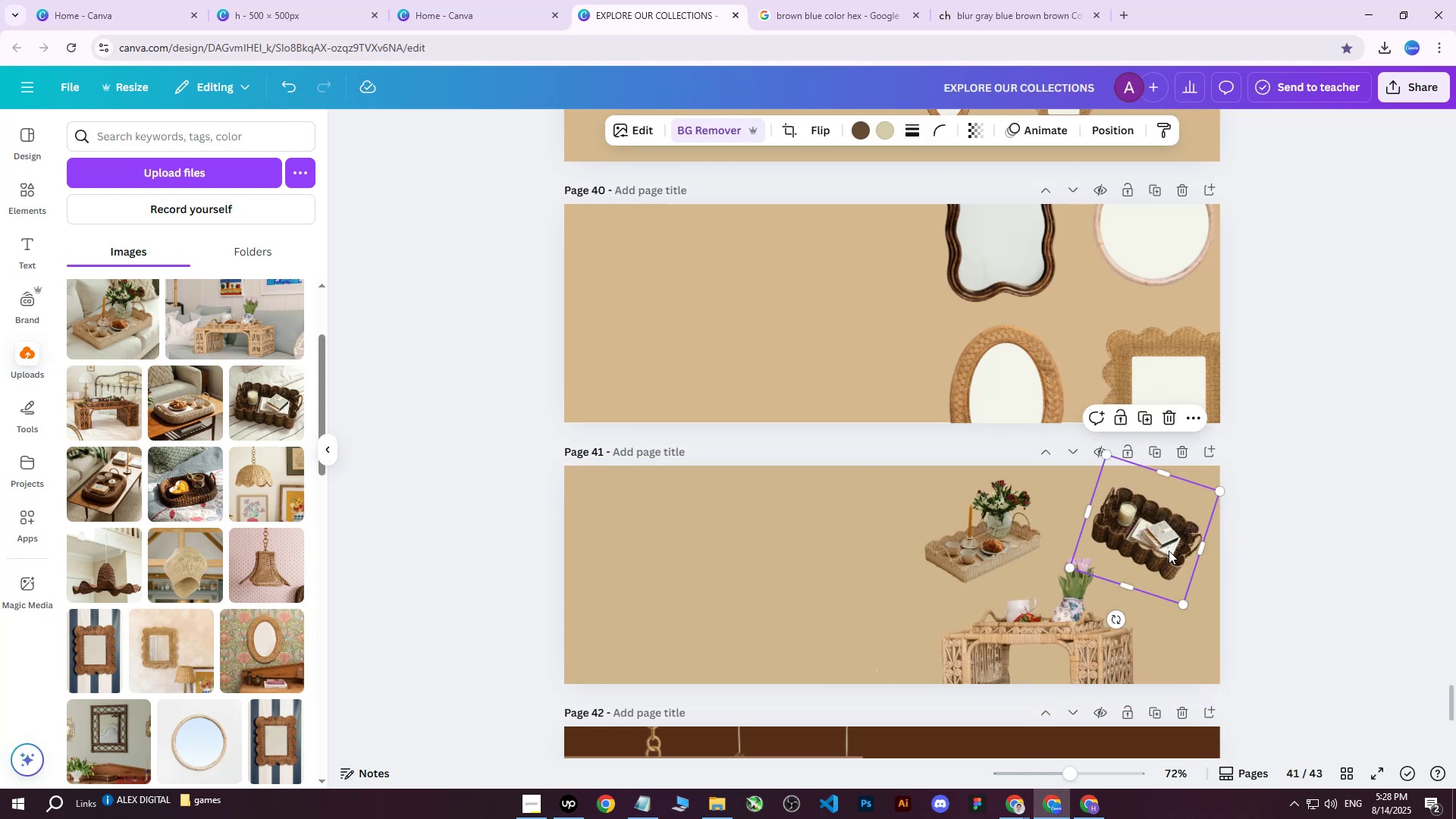 
triple_click([1169, 551])
 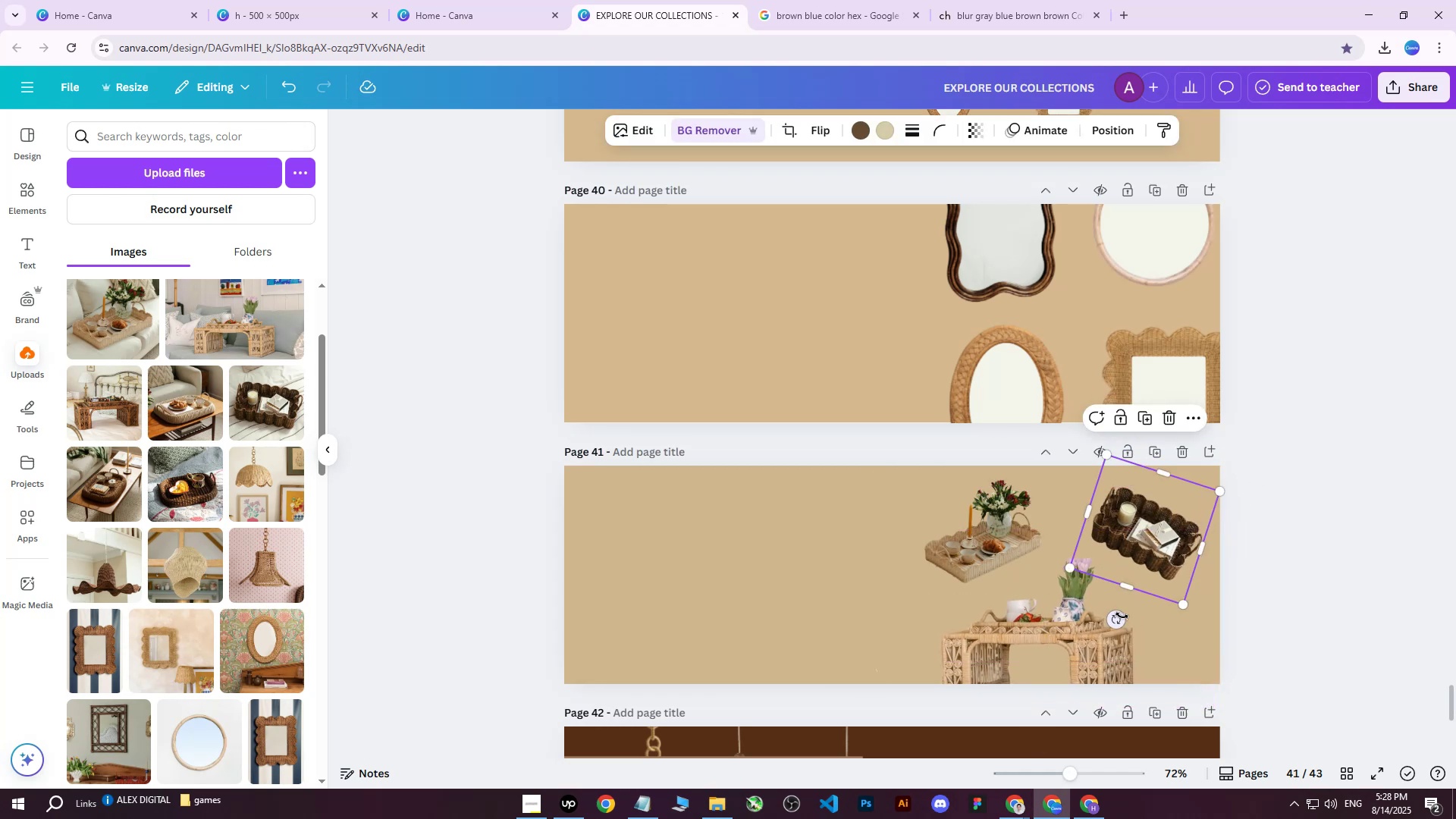 
left_click_drag(start_coordinate=[1120, 620], to_coordinate=[1111, 620])
 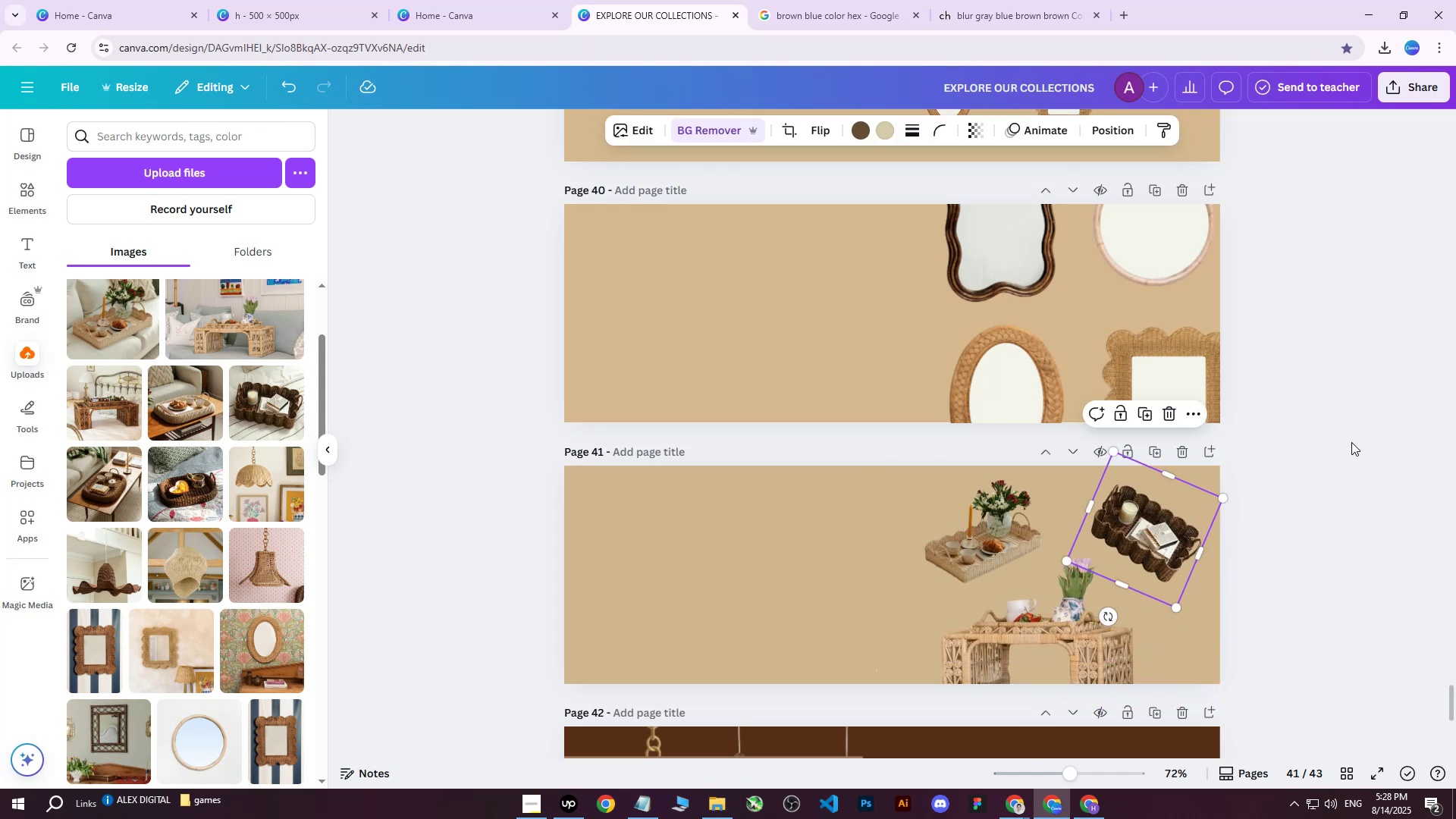 
left_click([1351, 442])
 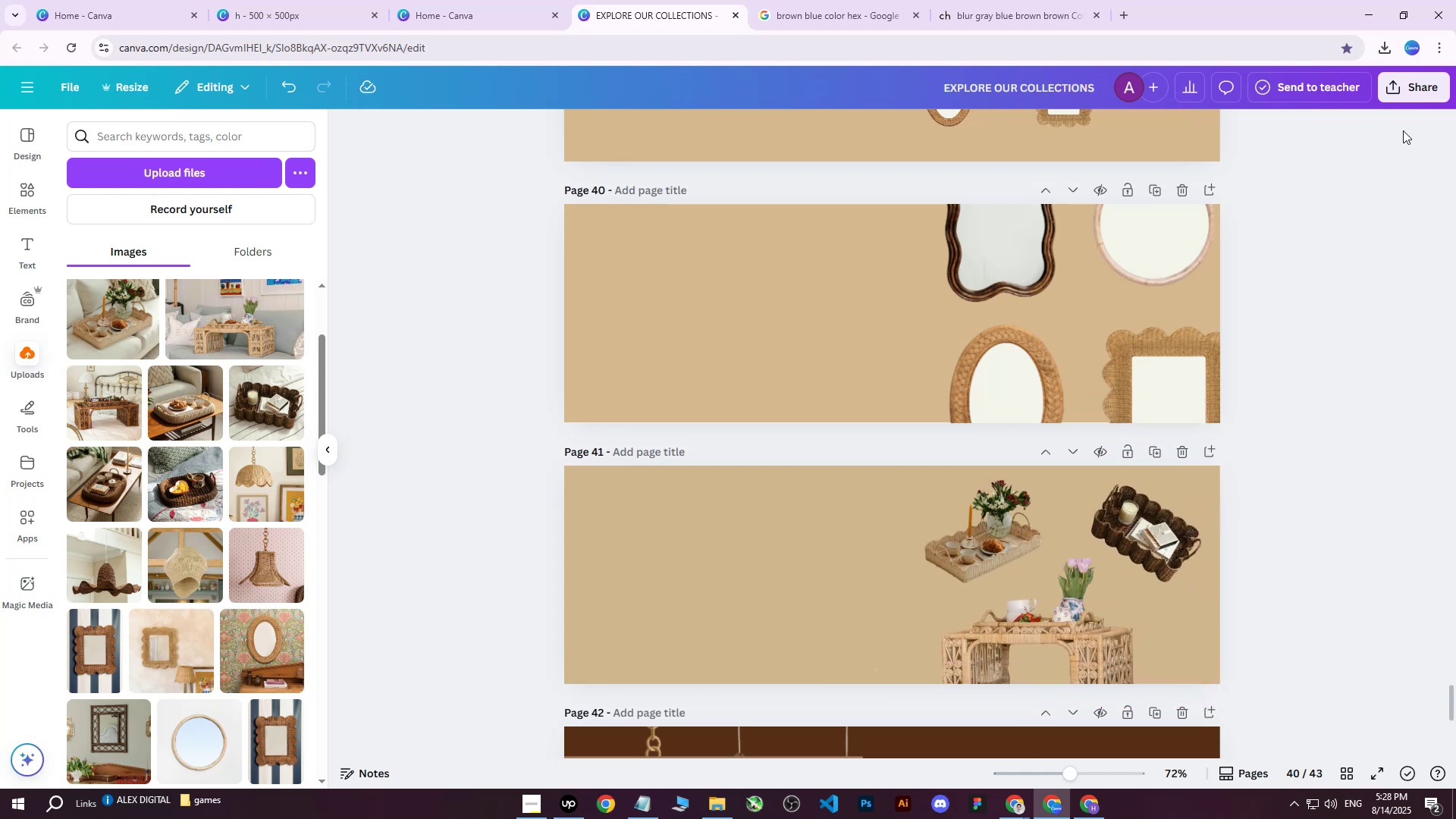 
left_click([1408, 99])
 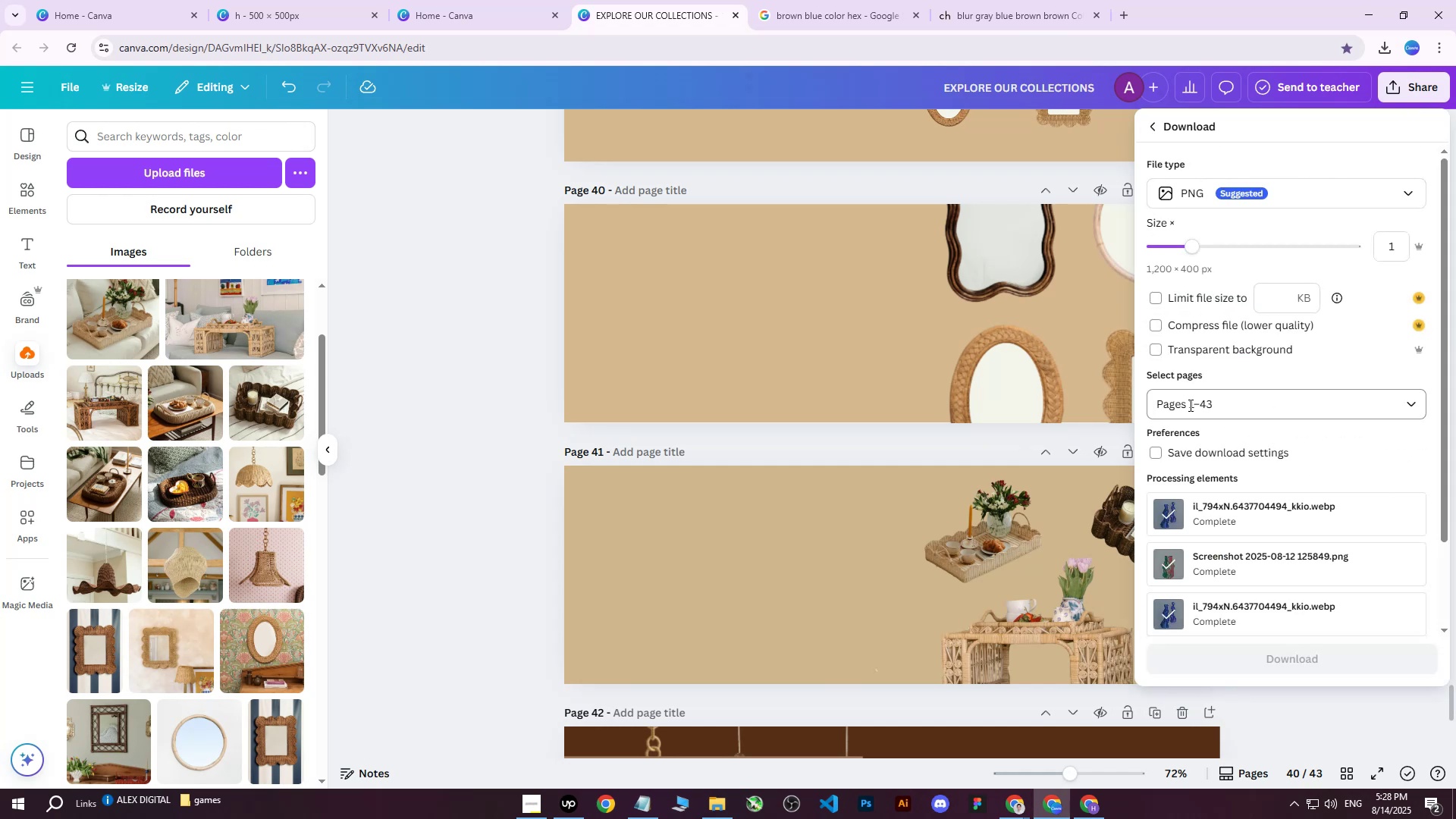 
double_click([1198, 410])
 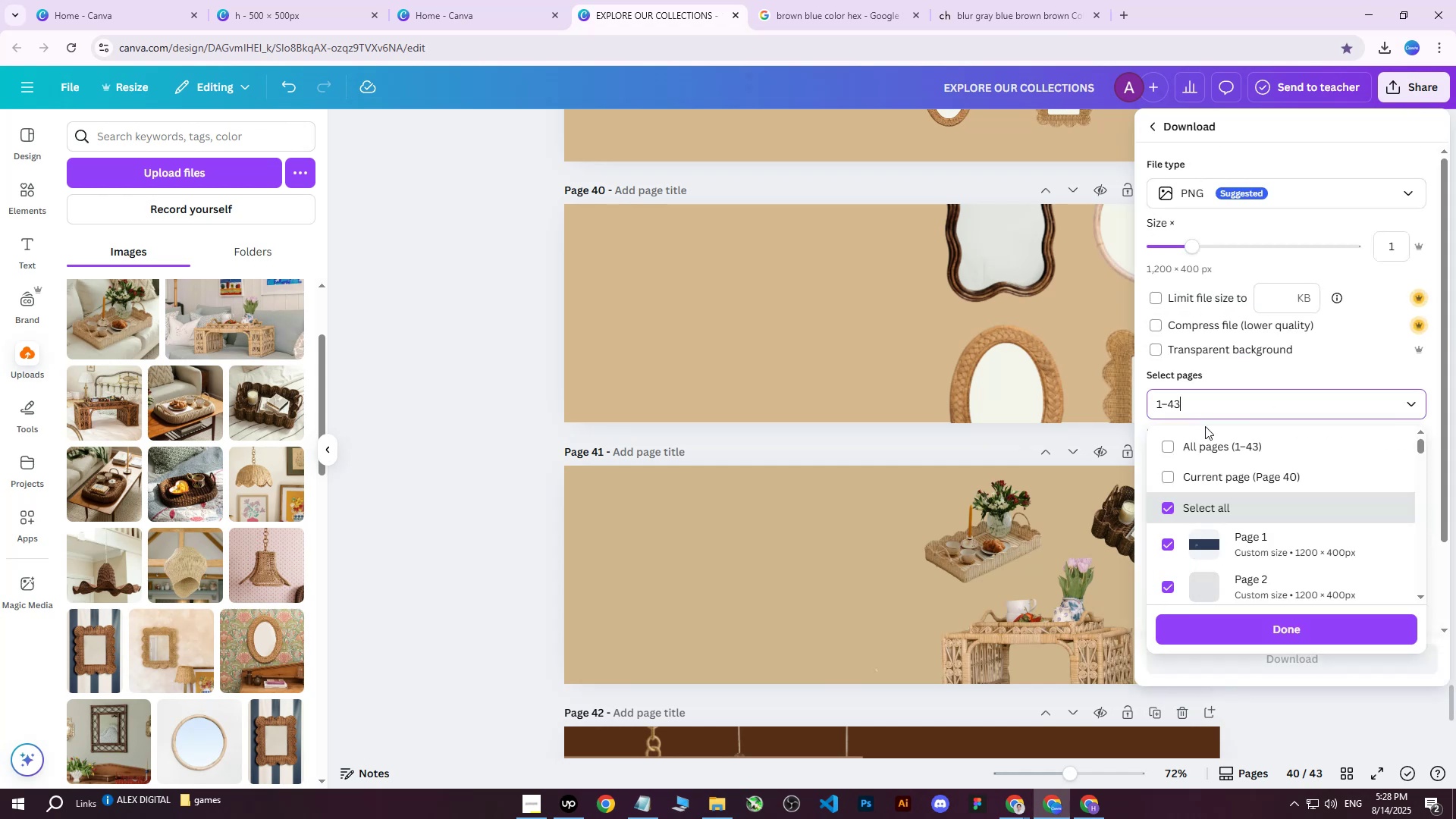 
triple_click([1205, 426])
 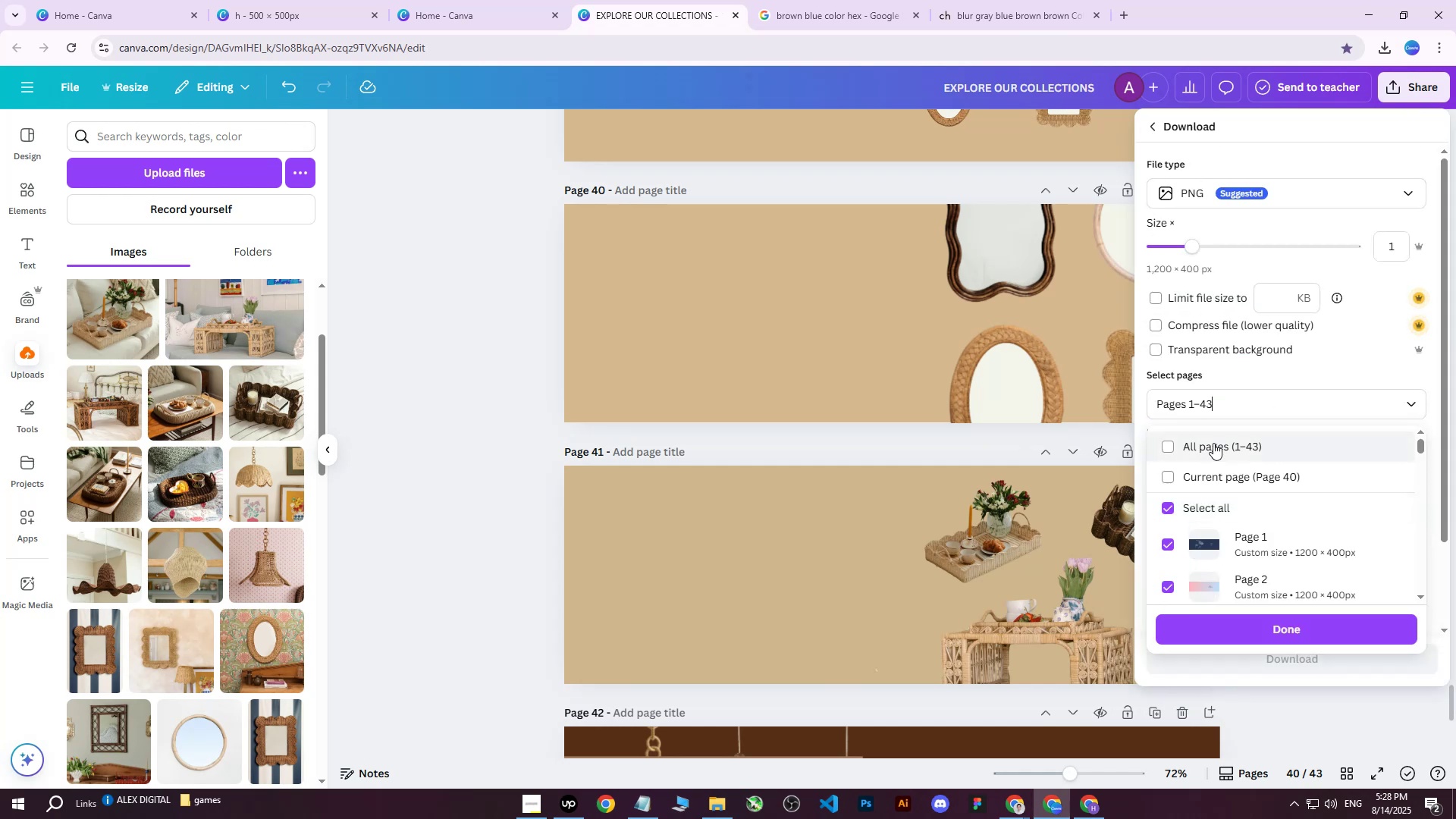 
triple_click([1213, 443])
 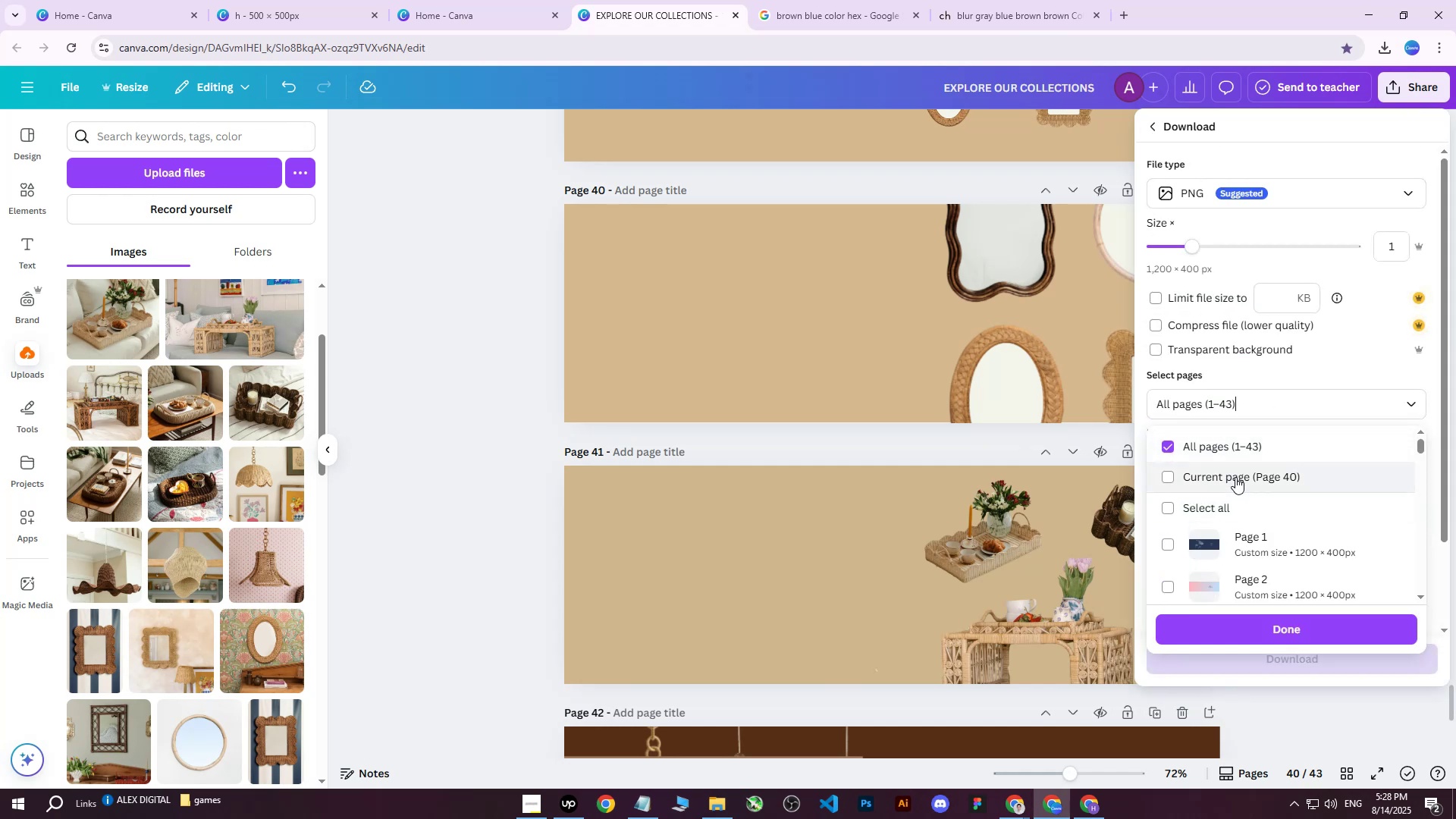 
triple_click([1237, 473])
 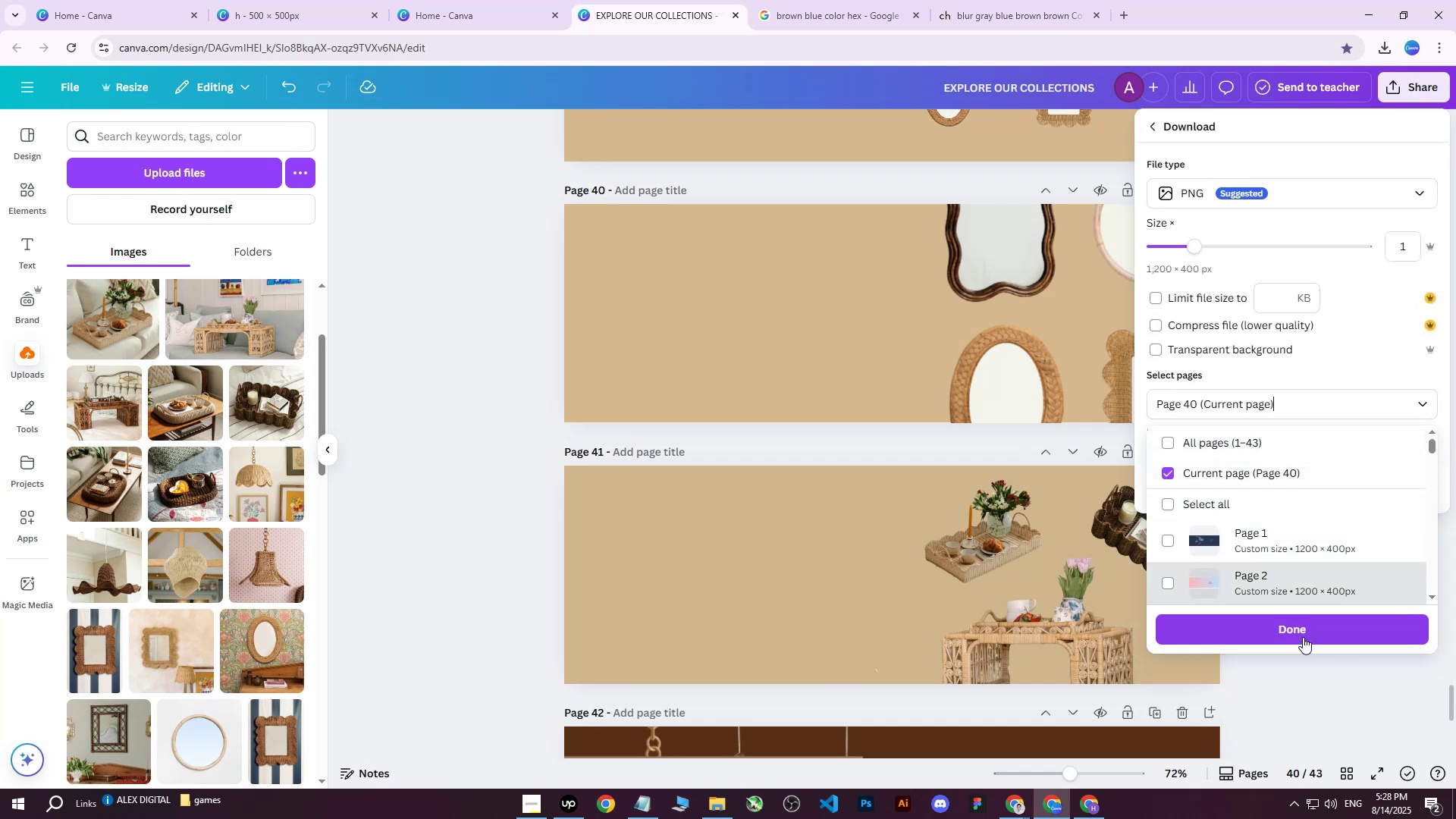 
triple_click([1298, 632])
 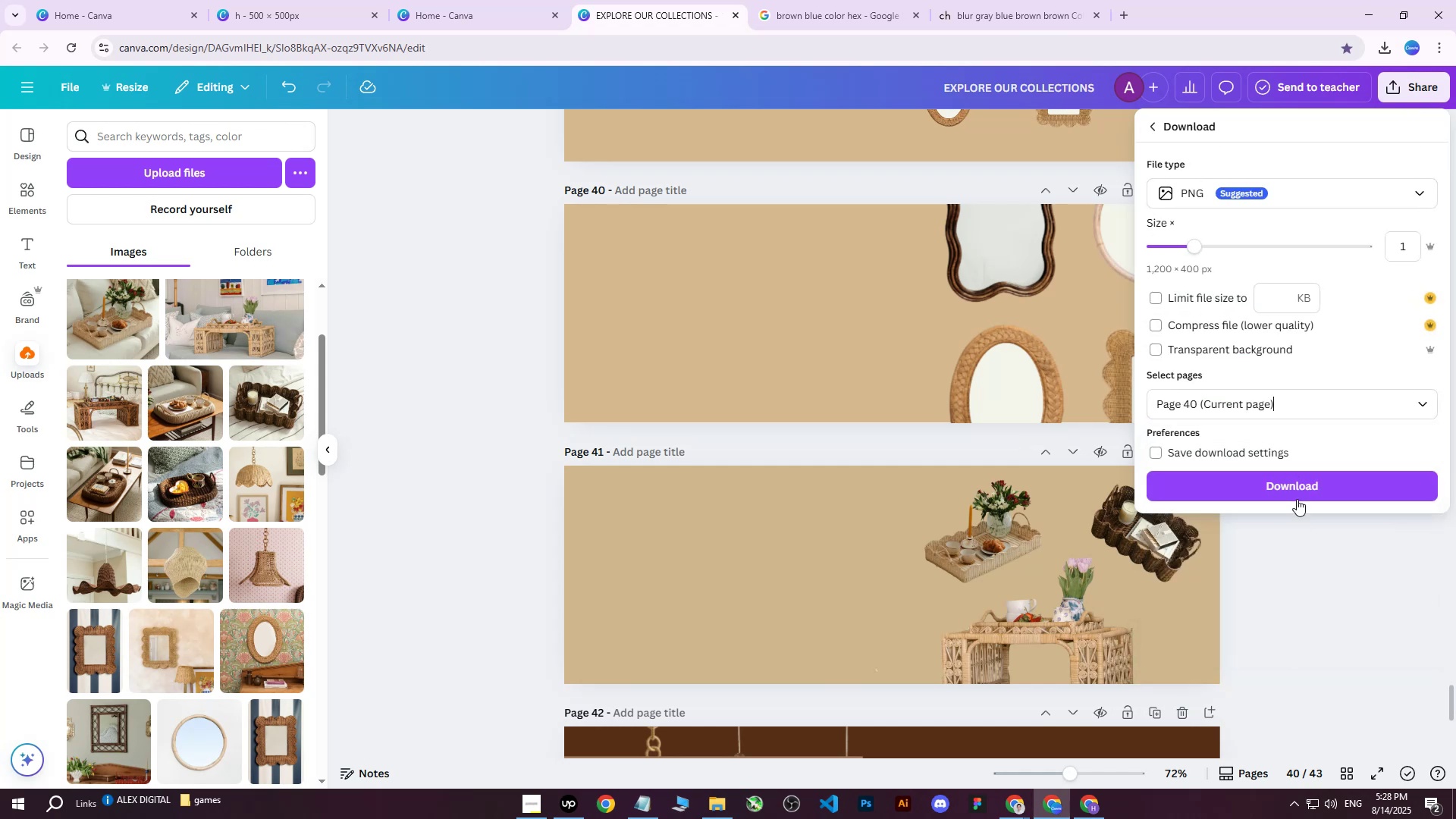 
triple_click([1297, 498])
 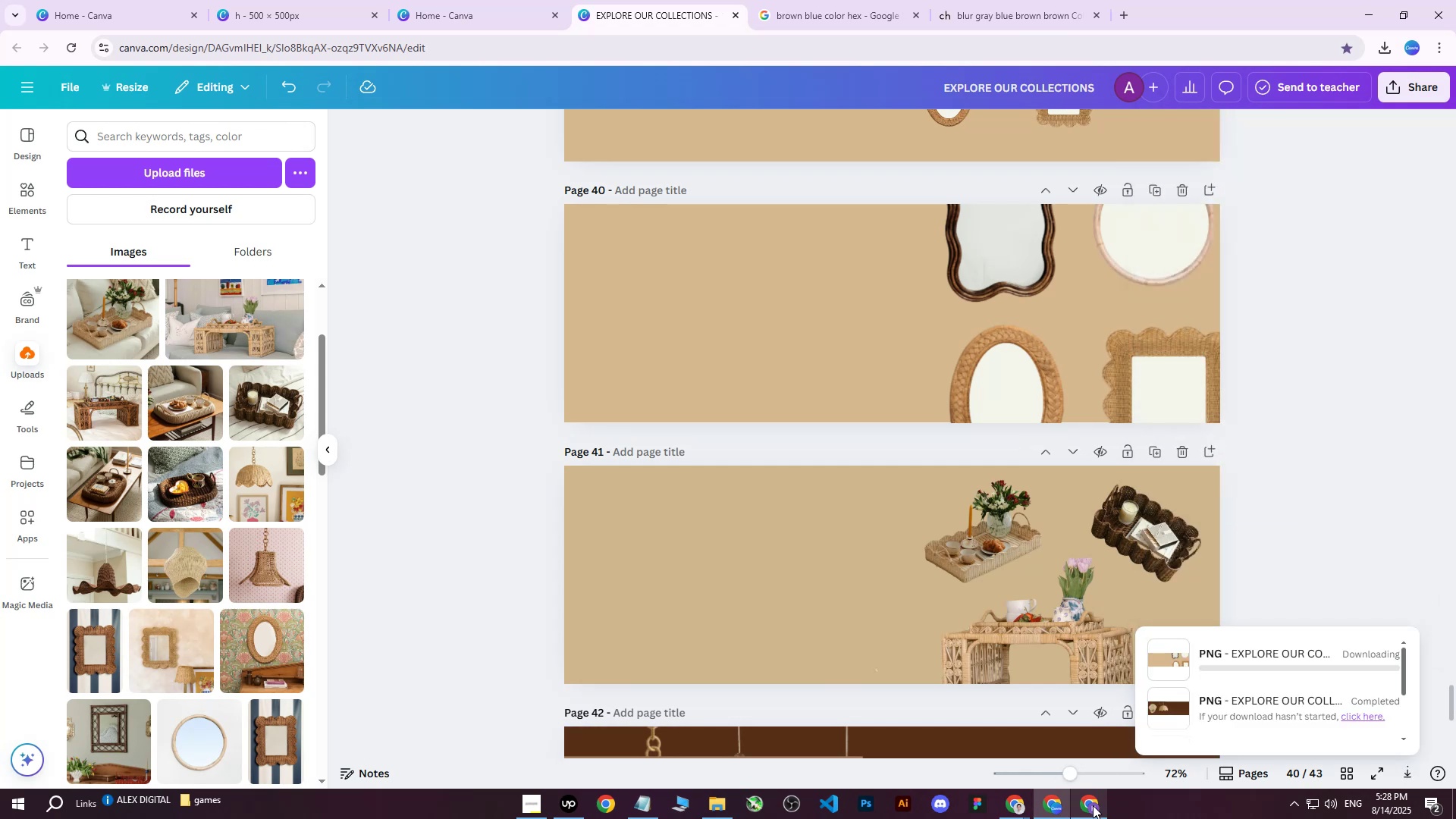 
left_click([1093, 813])
 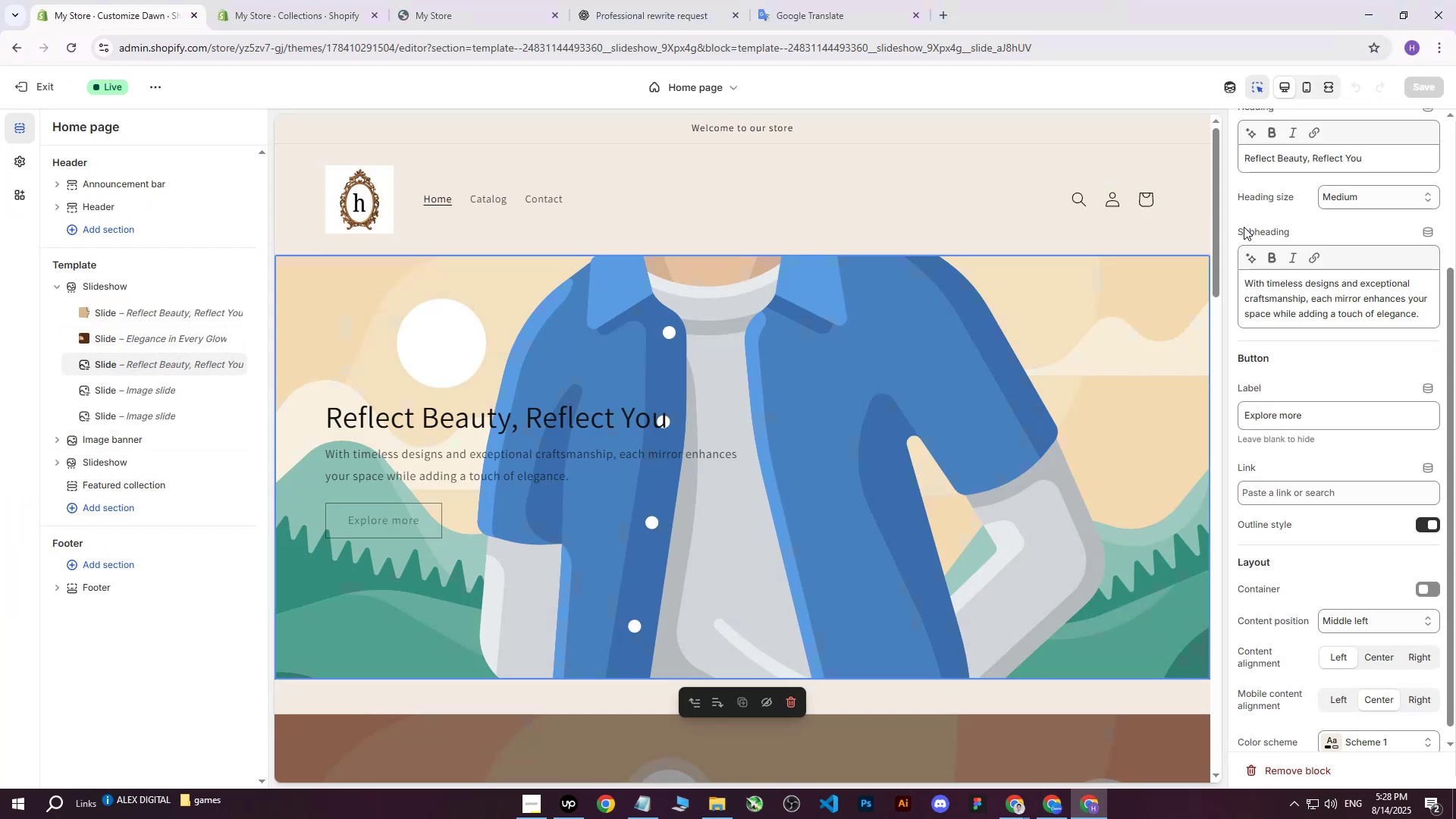 
scroll: coordinate [1353, 162], scroll_direction: up, amount: 4.0
 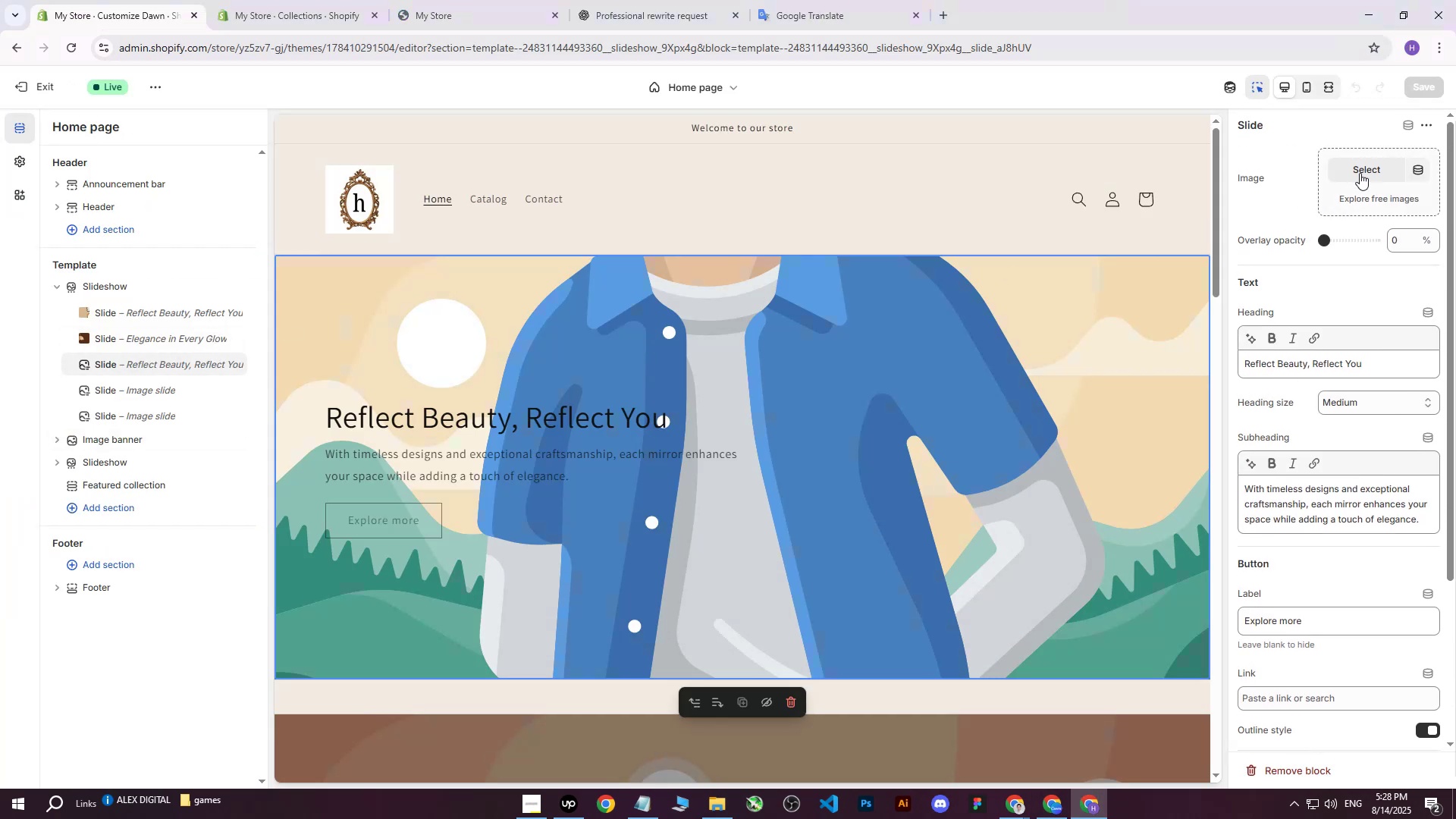 
left_click([1366, 171])
 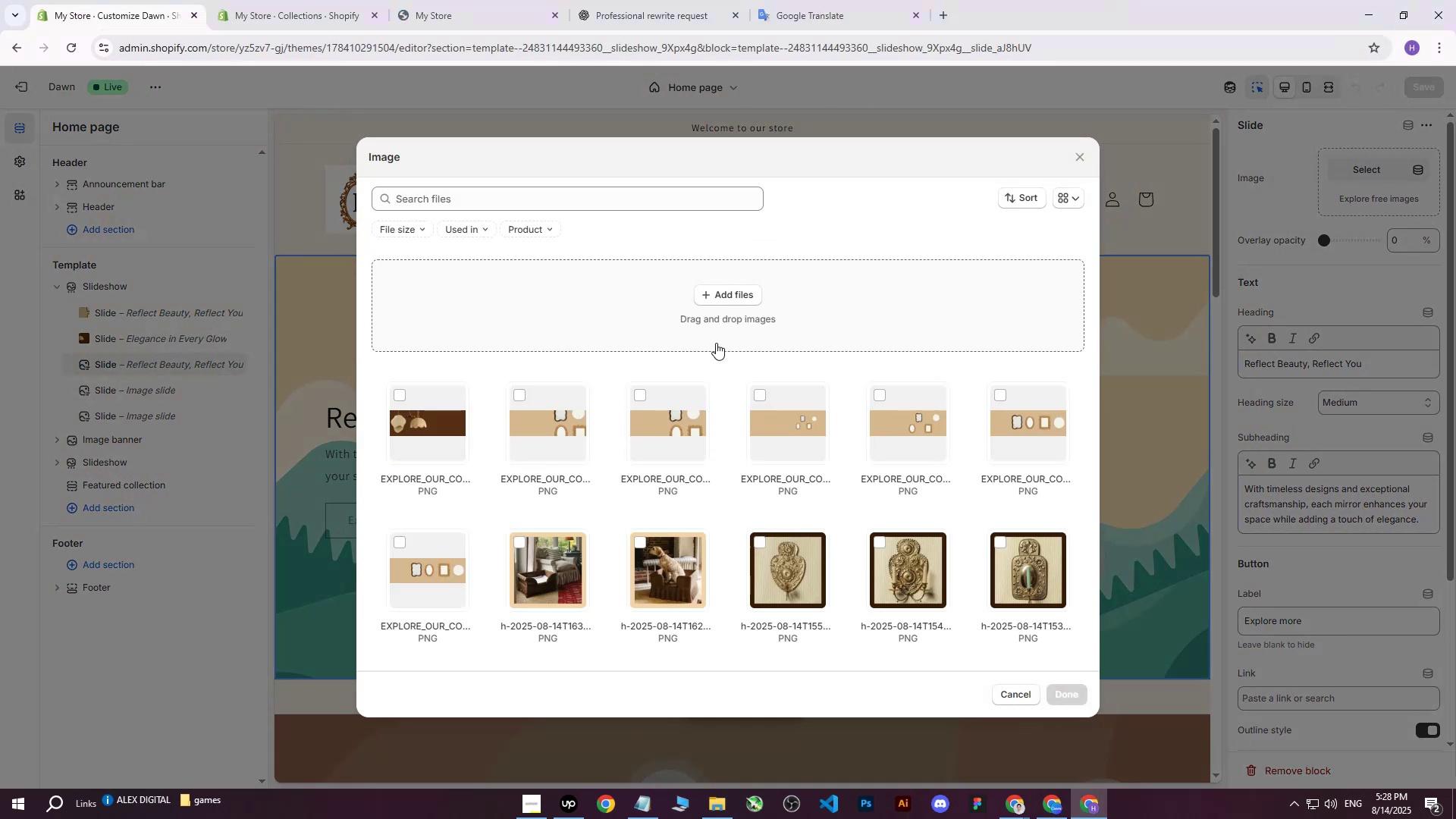 
left_click([726, 287])
 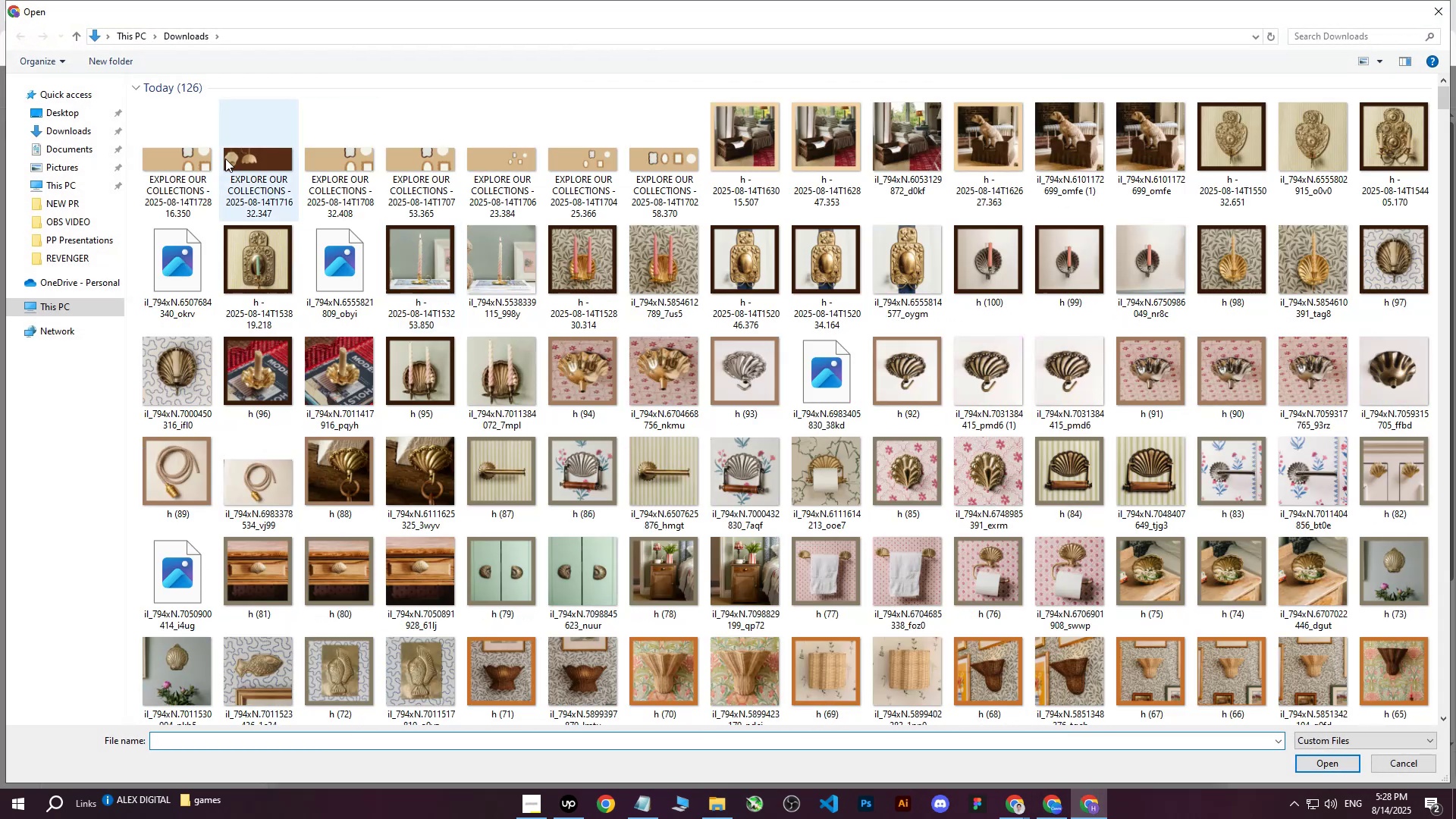 
left_click([185, 153])
 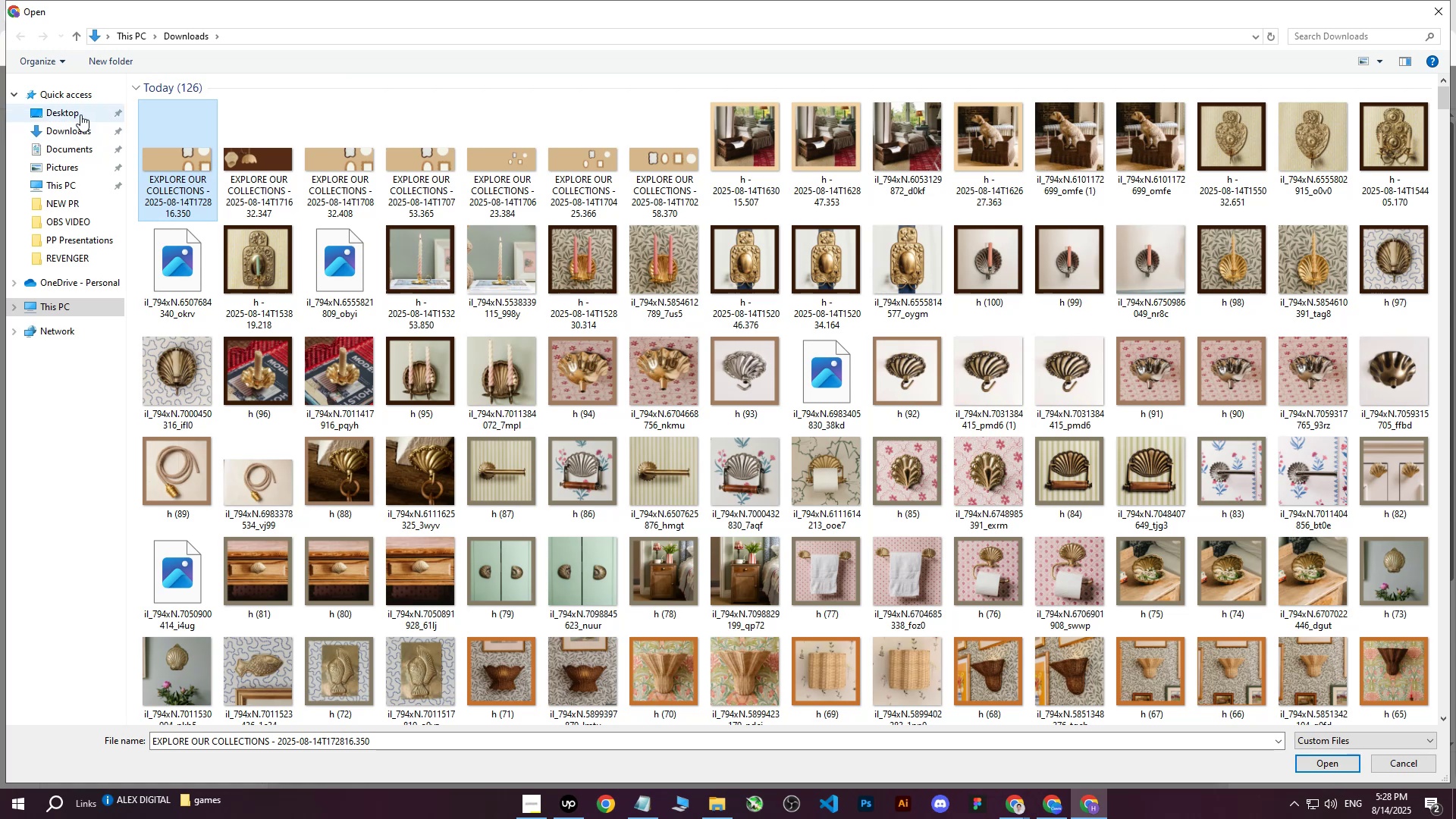 
double_click([75, 130])
 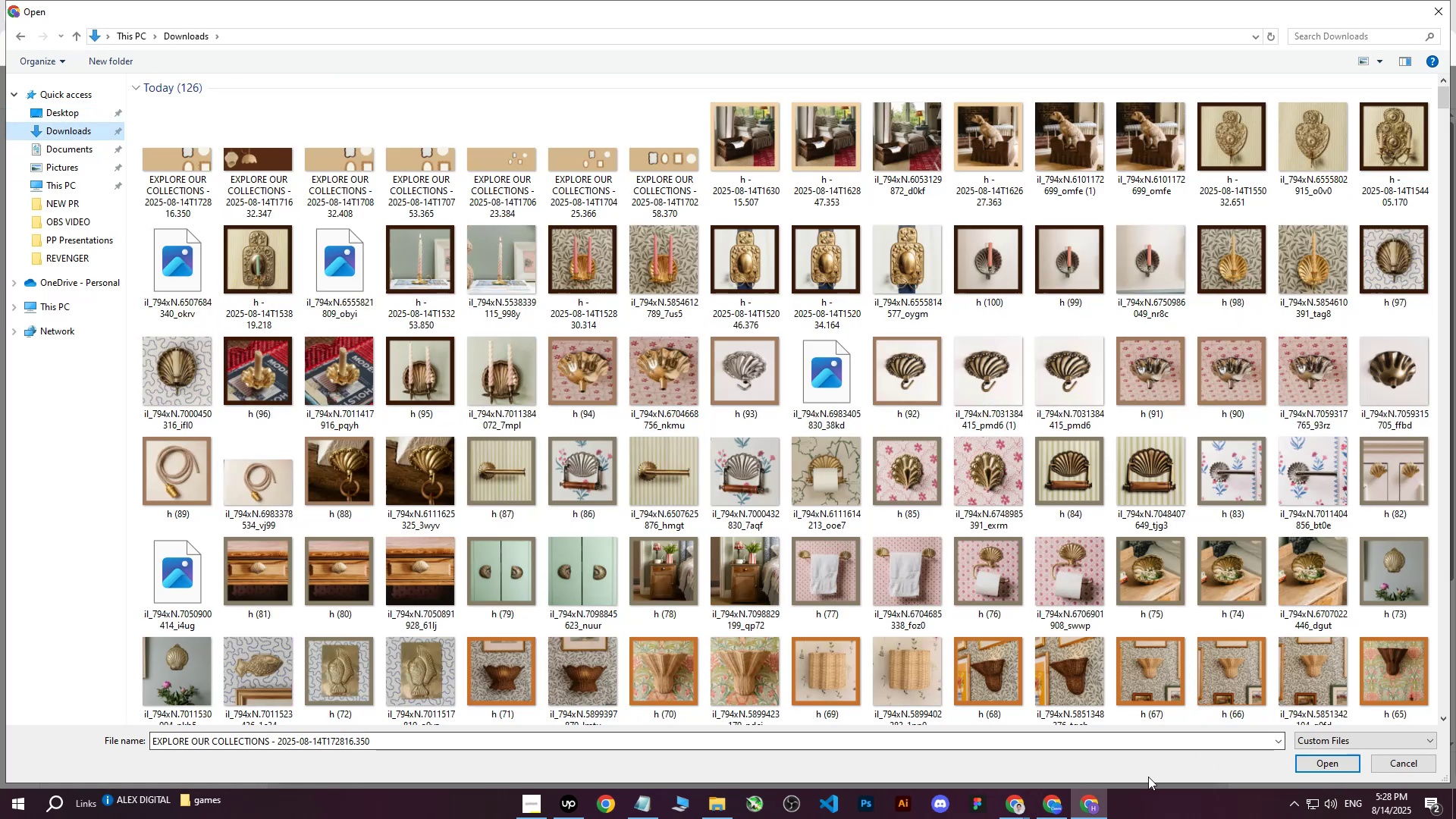 
left_click([1056, 804])
 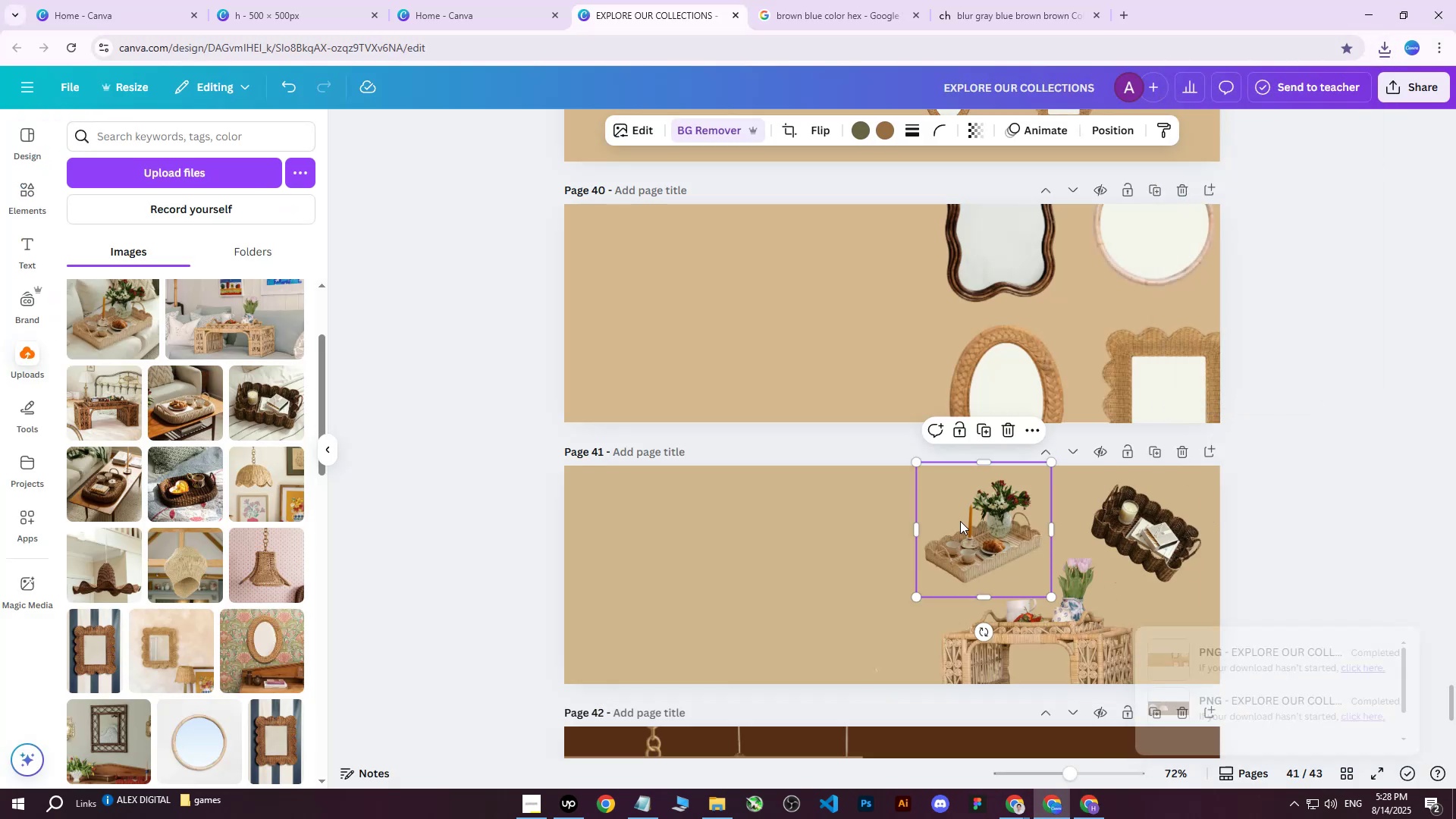 
double_click([713, 519])
 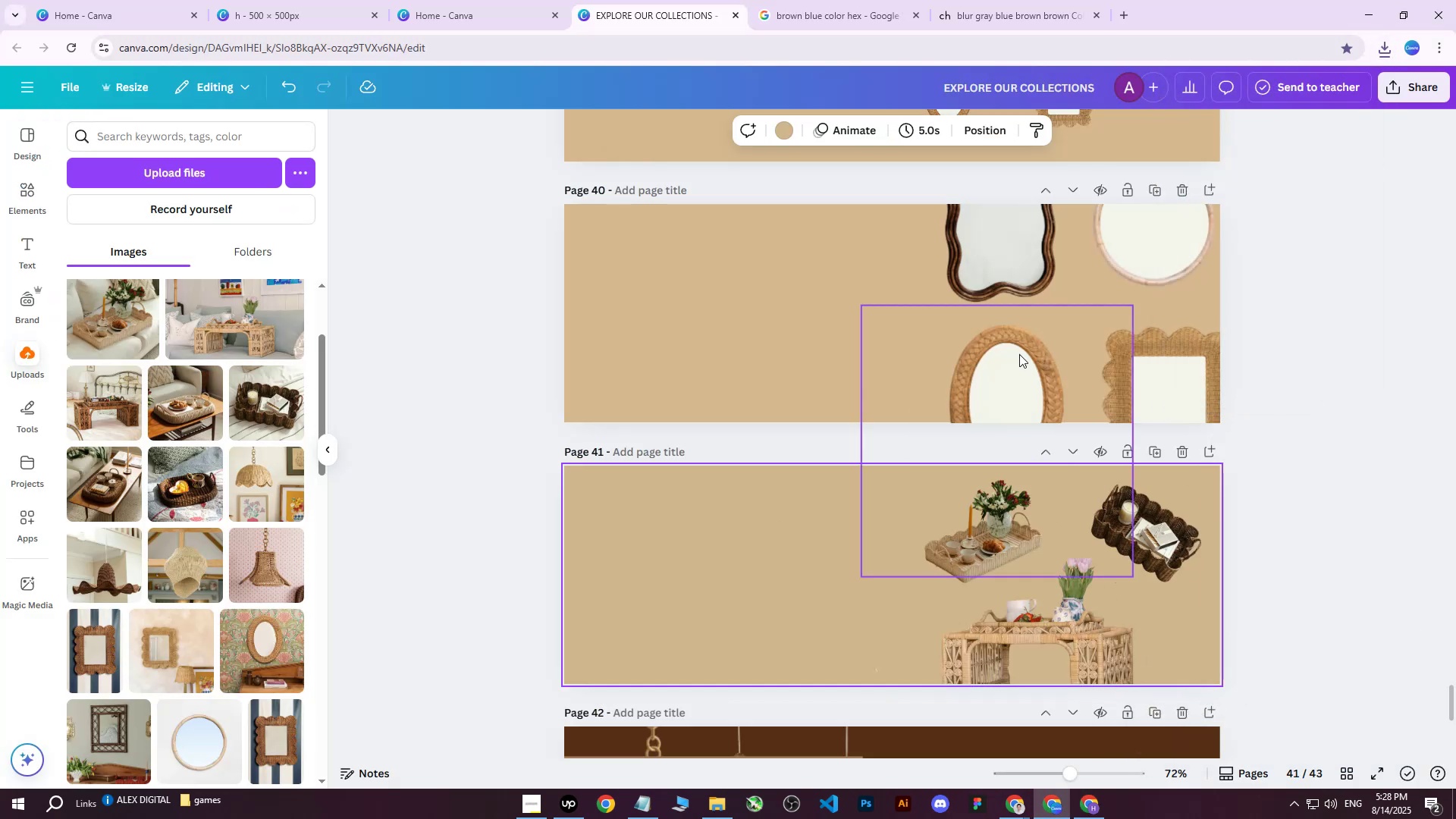 
scroll: coordinate [1165, 304], scroll_direction: down, amount: 2.0
 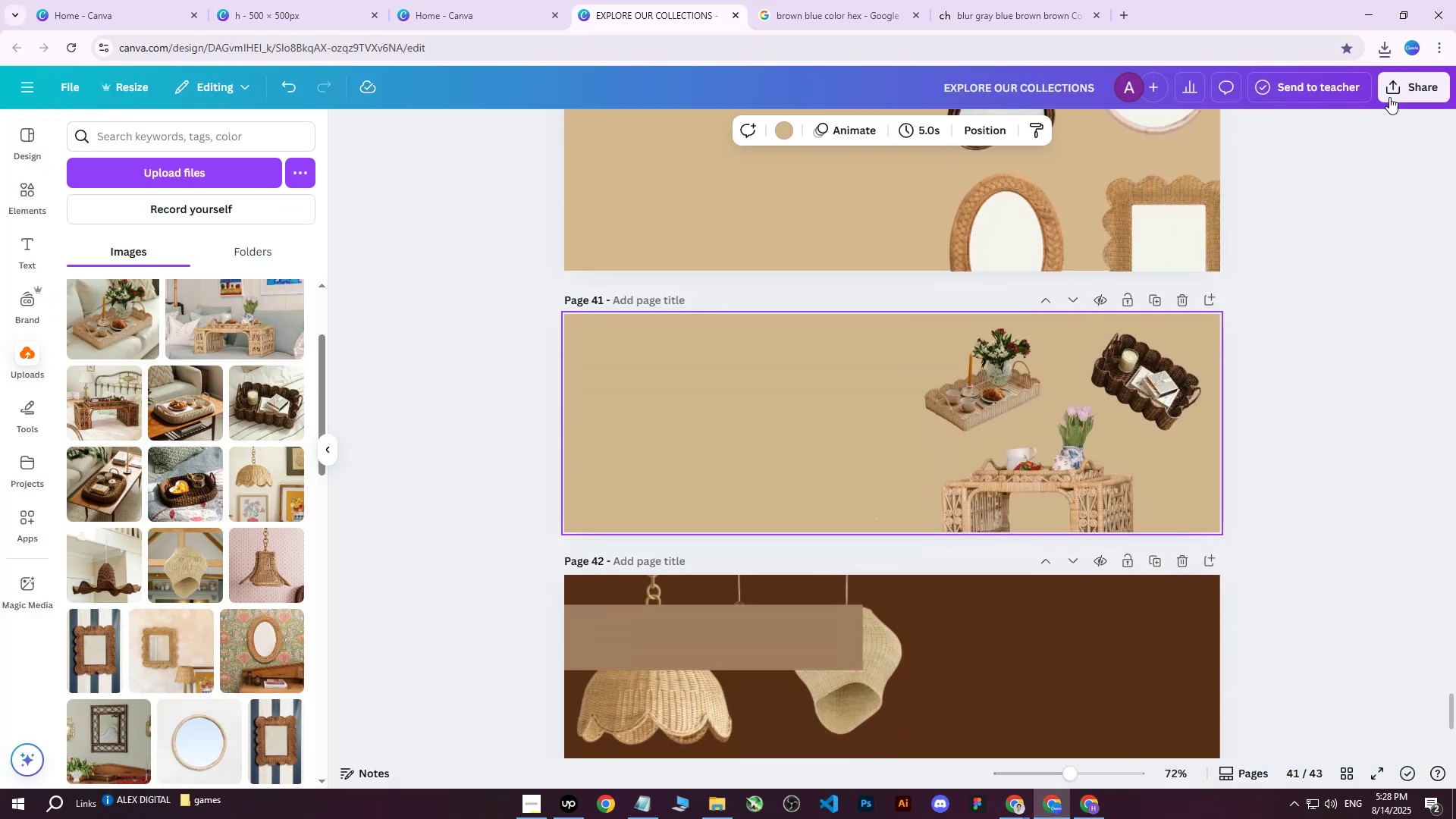 
left_click([1393, 96])
 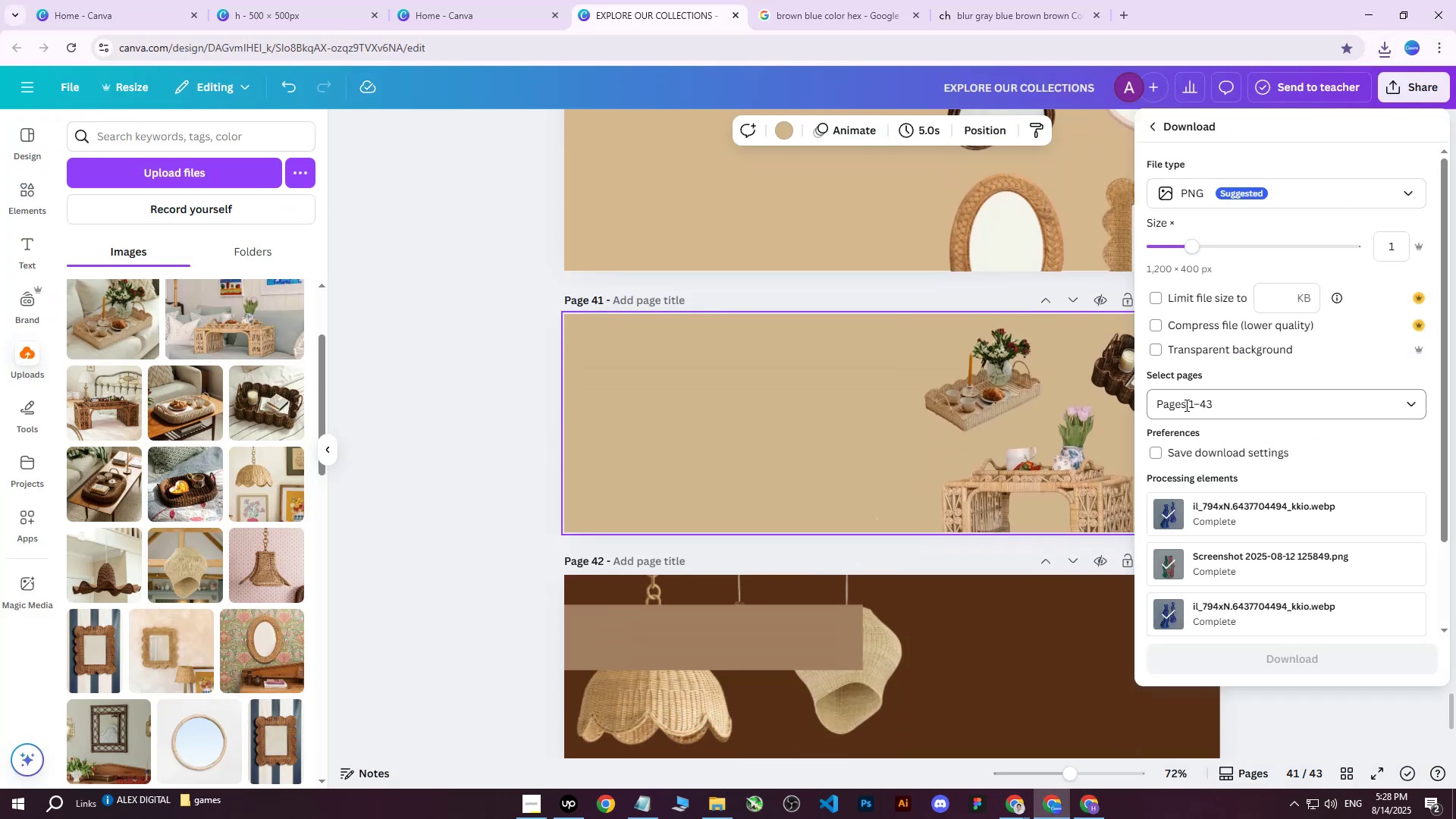 
double_click([1194, 405])
 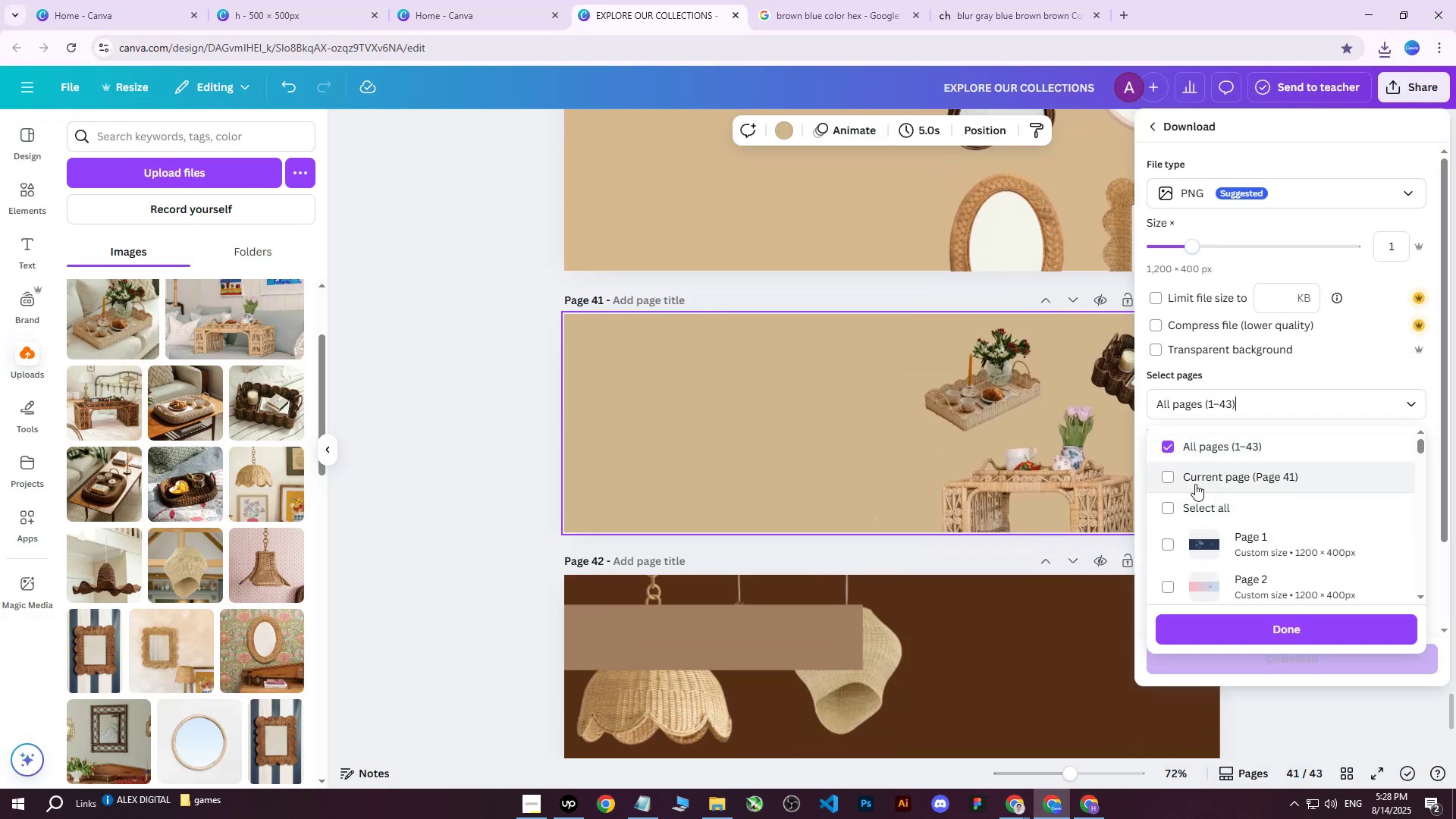 
triple_click([1196, 481])
 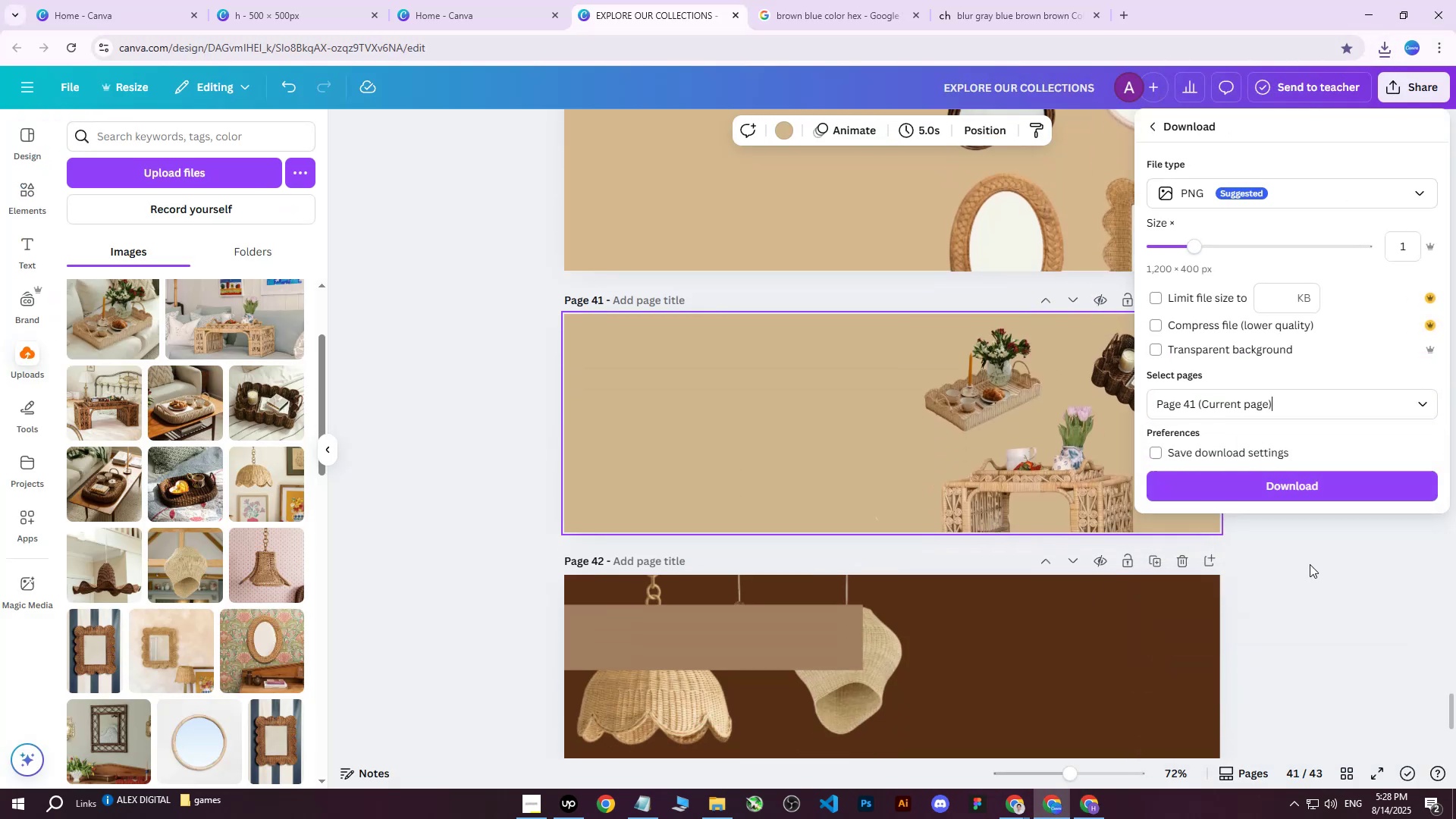 
triple_click([1312, 493])
 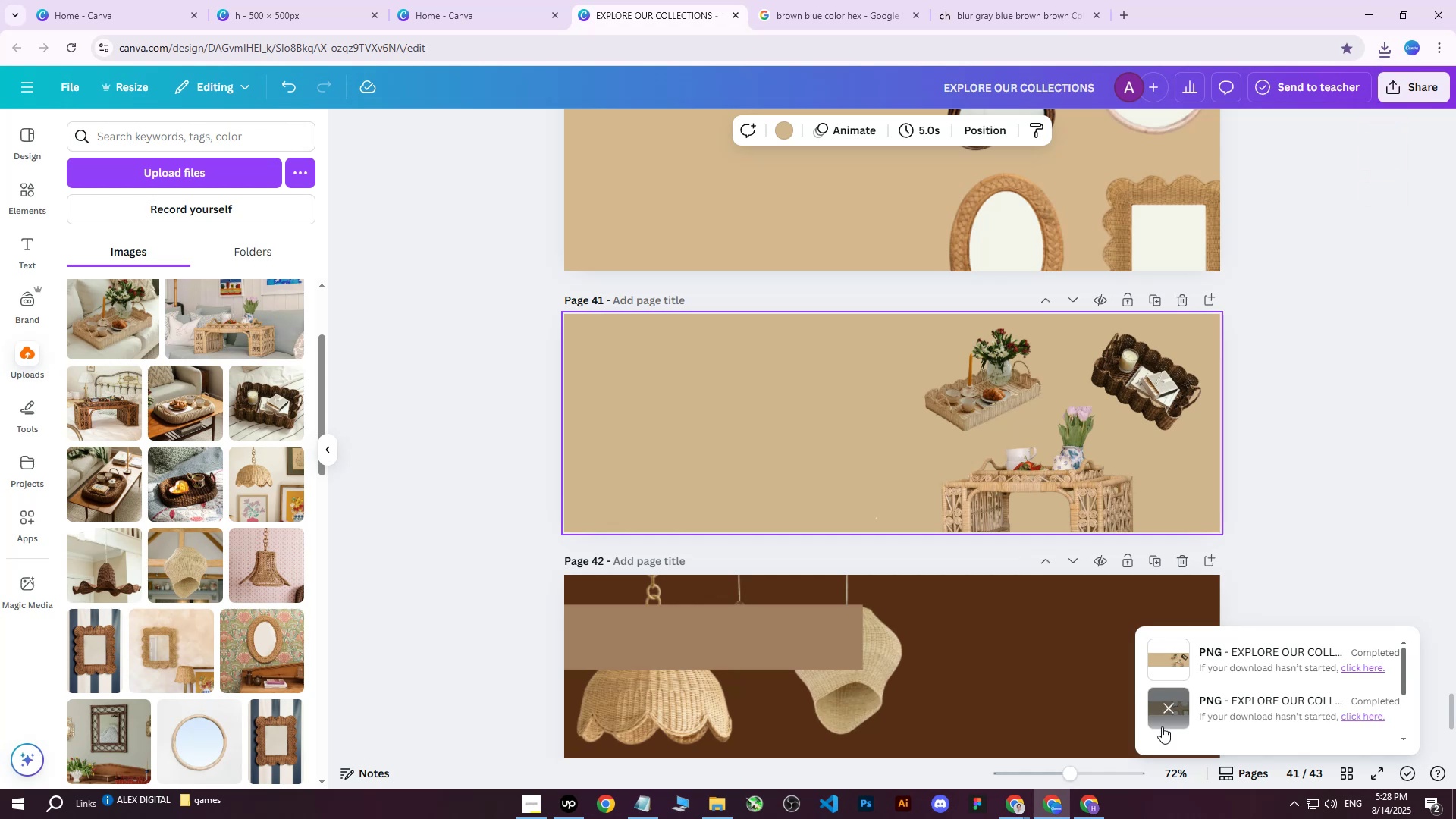 
wait(6.46)
 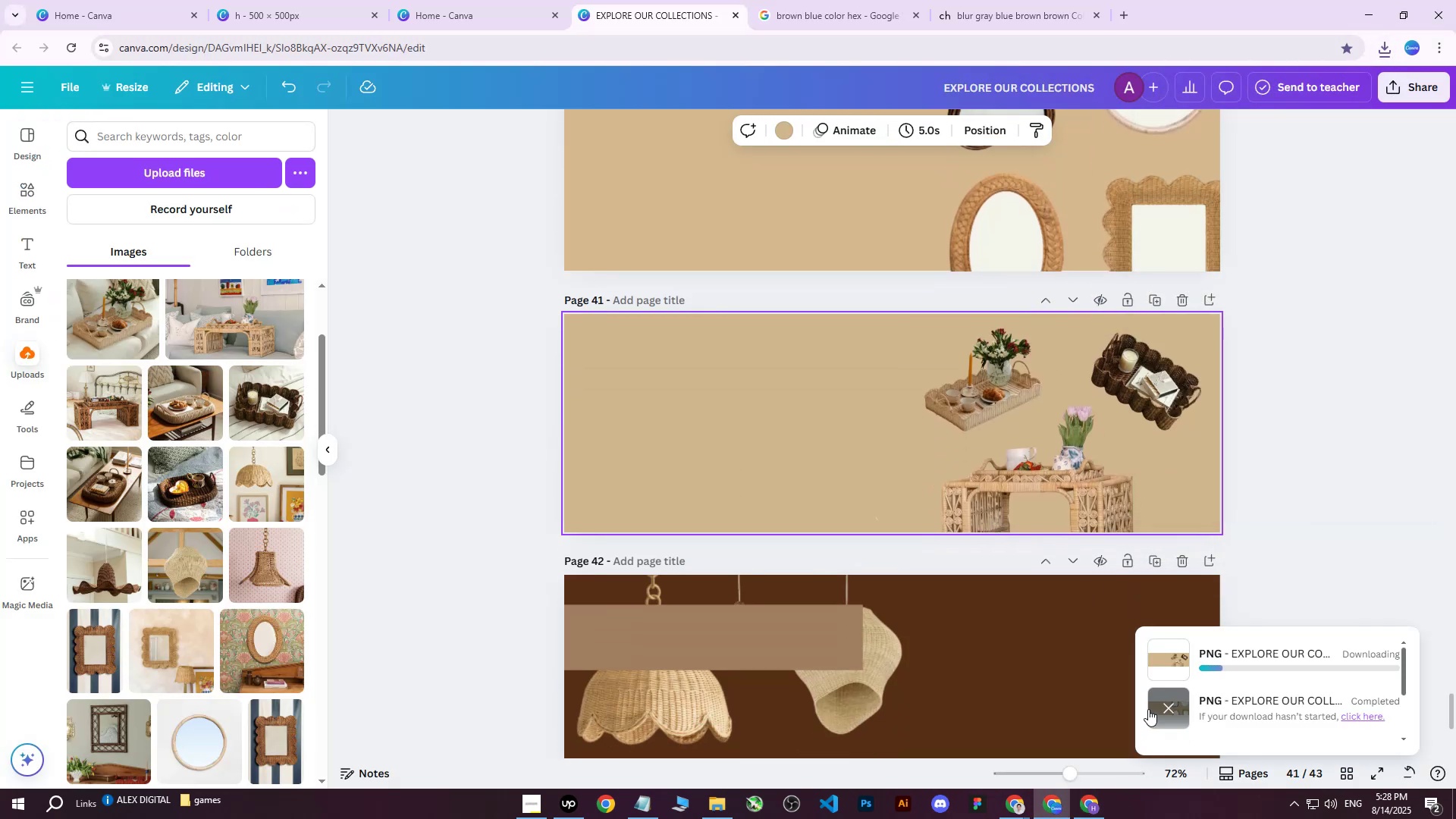 
left_click([1090, 805])
 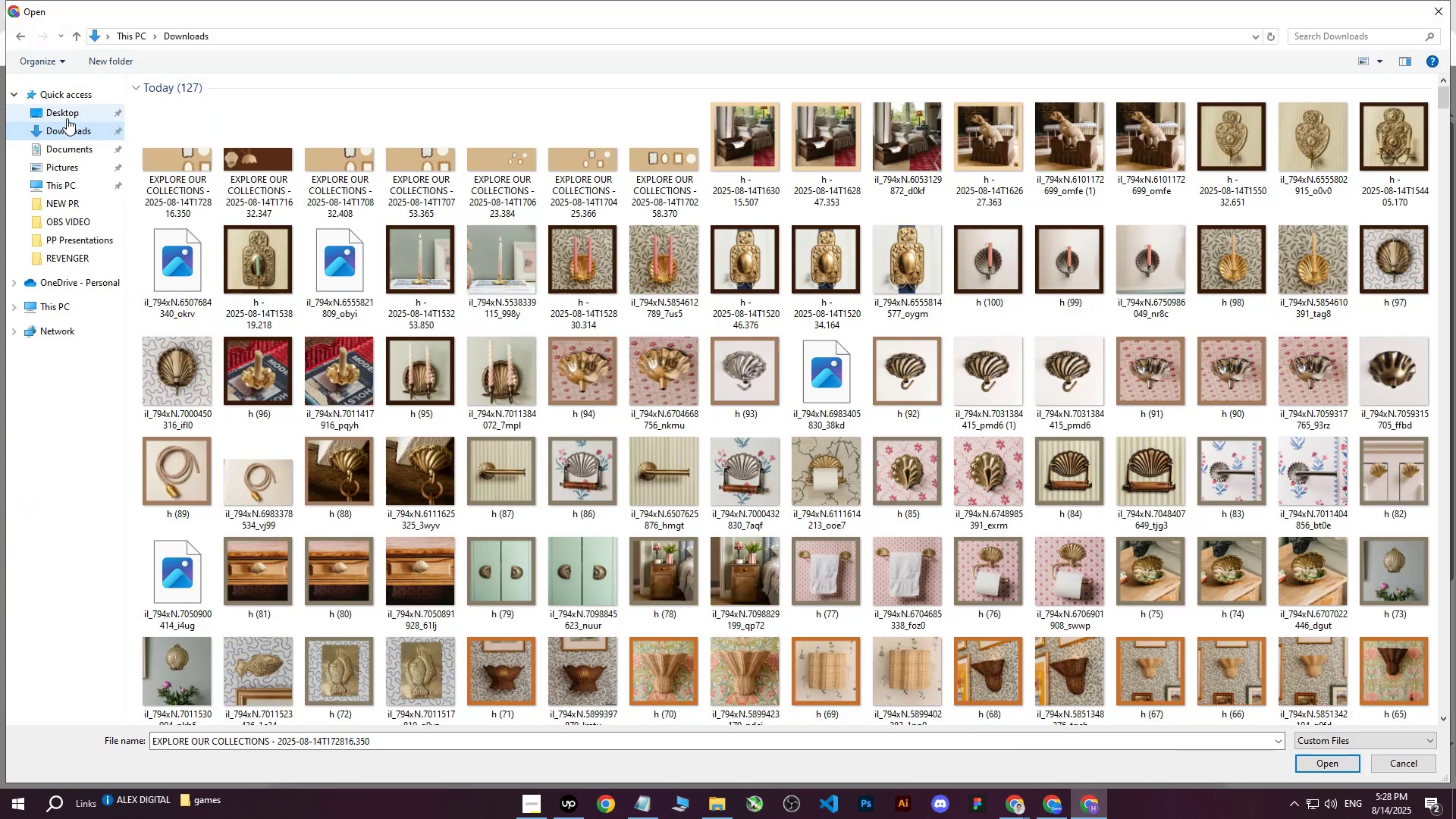 
double_click([66, 130])
 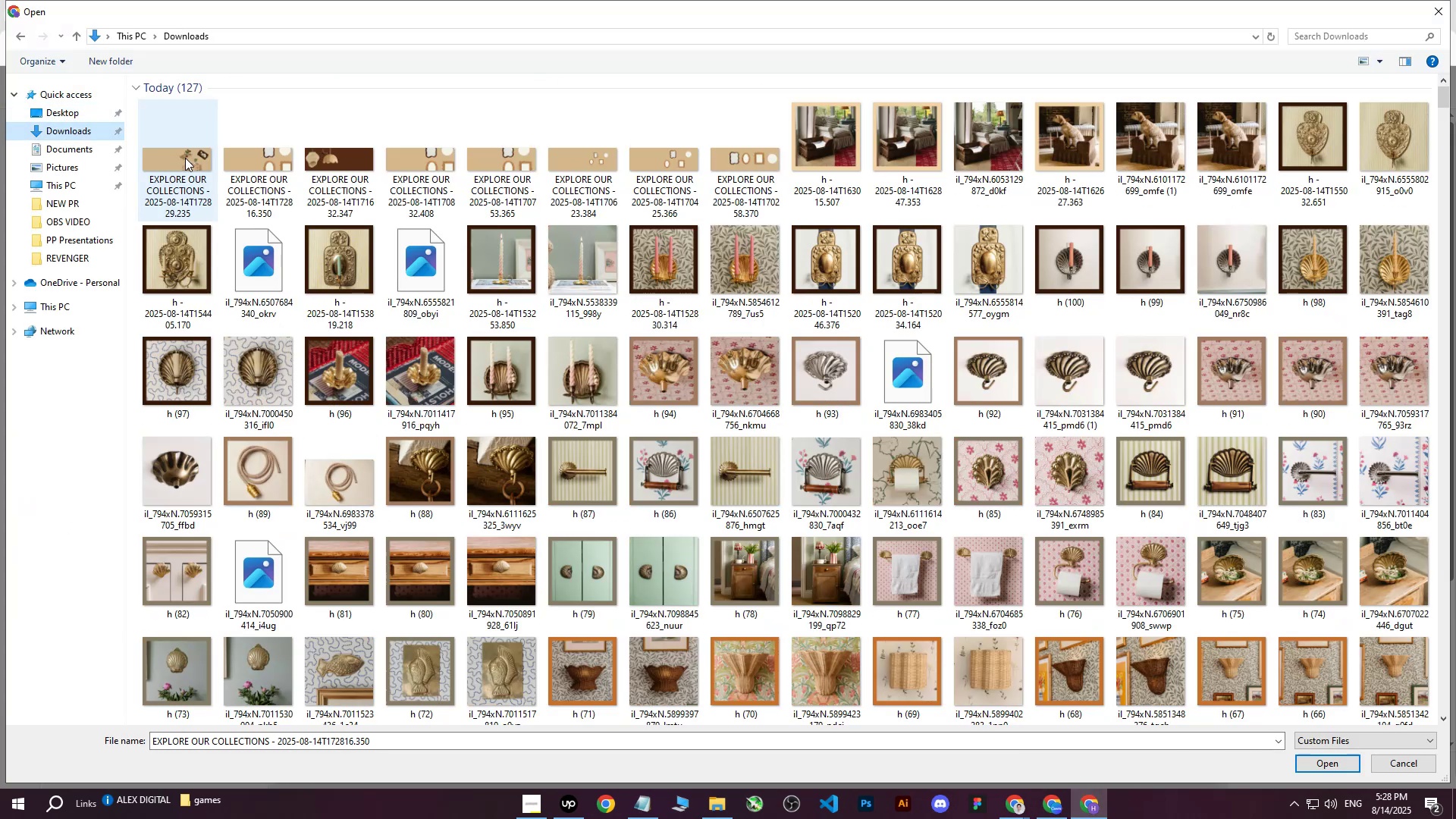 
left_click([191, 153])
 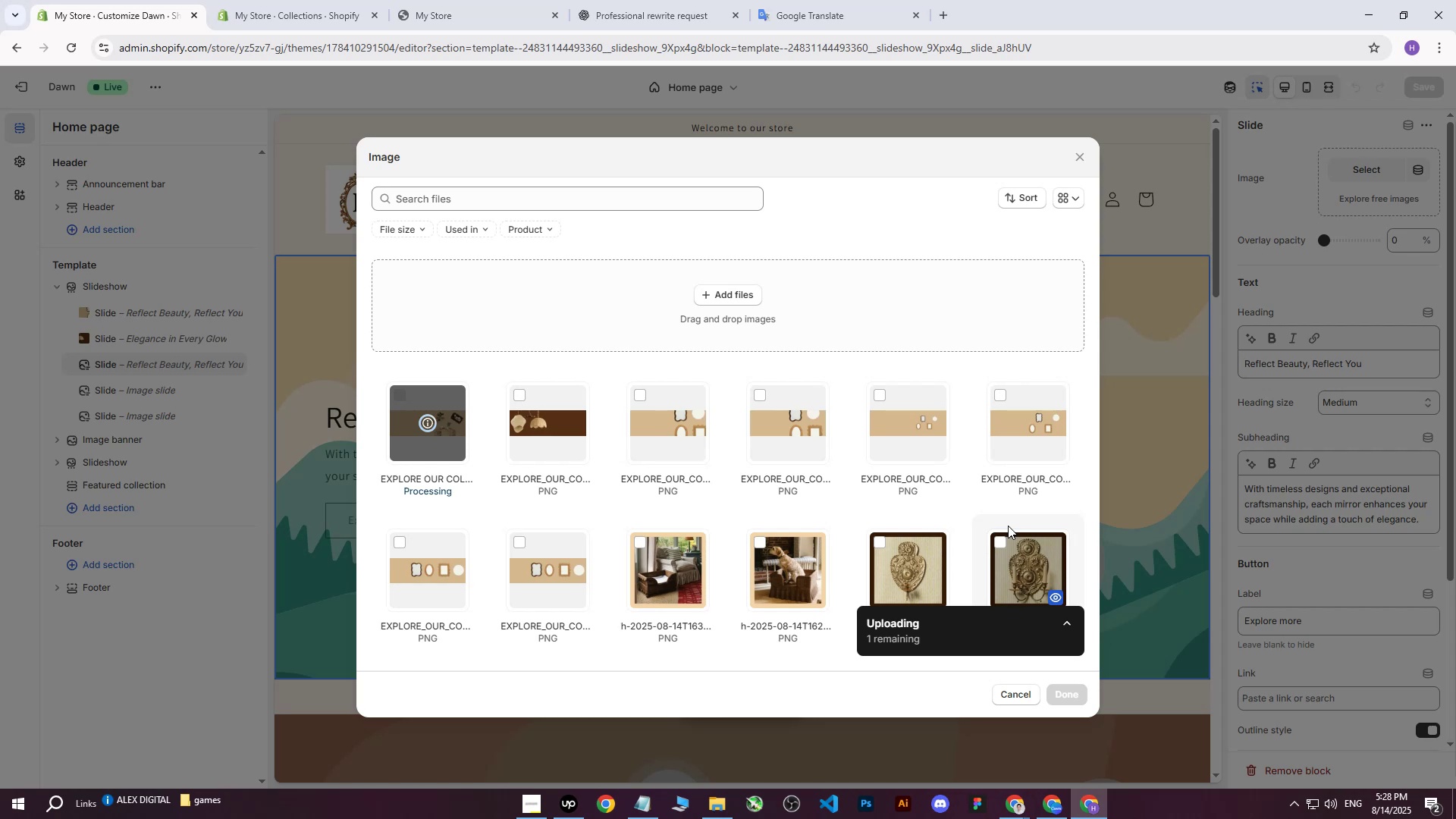 
wait(7.41)
 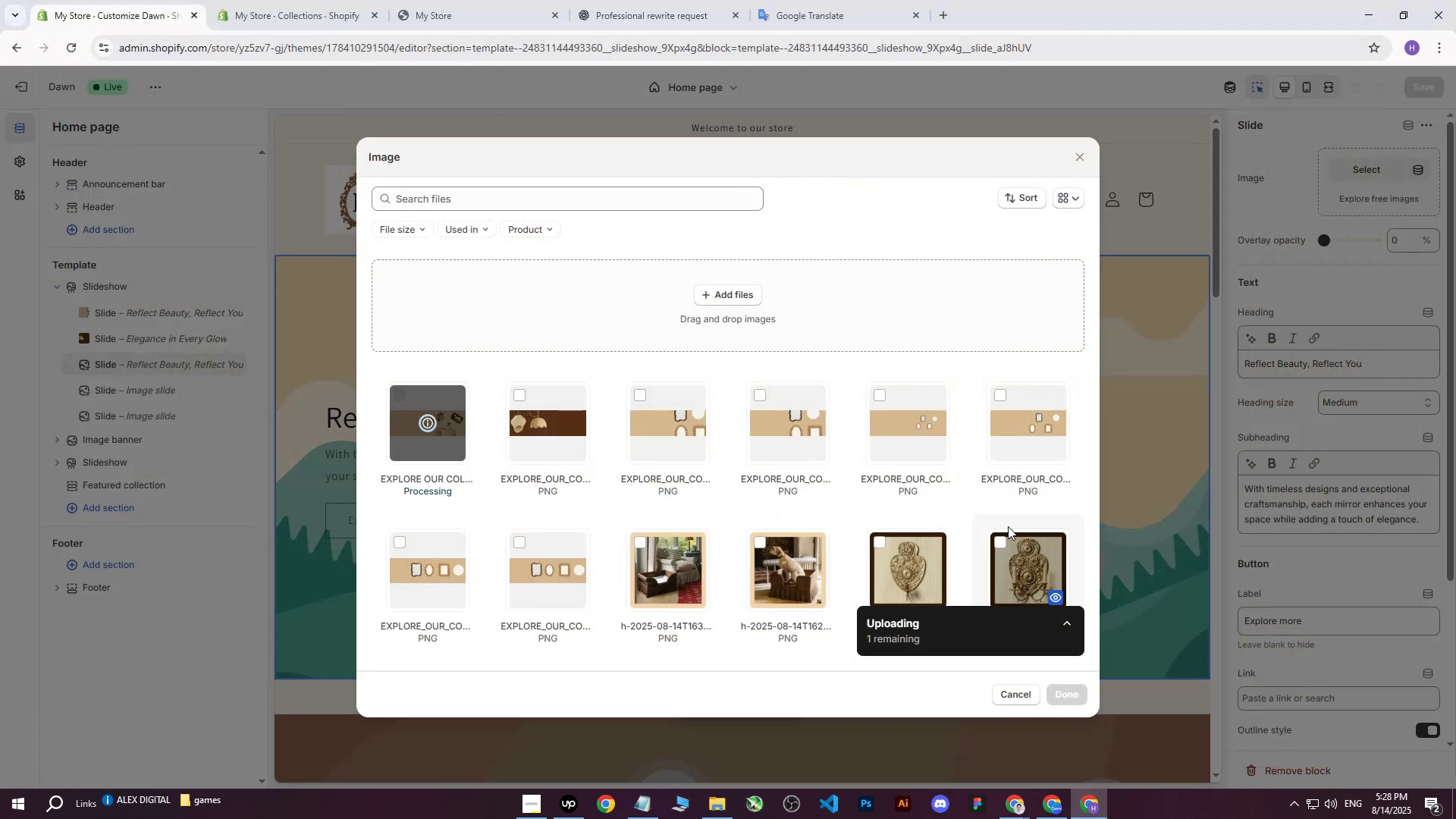 
left_click([1071, 698])
 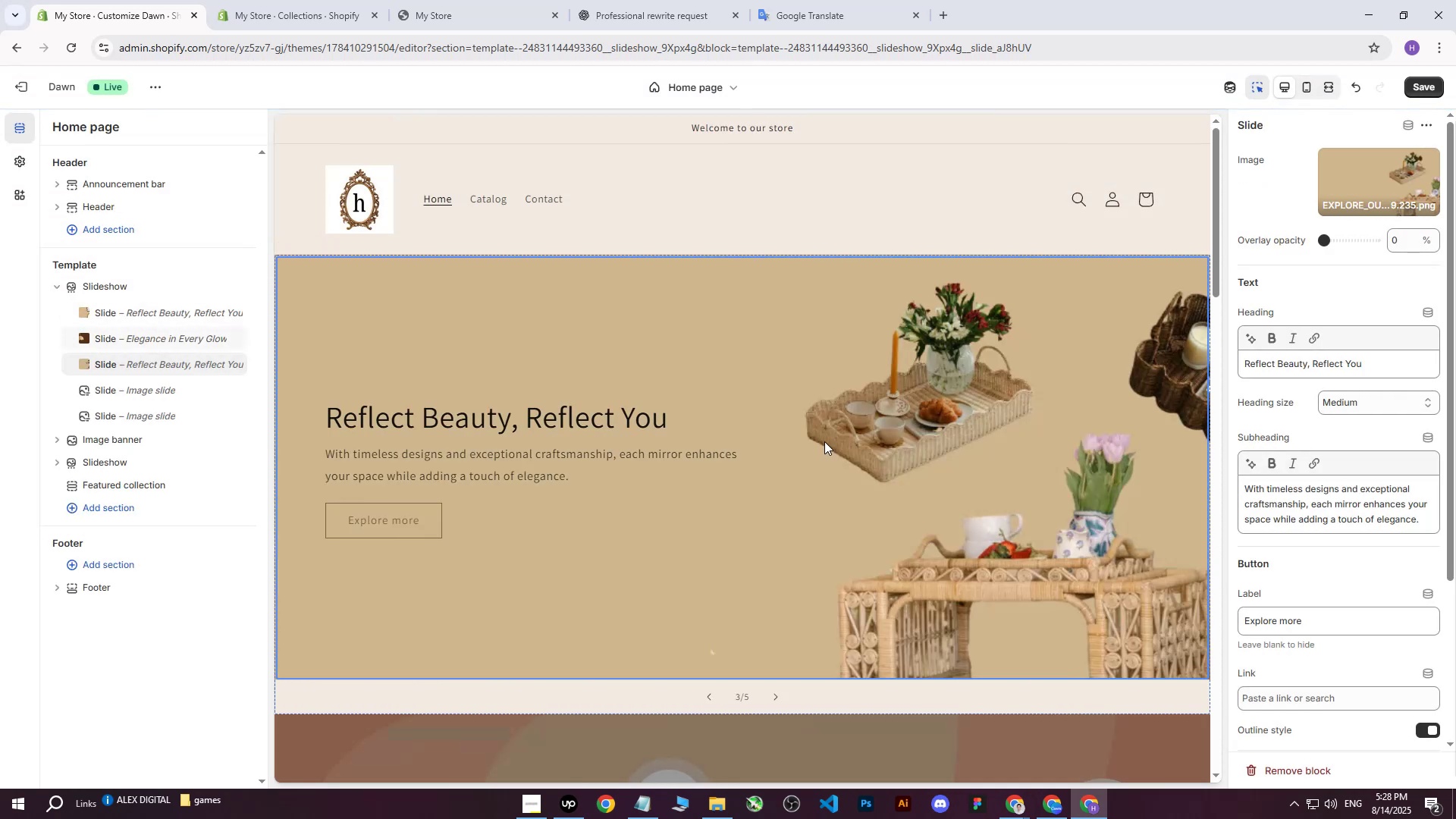 
scroll: coordinate [833, 400], scroll_direction: up, amount: 2.0
 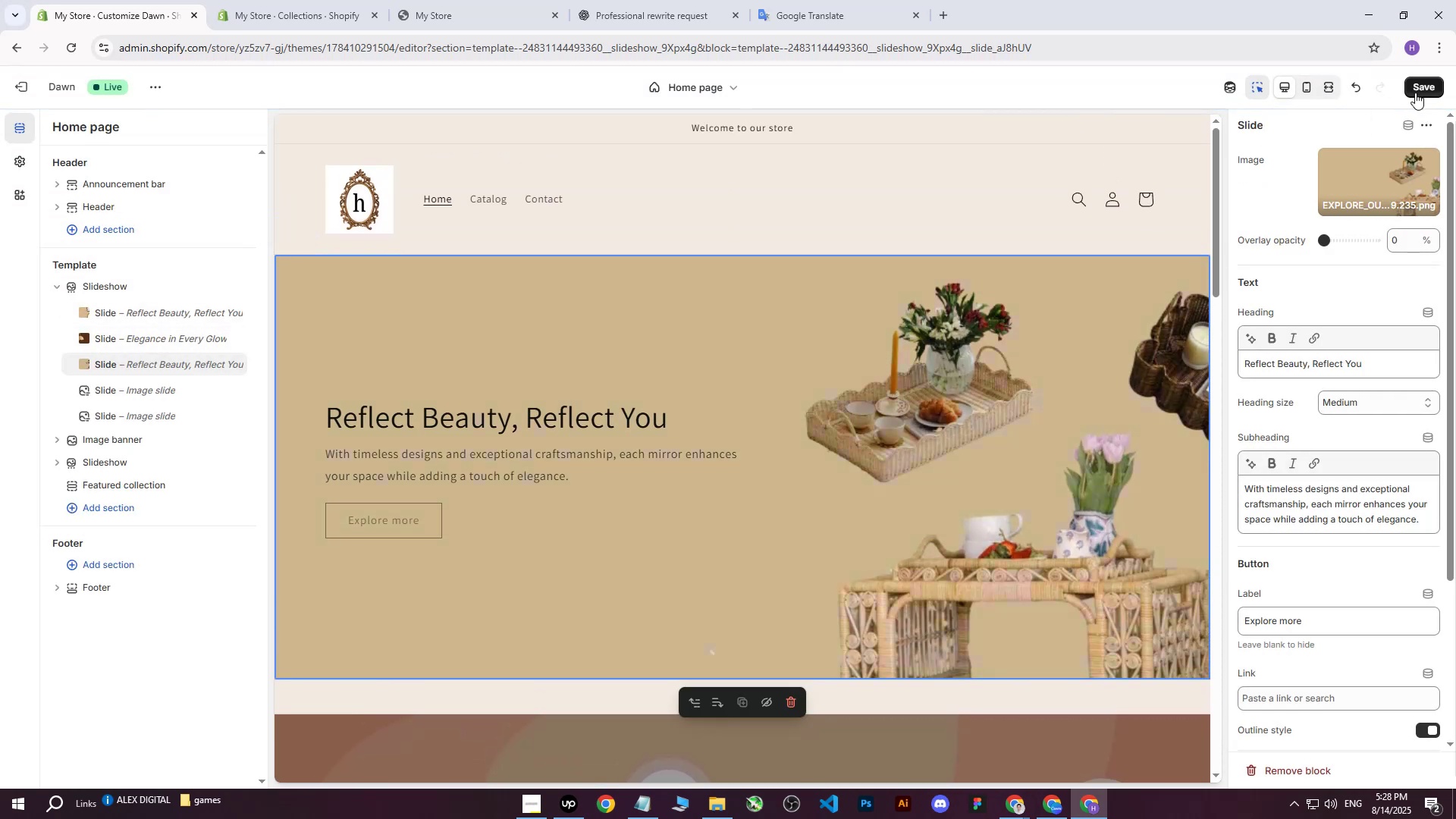 
left_click([1421, 95])
 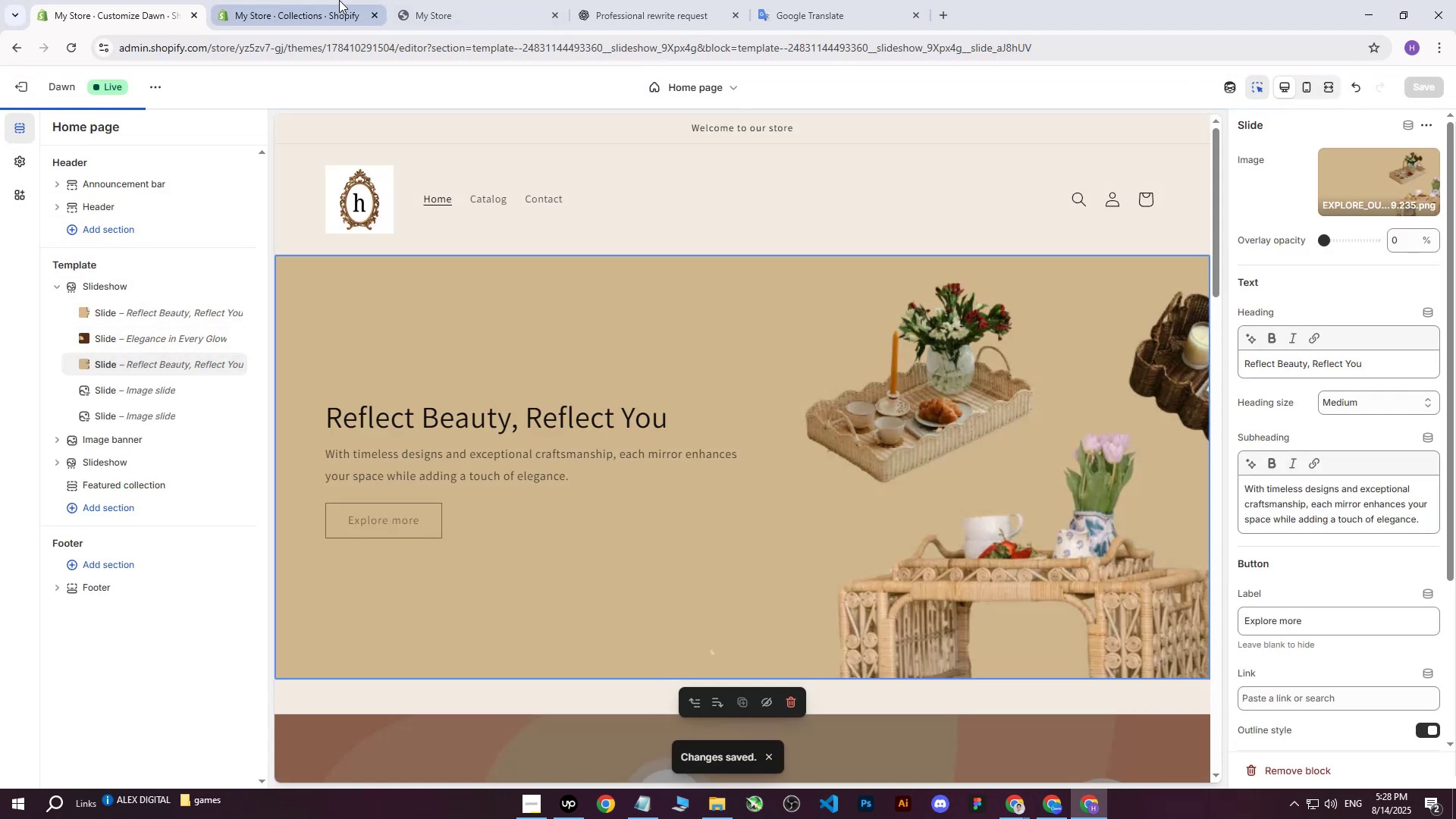 
left_click([374, 0])
 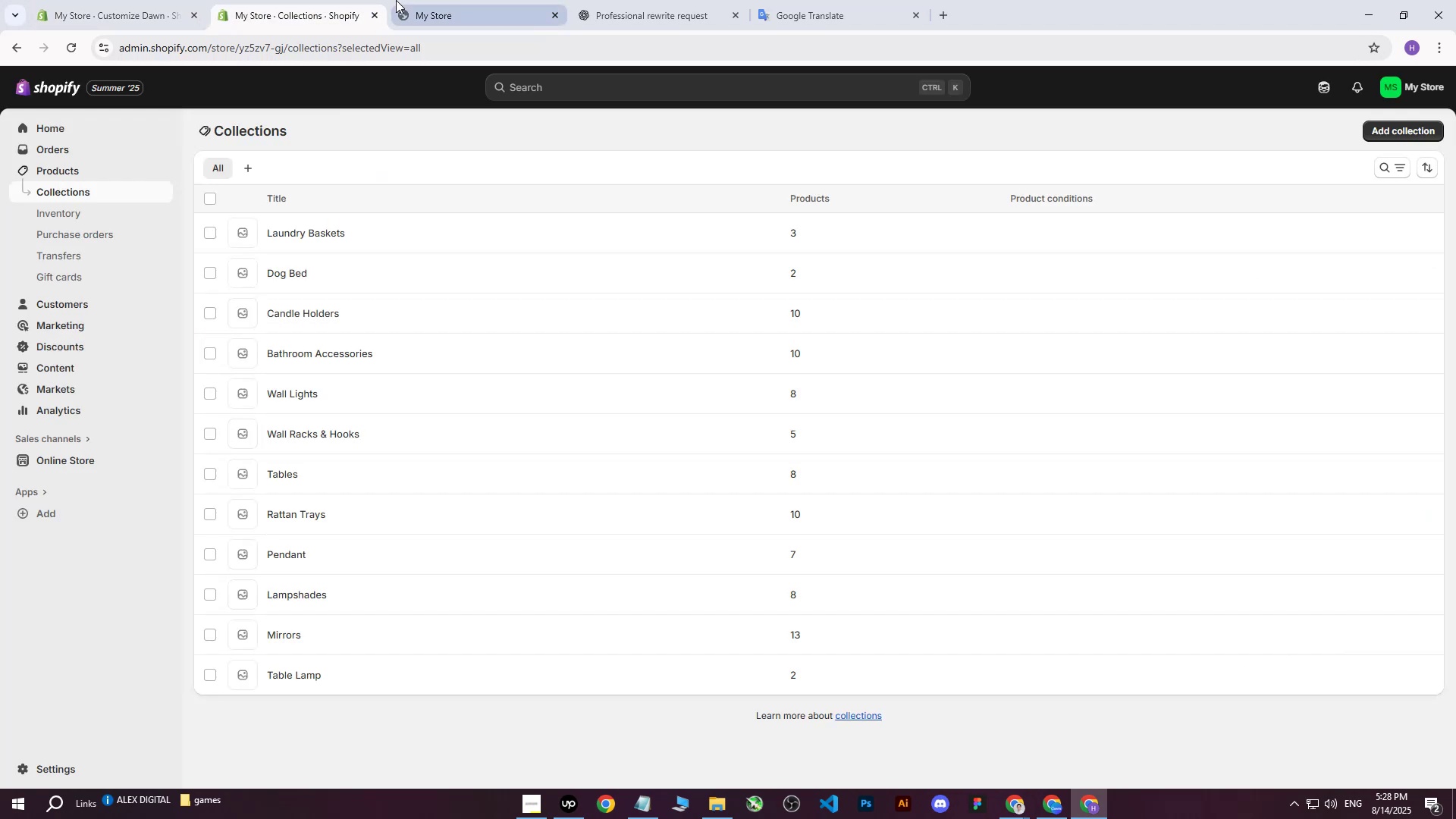 
left_click([430, 0])
 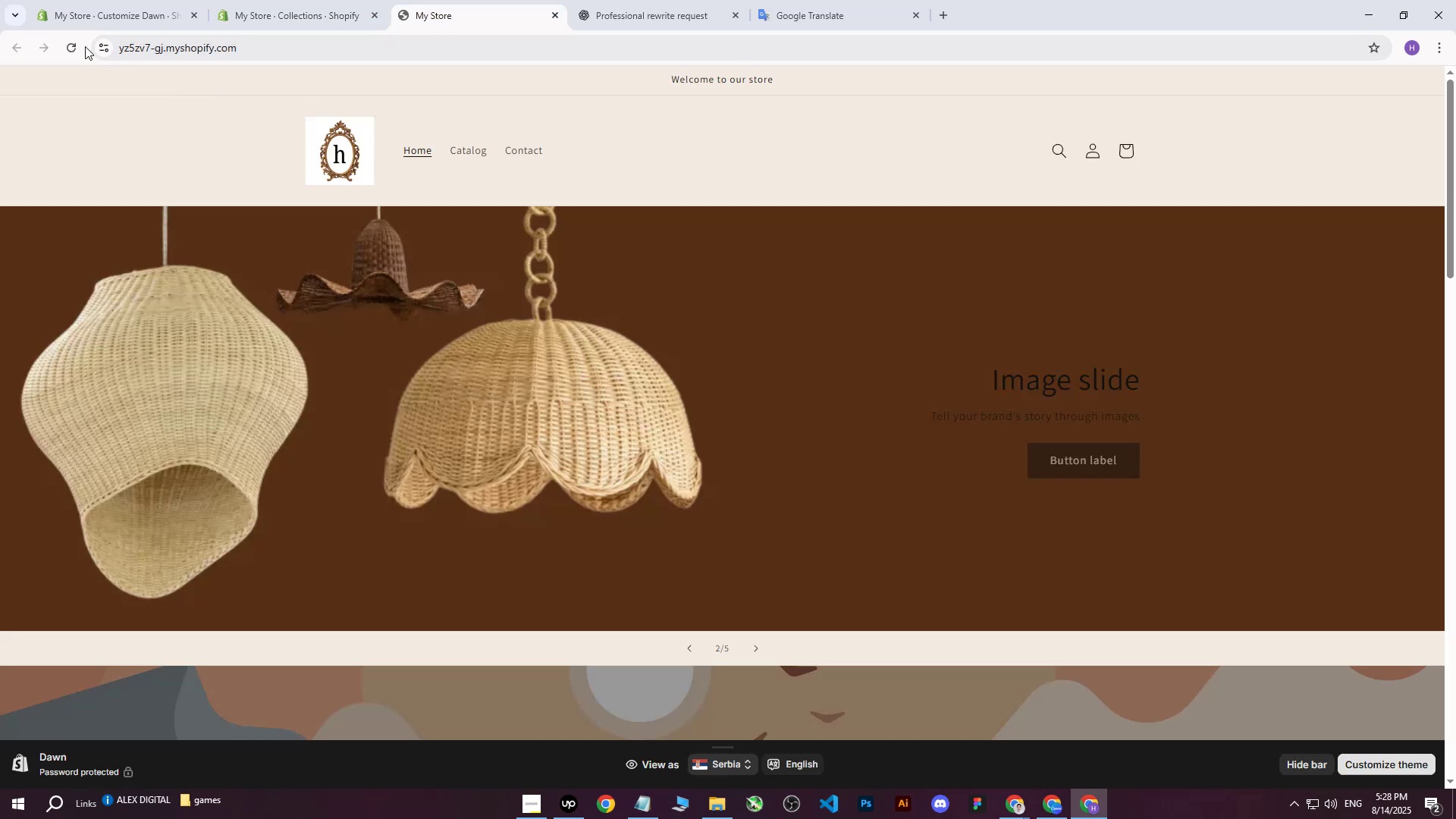 
left_click([68, 47])
 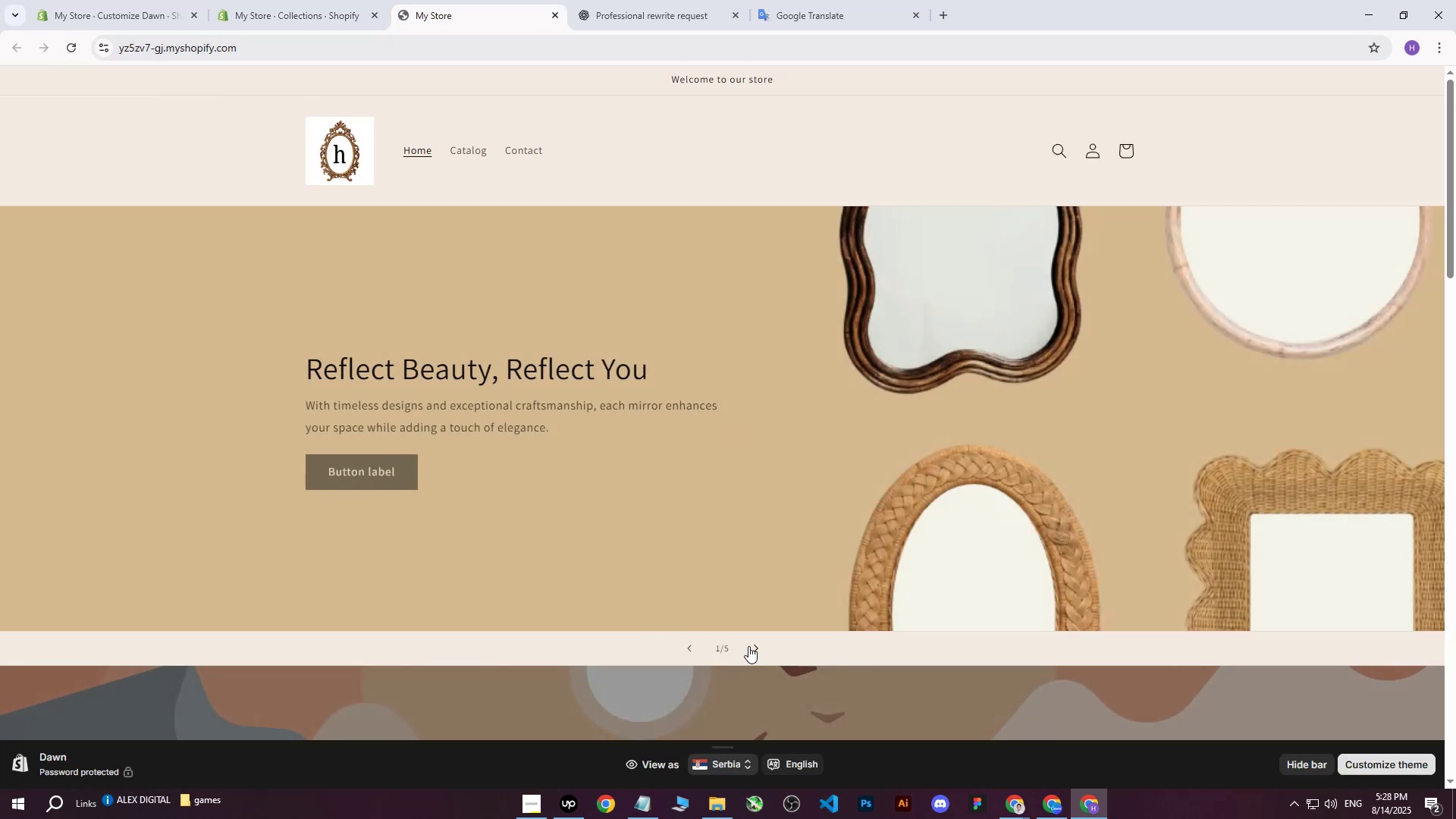 
double_click([752, 645])
 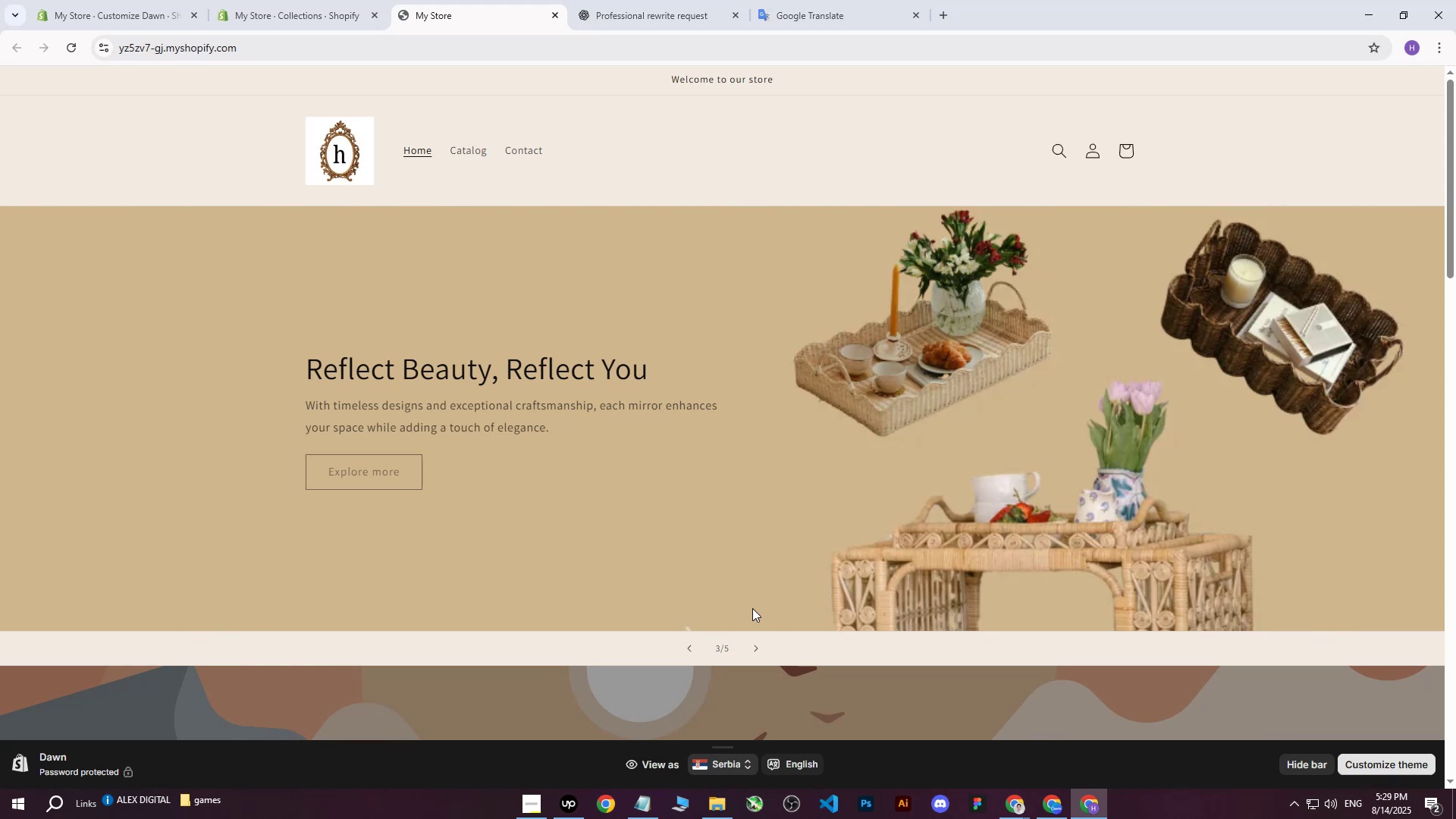 
wait(13.4)
 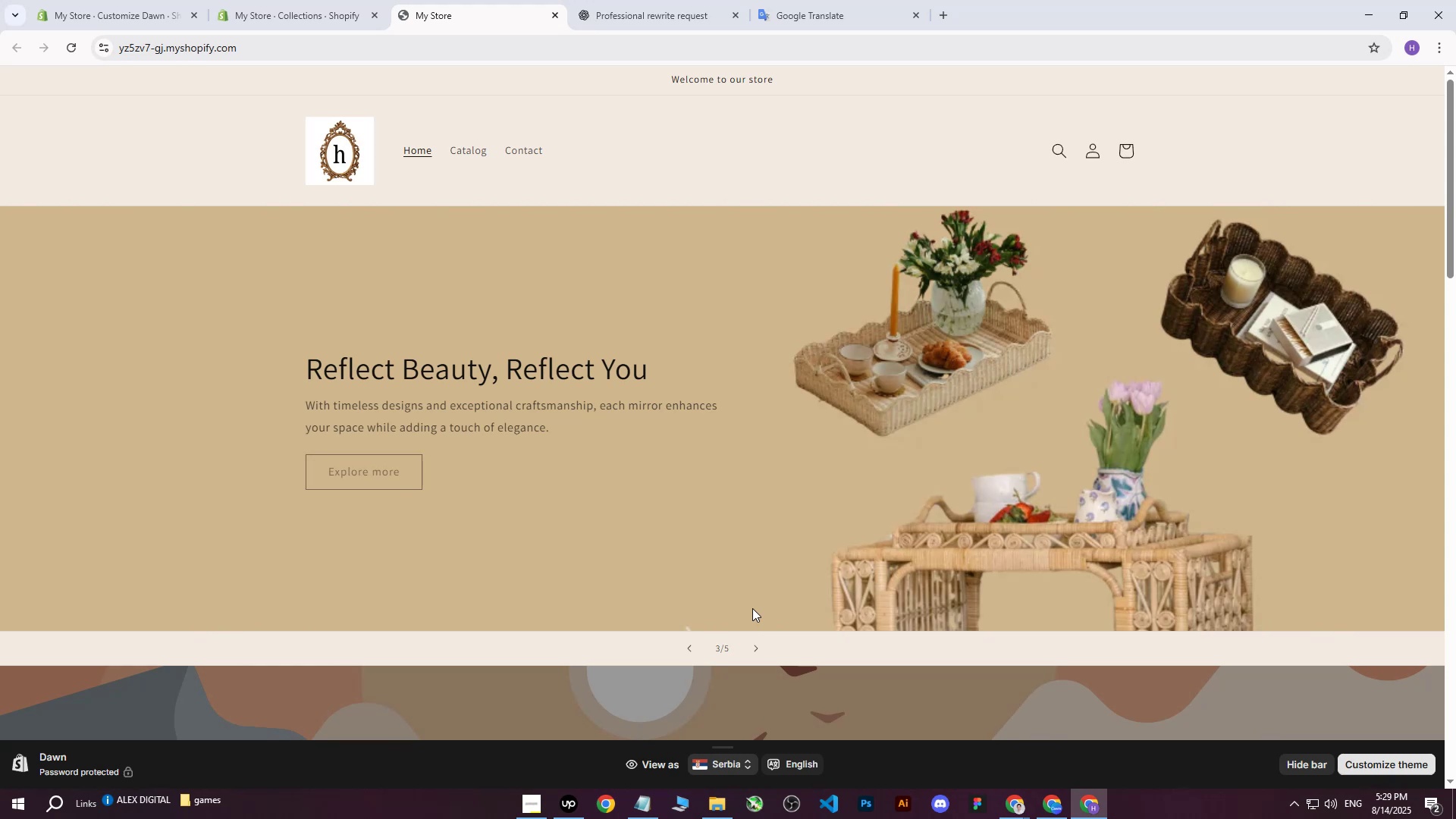 
double_click([123, 0])
 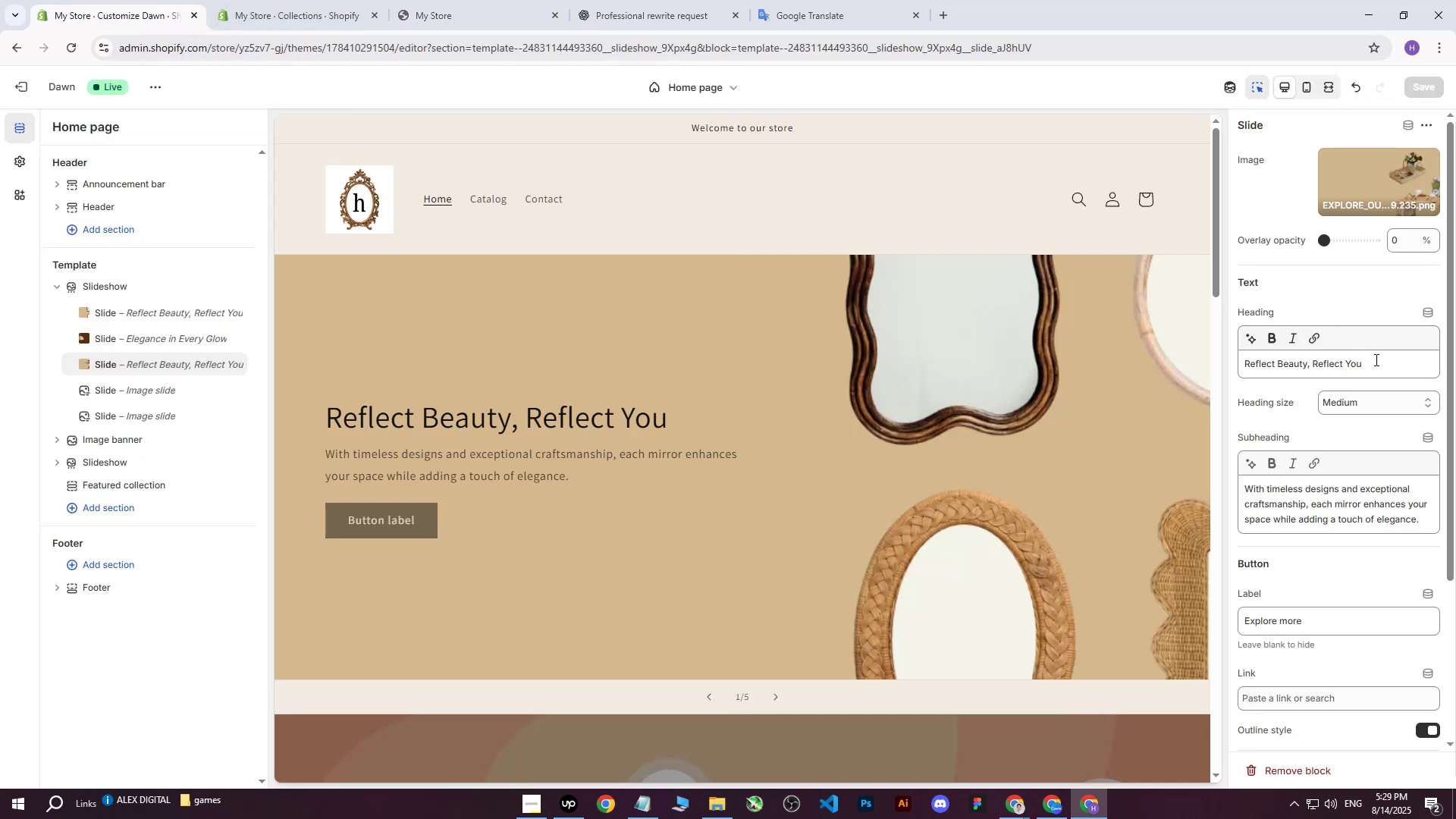 
left_click([640, 0])
 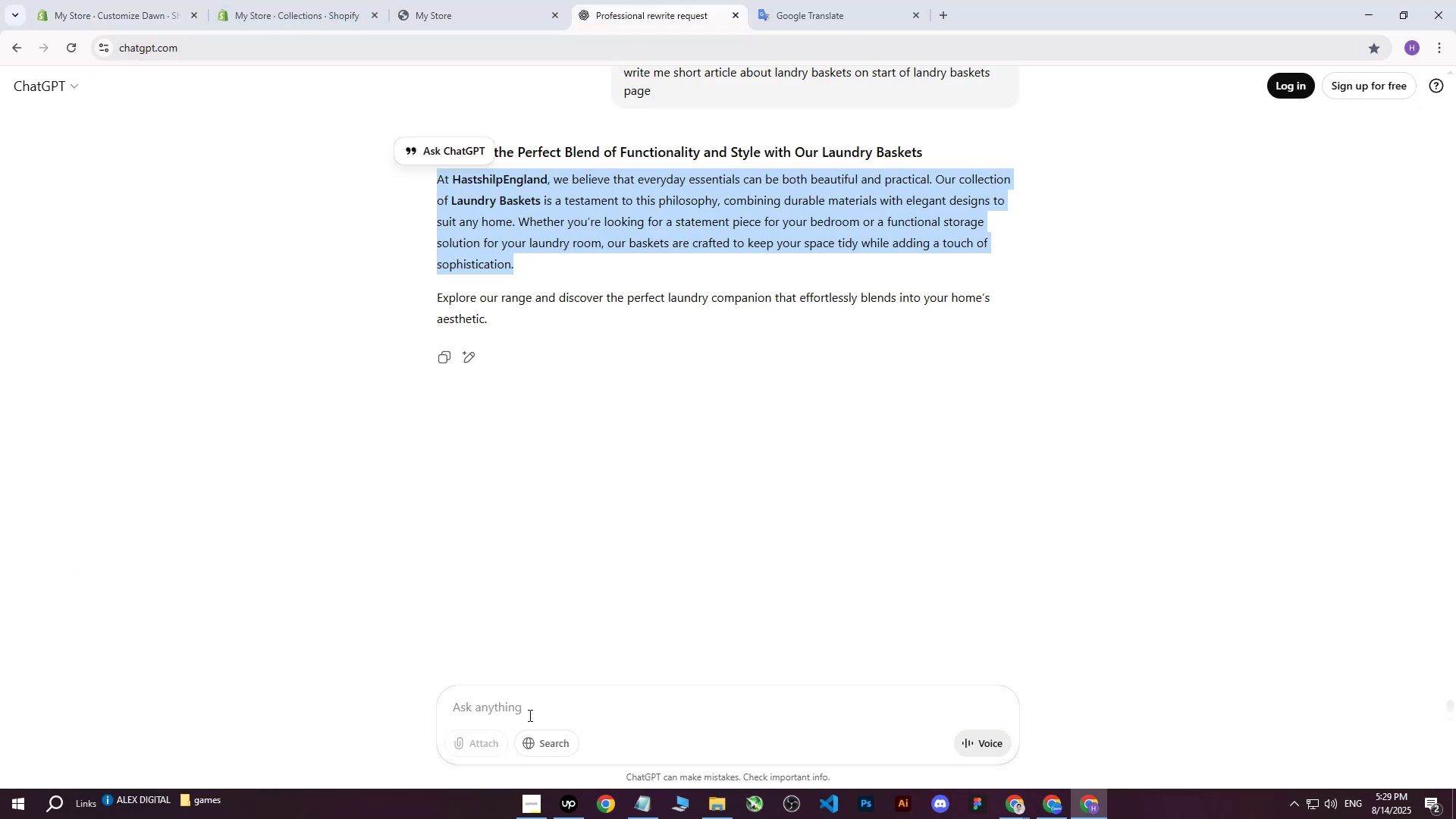 
left_click([529, 717])
 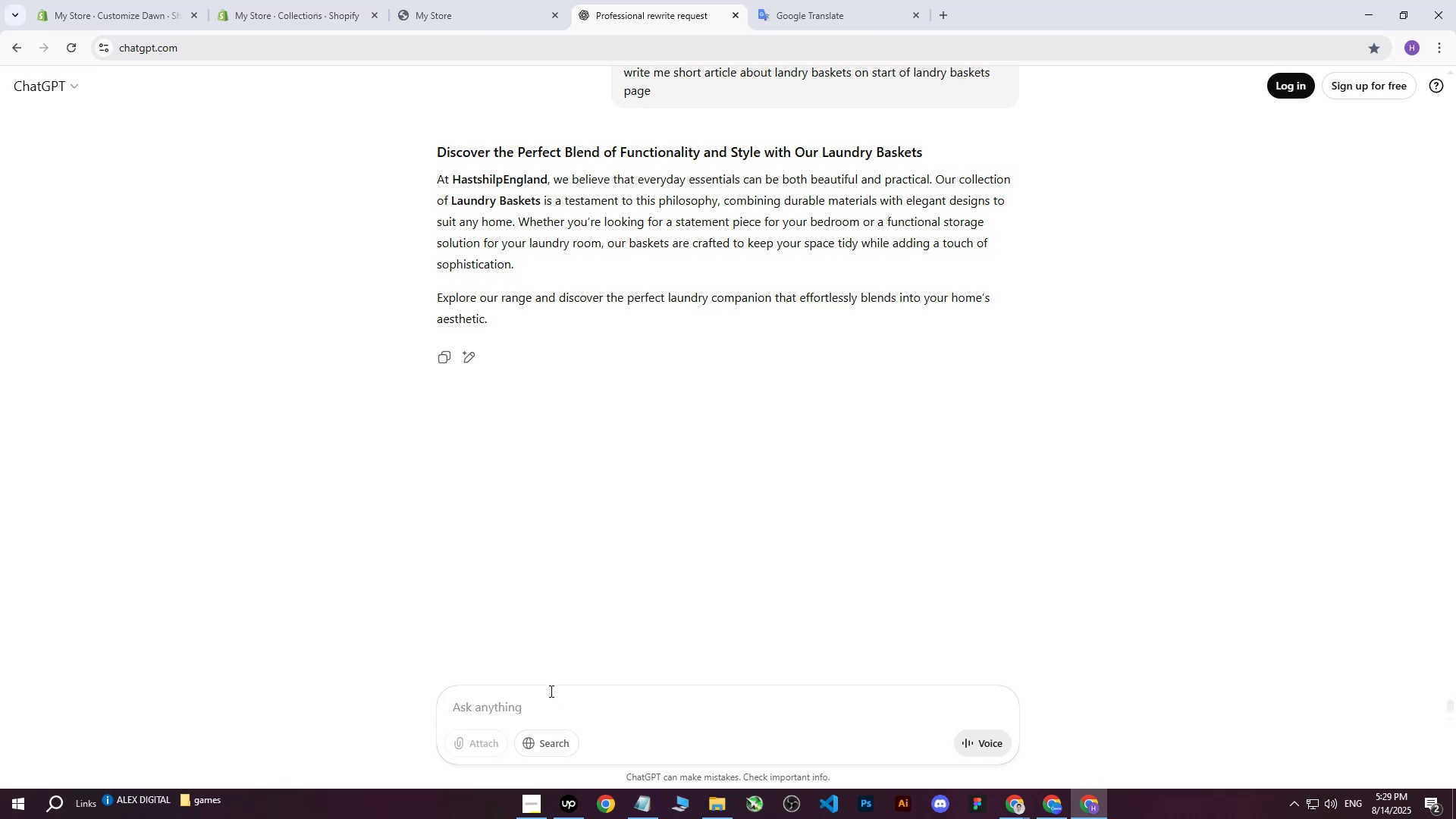 
type(write me attractive heading fro )
key(Backspace)
key(Backspace)
key(Backspace)
key(Backspace)
type(for : rattan trays for this shop)
 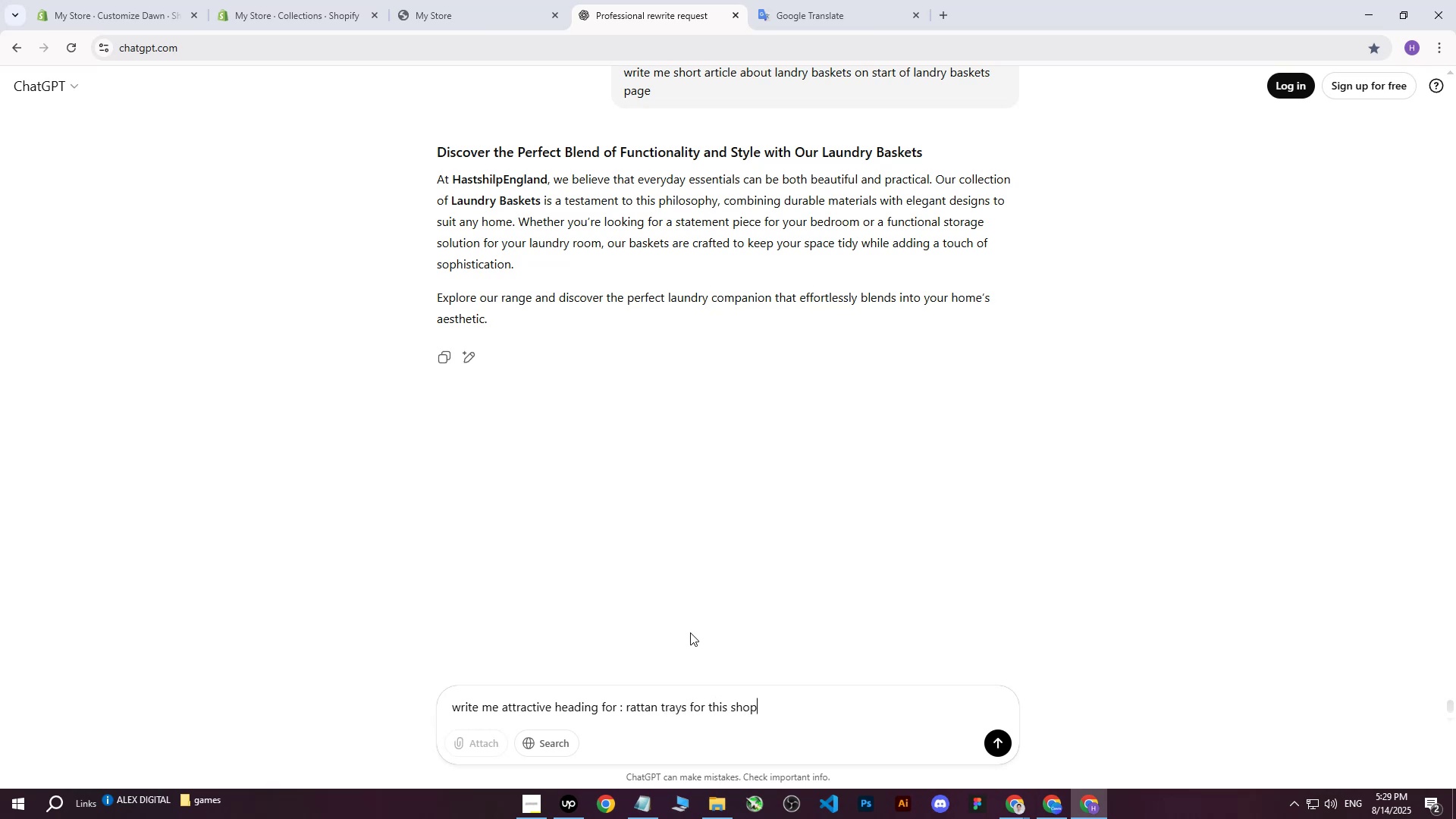 
key(Enter)
 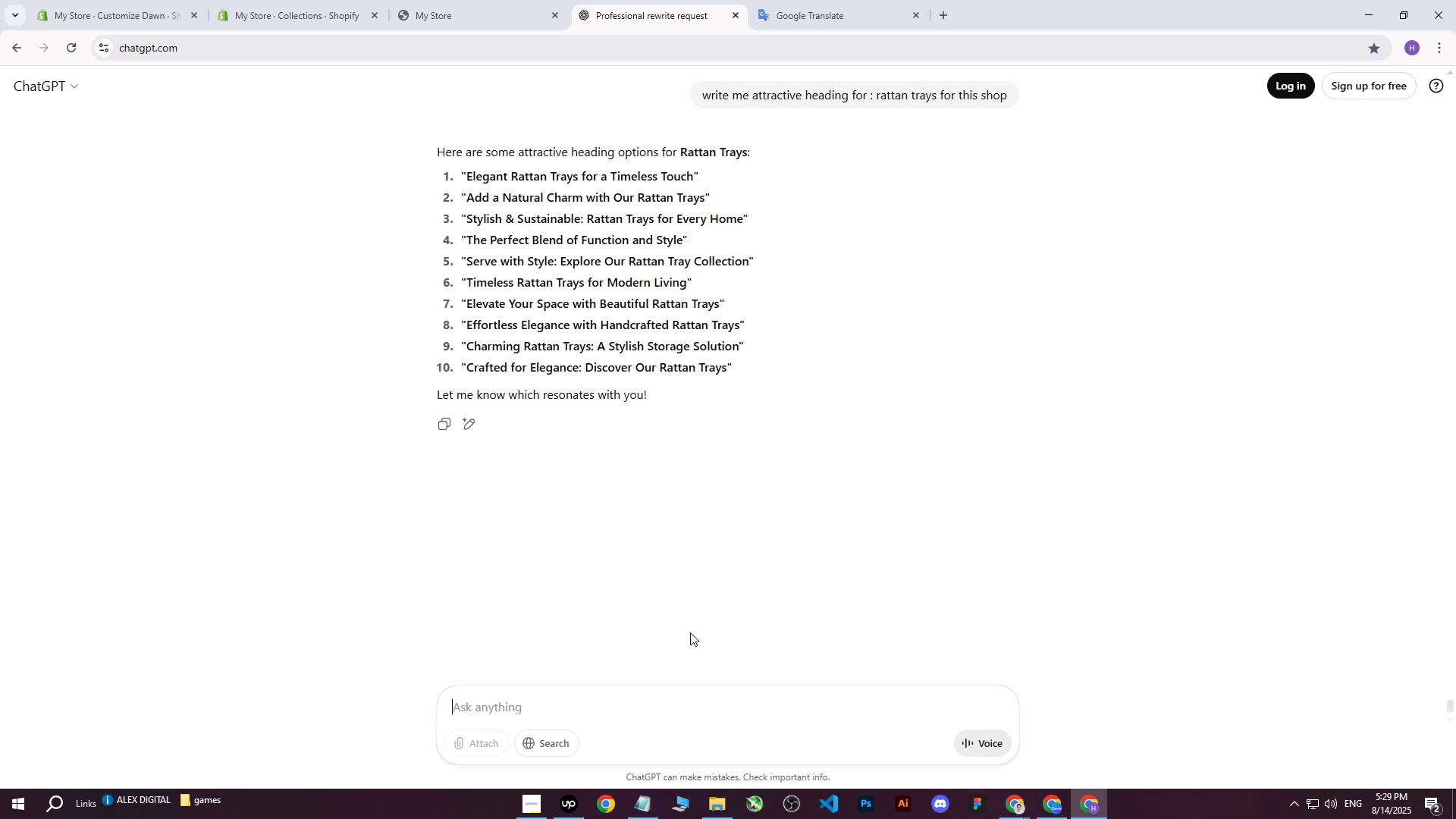 
wait(19.07)
 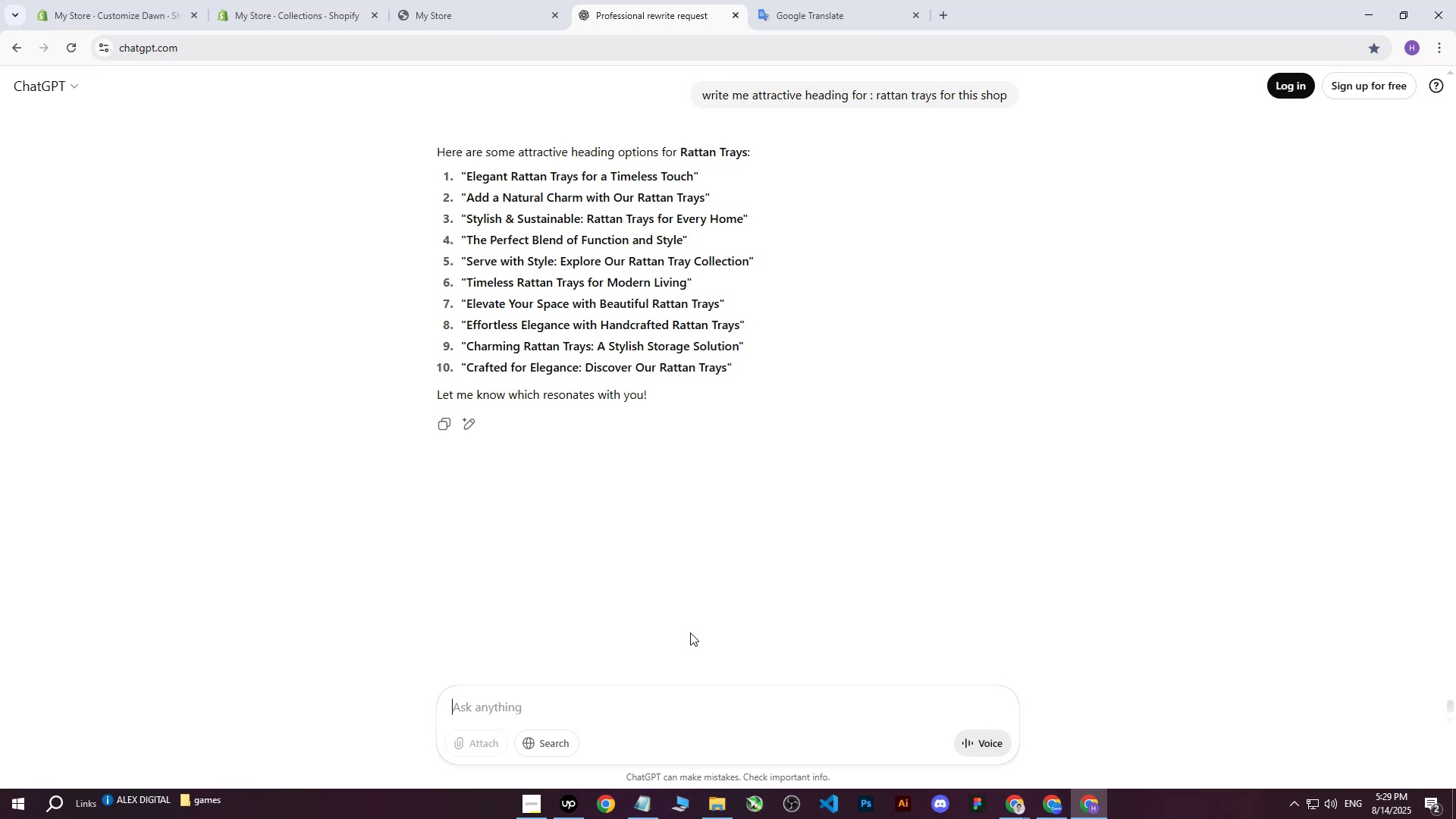 
scroll: coordinate [451, 216], scroll_direction: up, amount: 2.0
 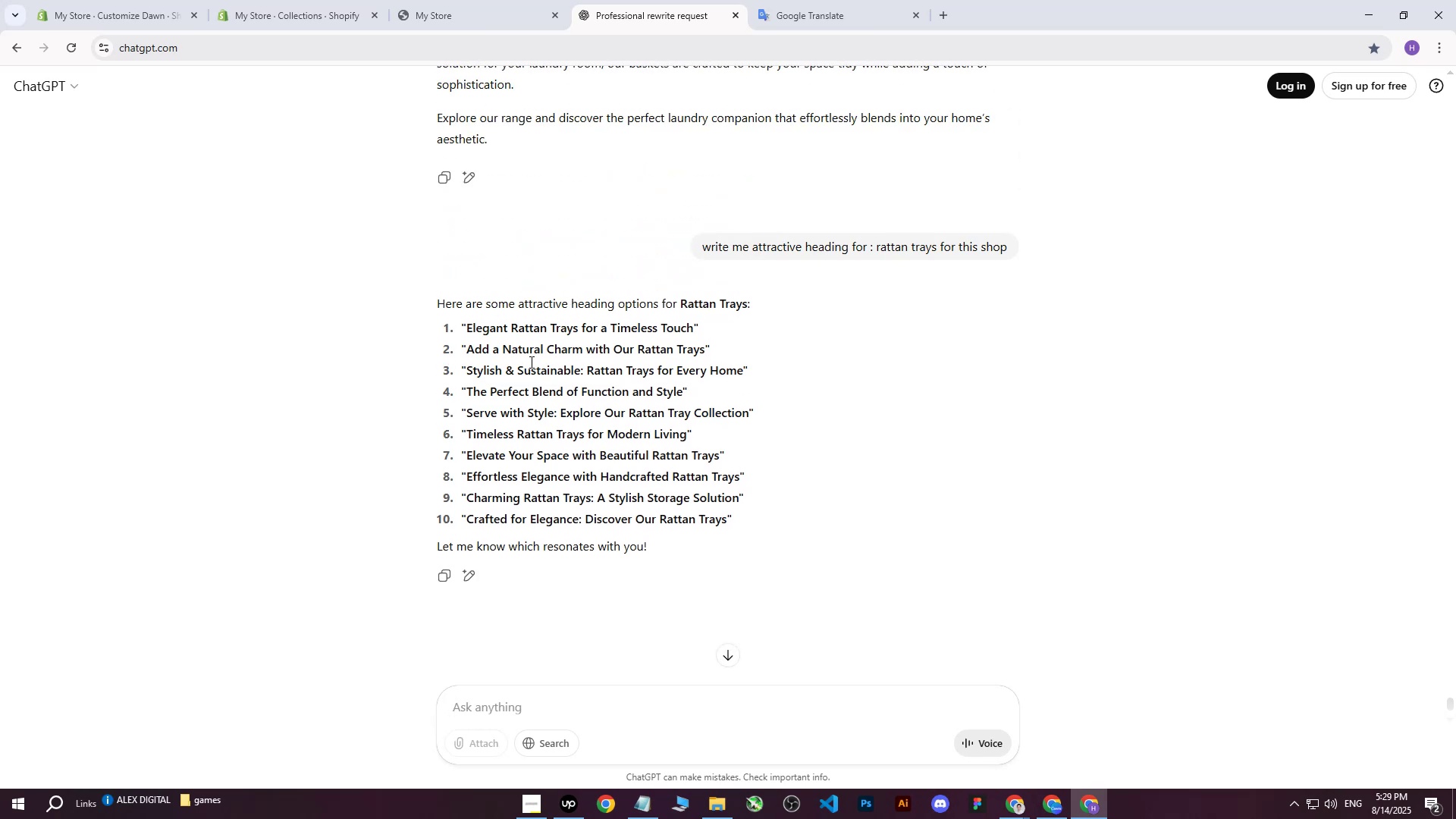 
wait(7.21)
 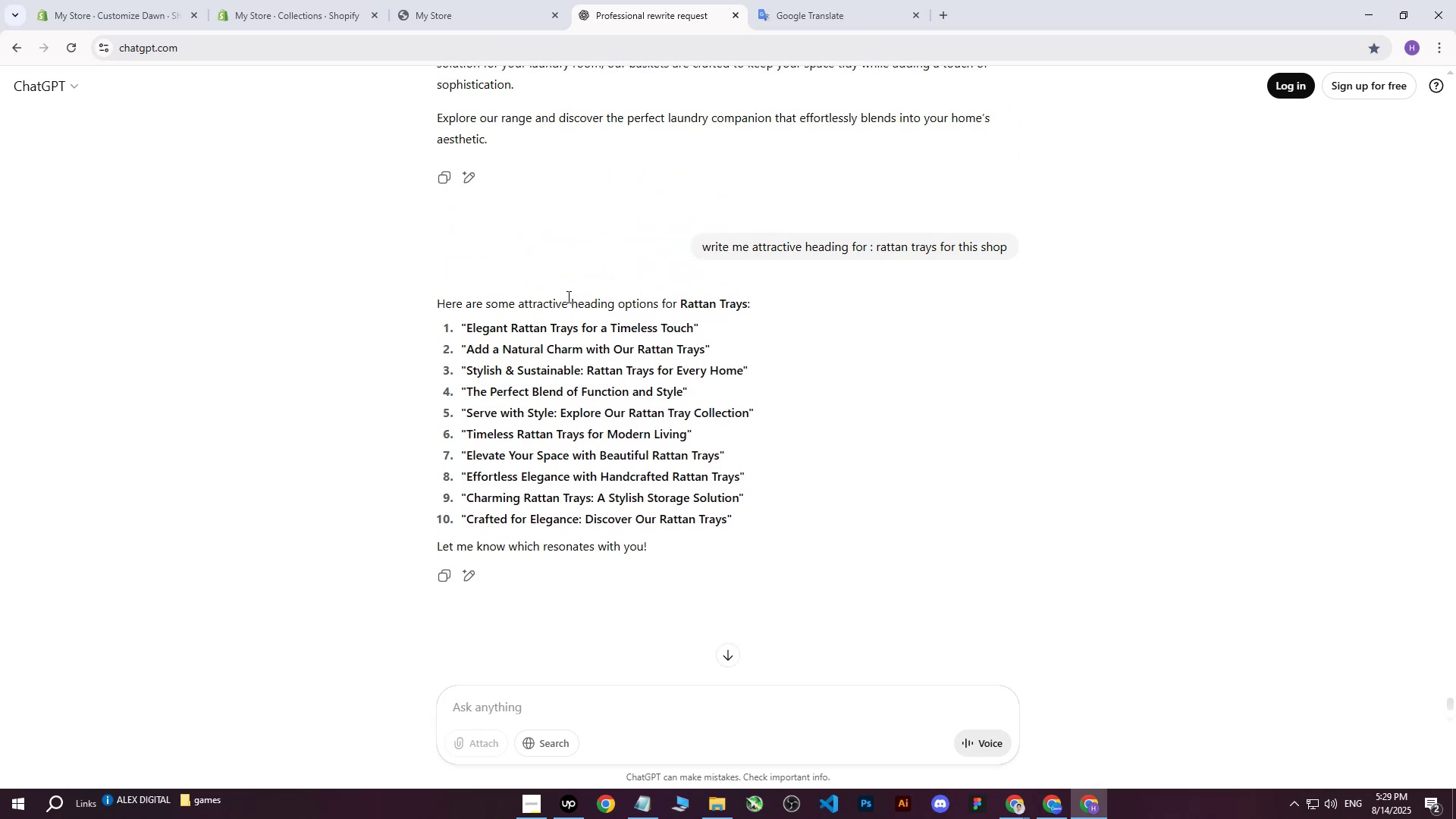 
left_click_drag(start_coordinate=[465, 391], to_coordinate=[682, 388])
 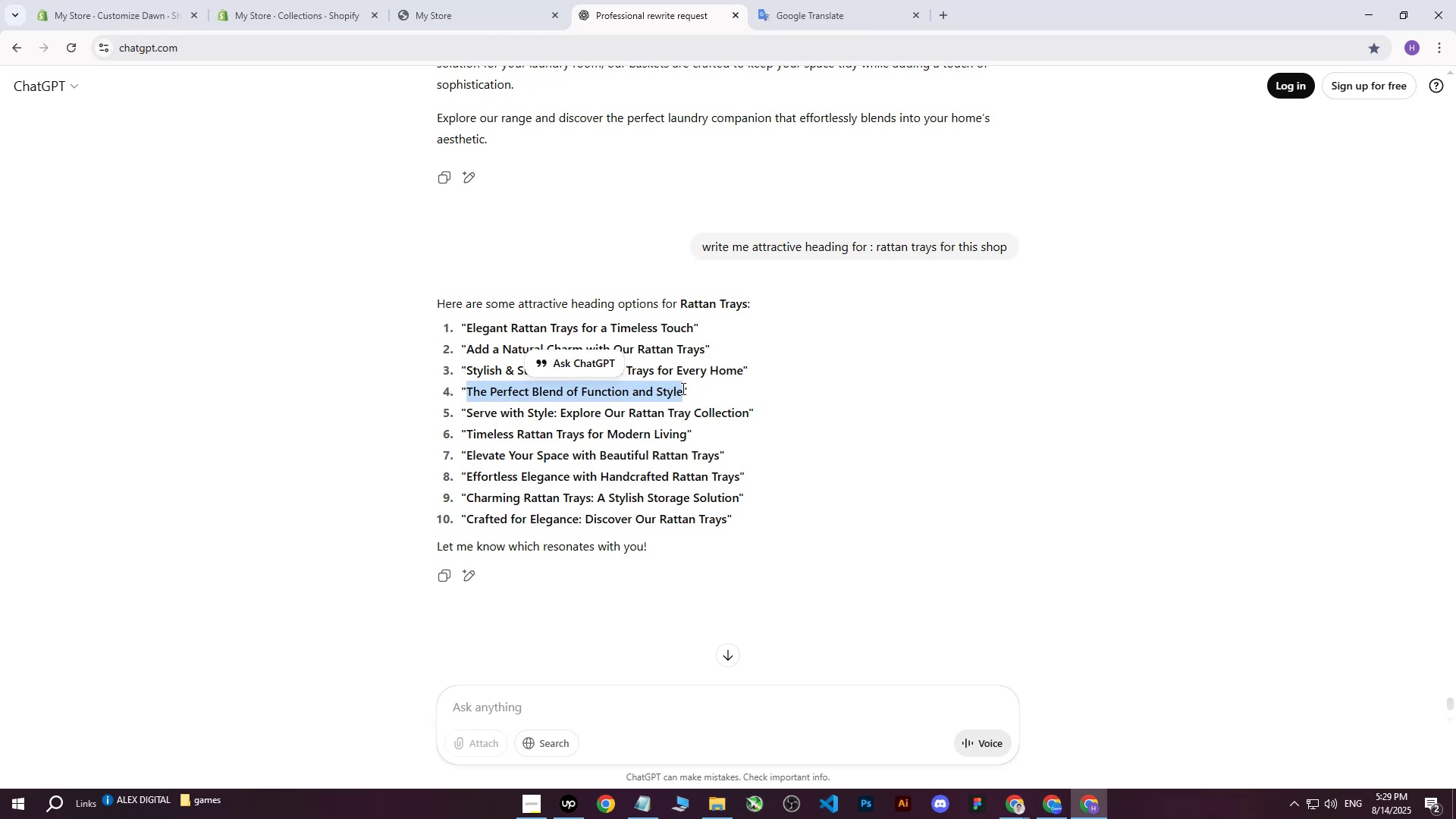 
key(Control+ControlLeft)
 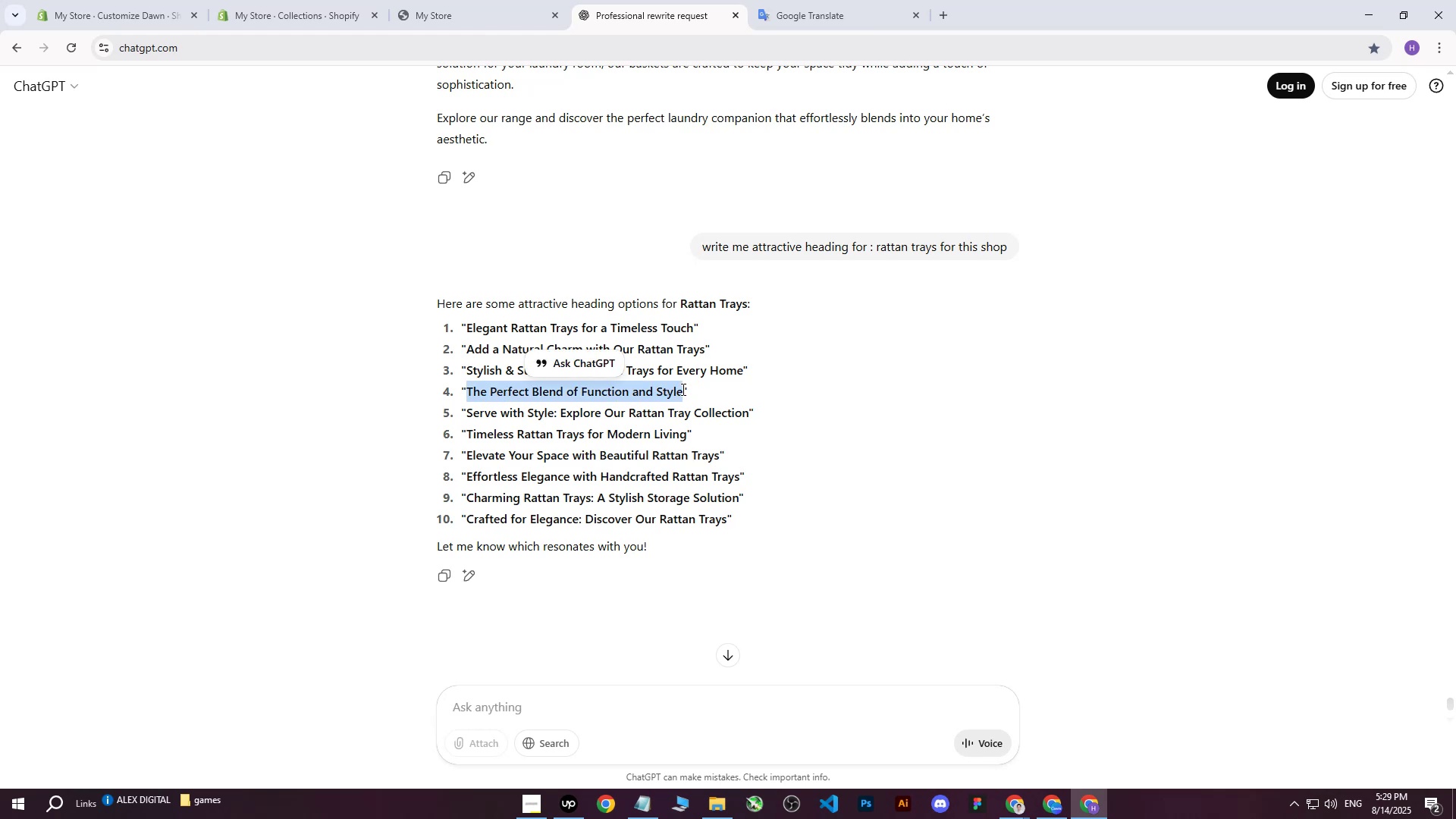 
key(Control+C)
 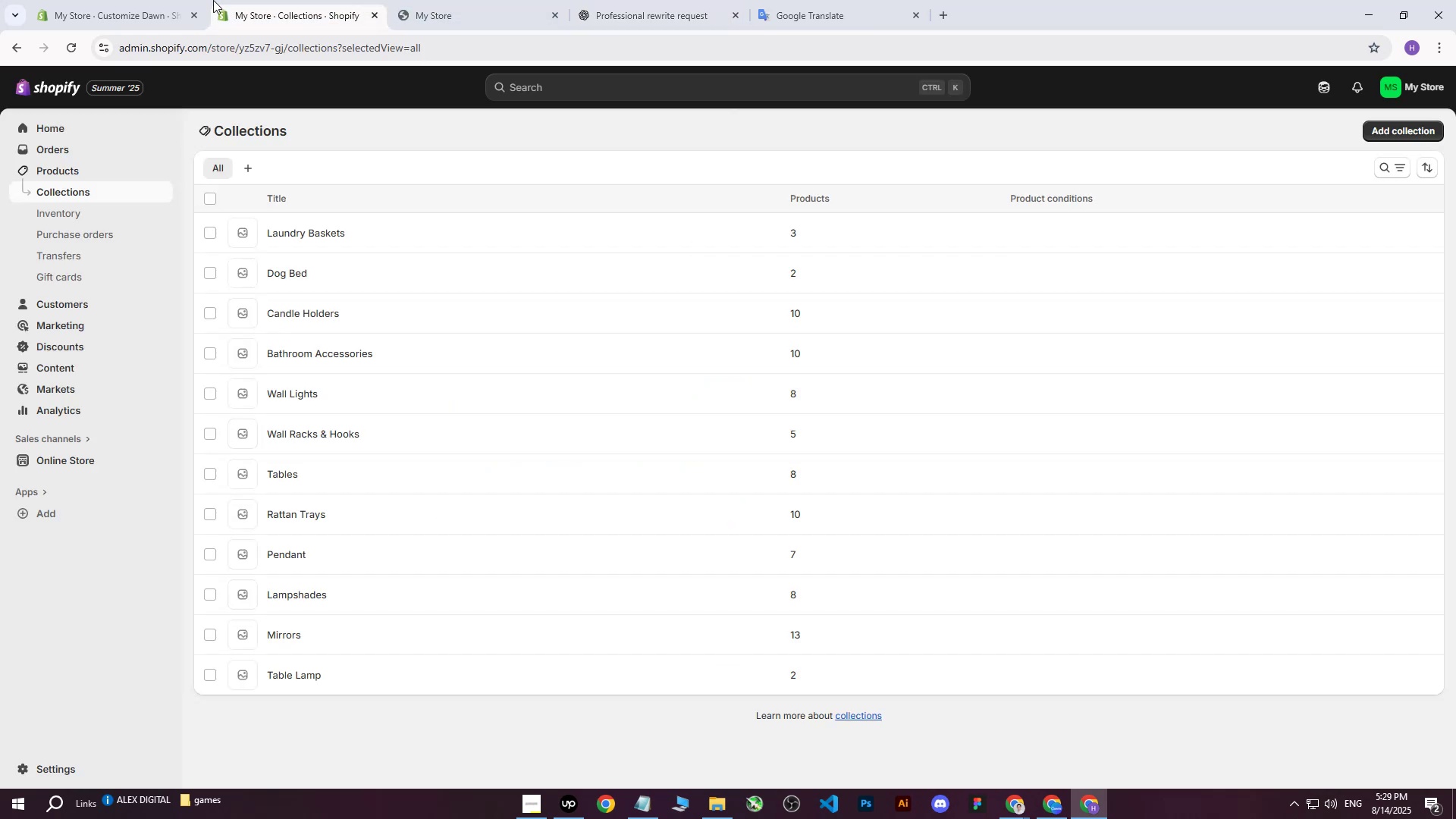 
double_click([146, 0])
 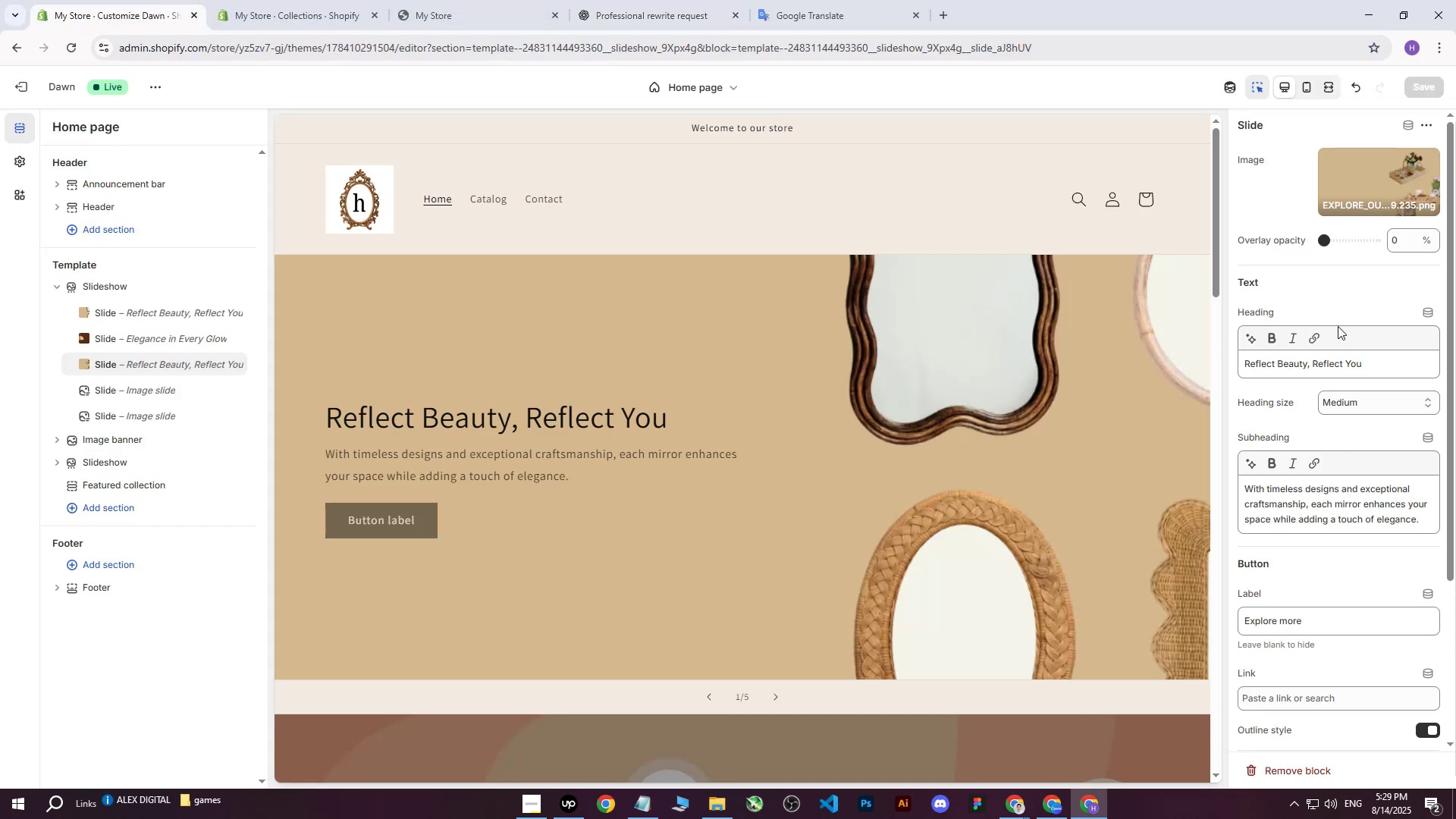 
left_click_drag(start_coordinate=[1374, 359], to_coordinate=[1197, 356])
 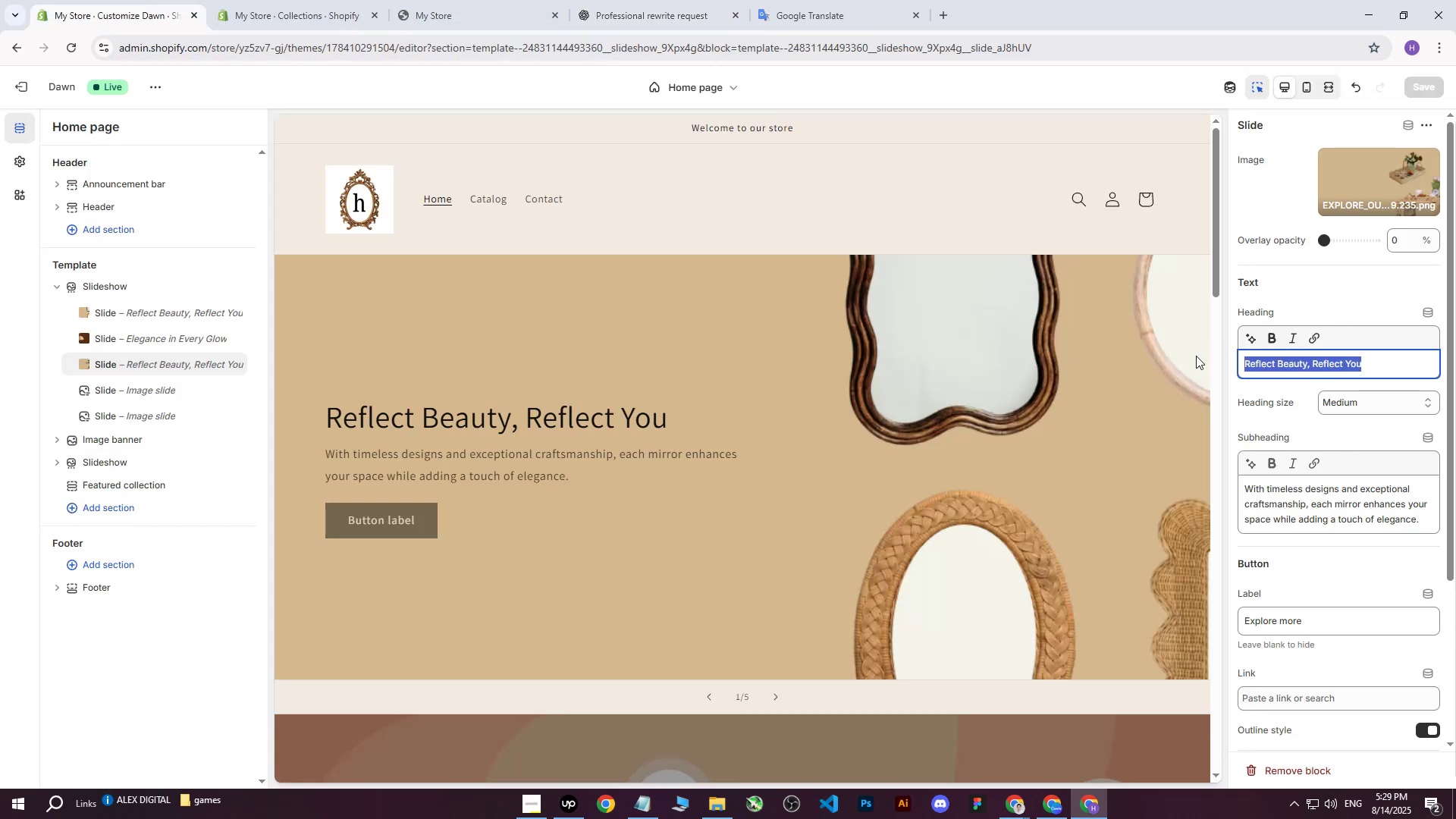 
key(Control+ControlLeft)
 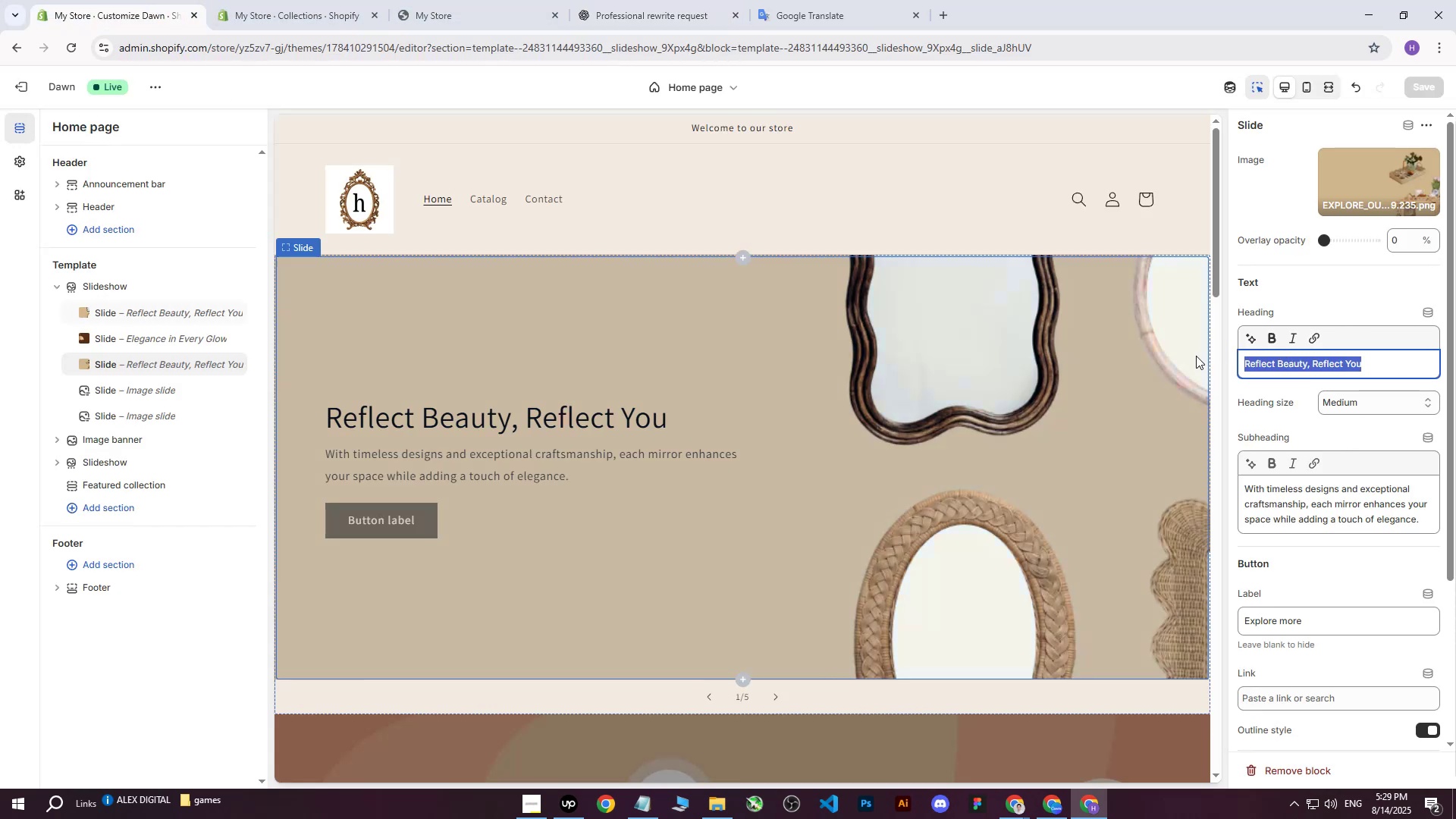 
key(Control+V)
 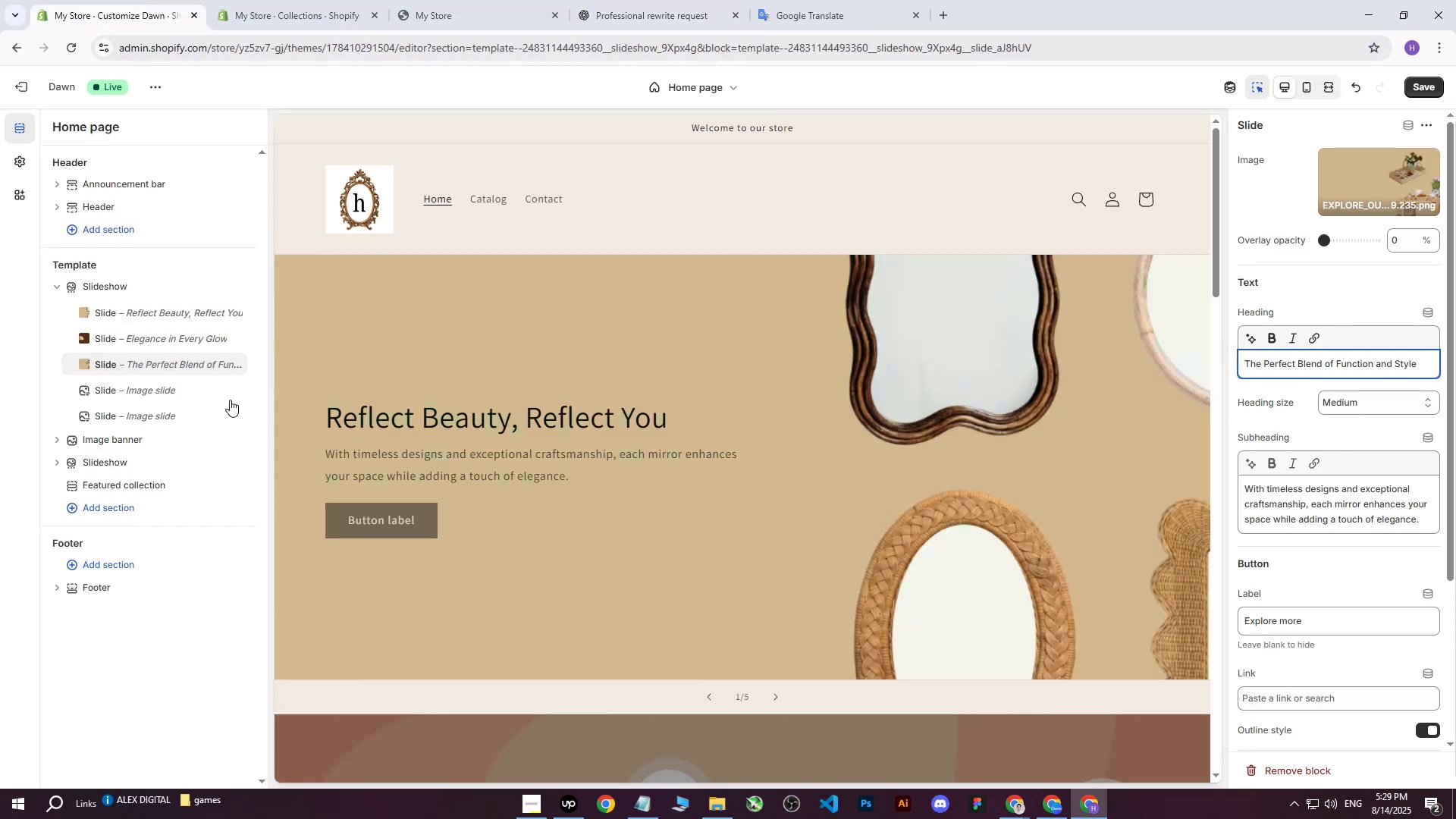 
left_click([152, 365])
 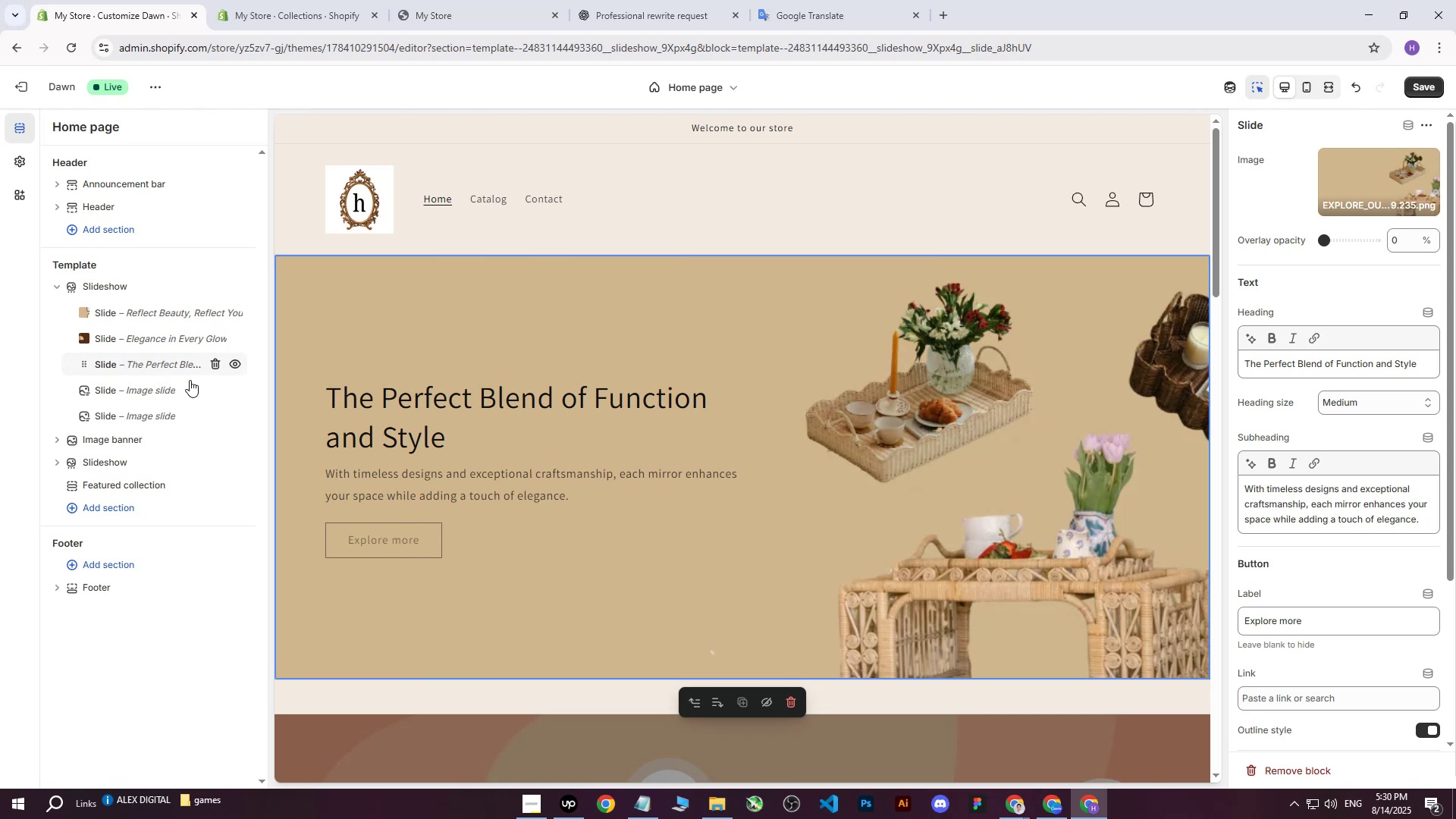 
left_click([687, 0])
 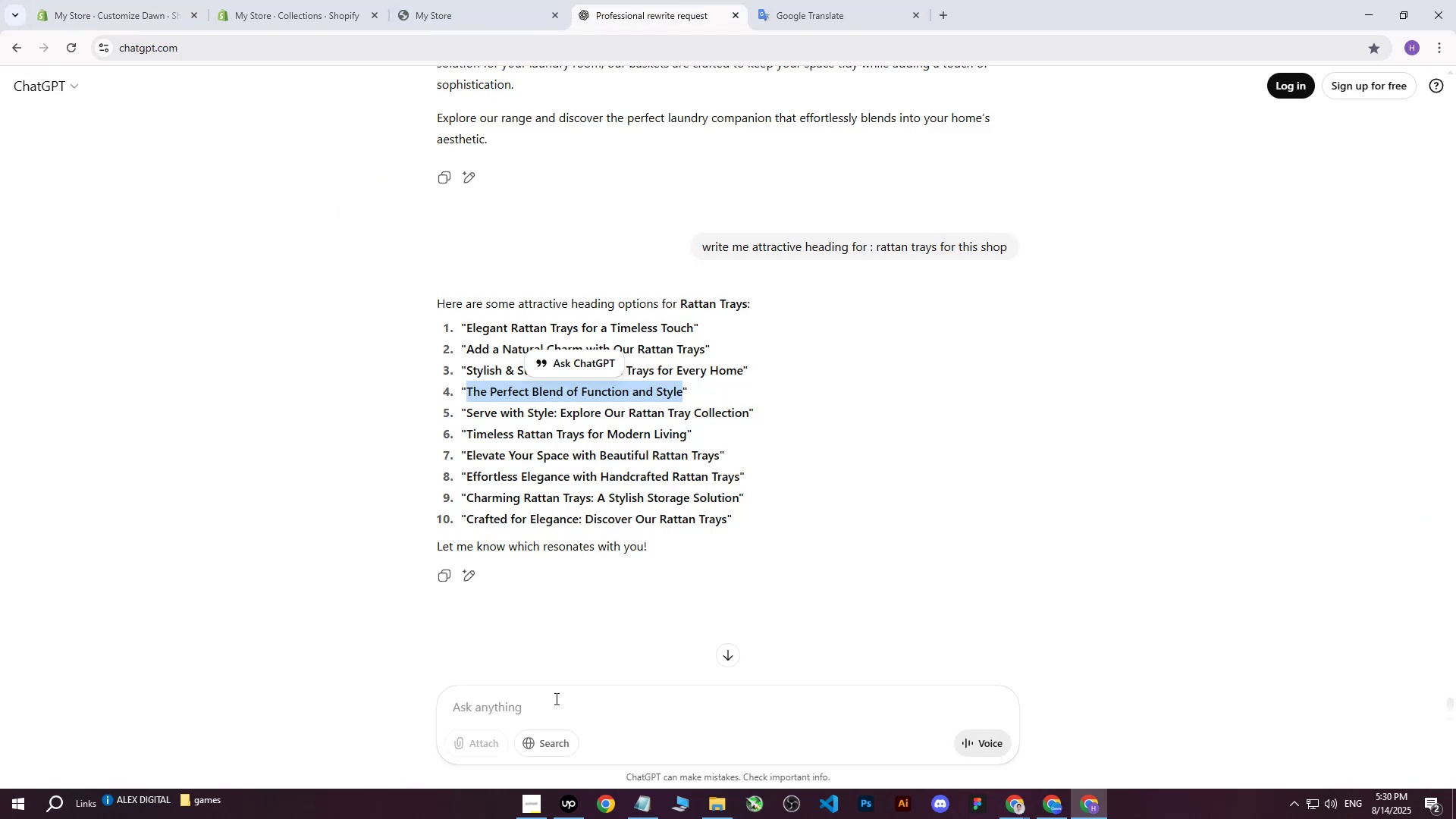 
left_click([542, 708])
 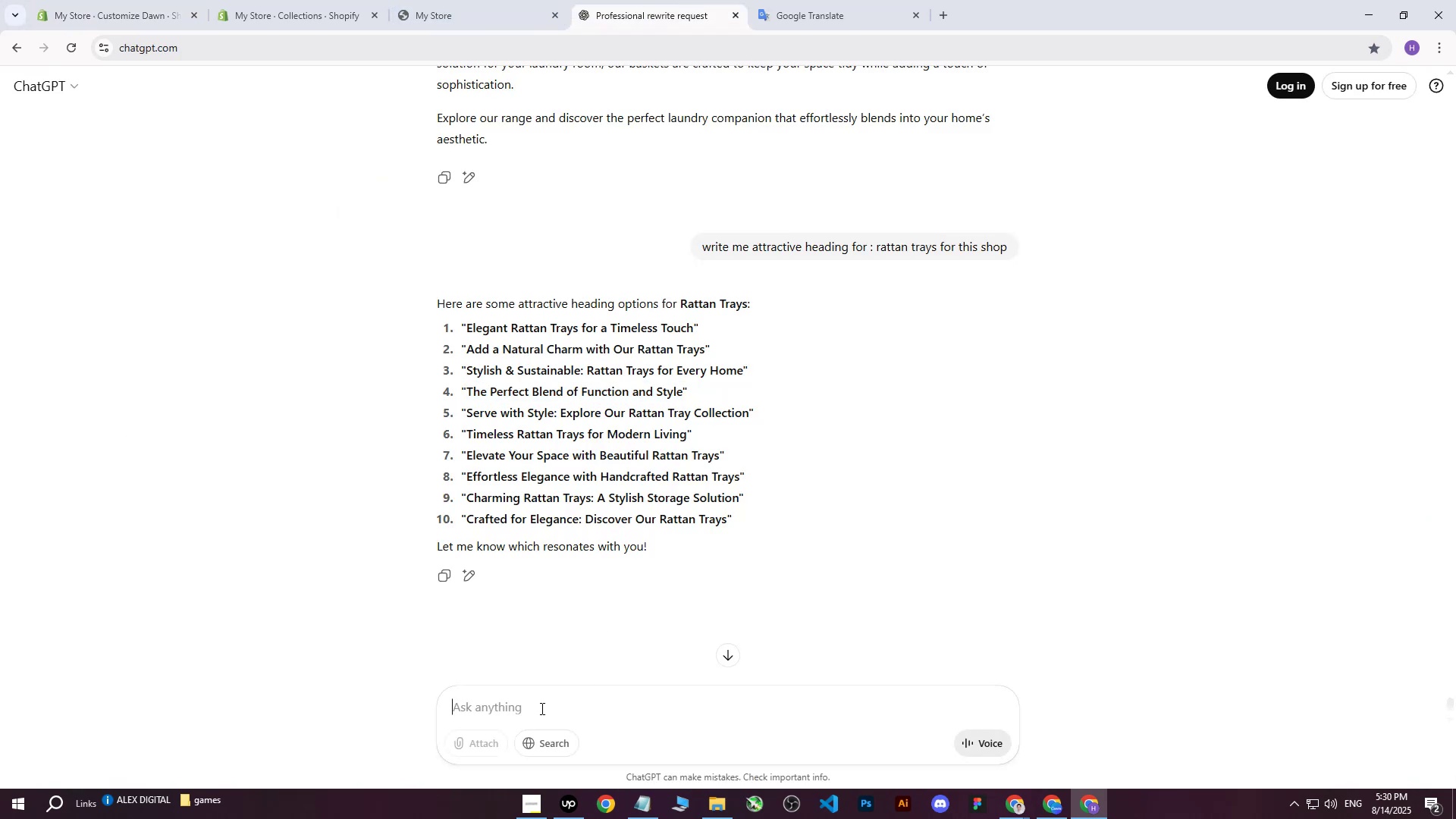 
type(write me subheading for this heading : )
 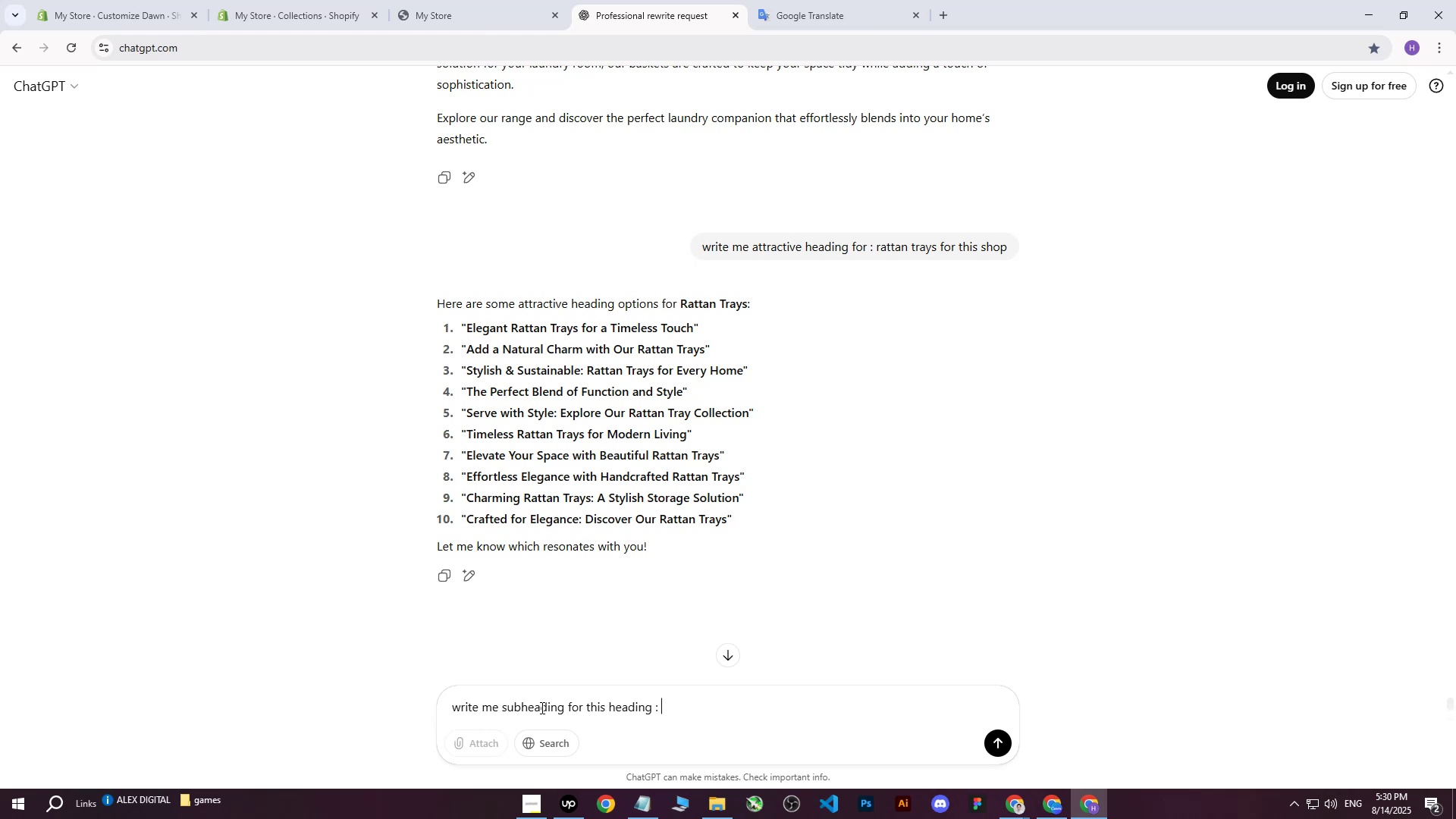 
key(Control+ControlLeft)
 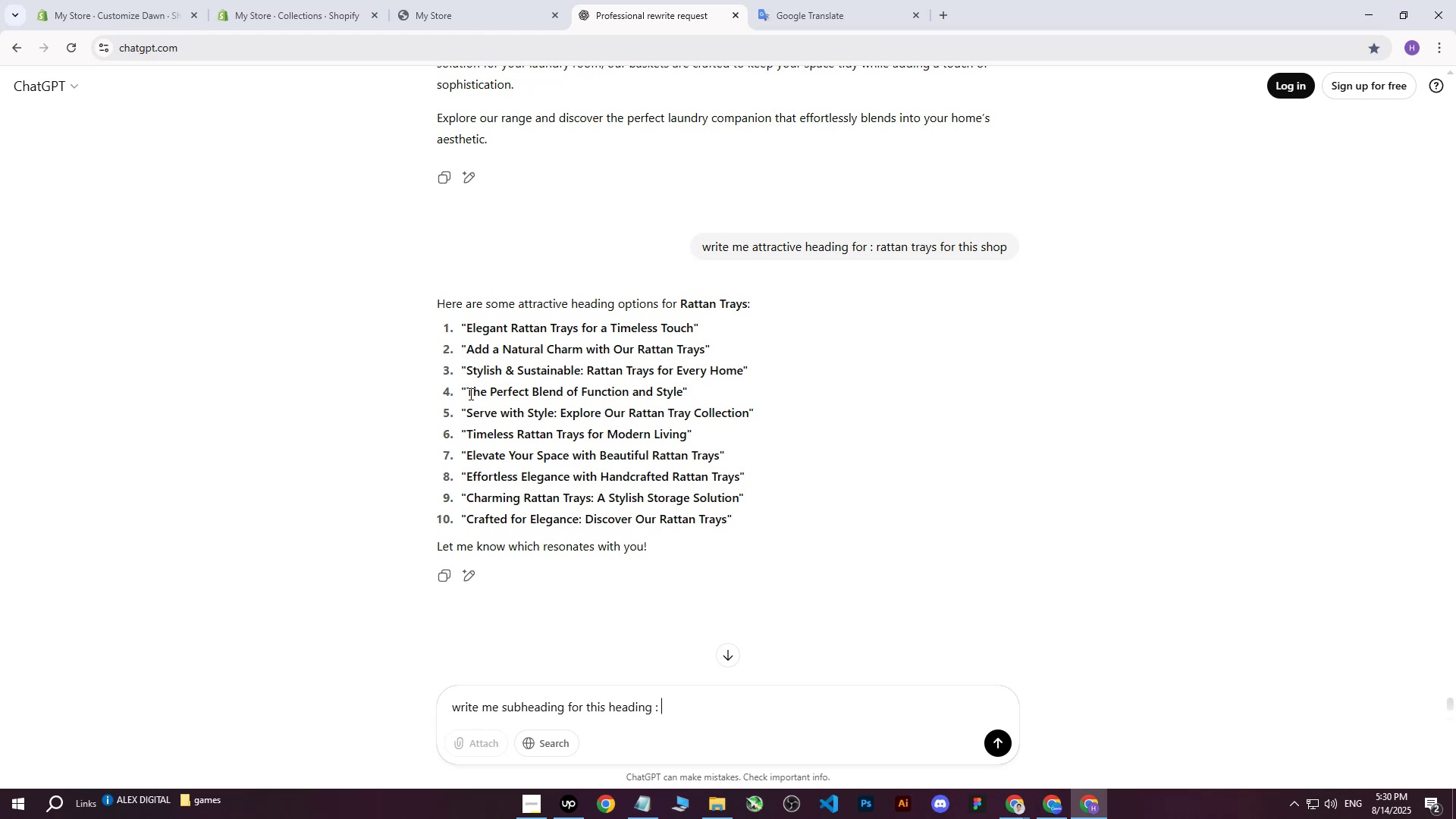 
left_click_drag(start_coordinate=[467, 394], to_coordinate=[681, 388])
 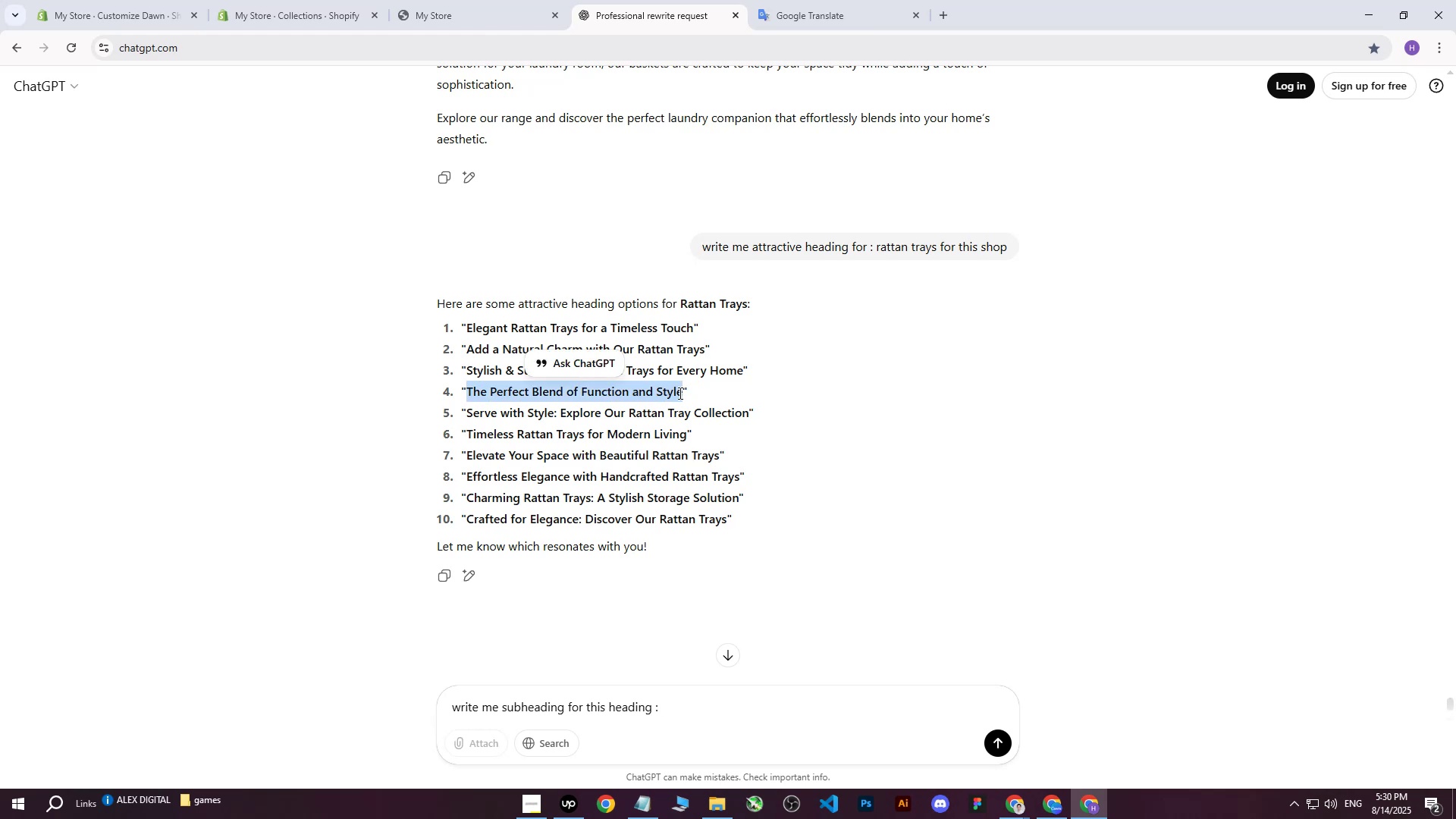 
key(Control+ControlLeft)
 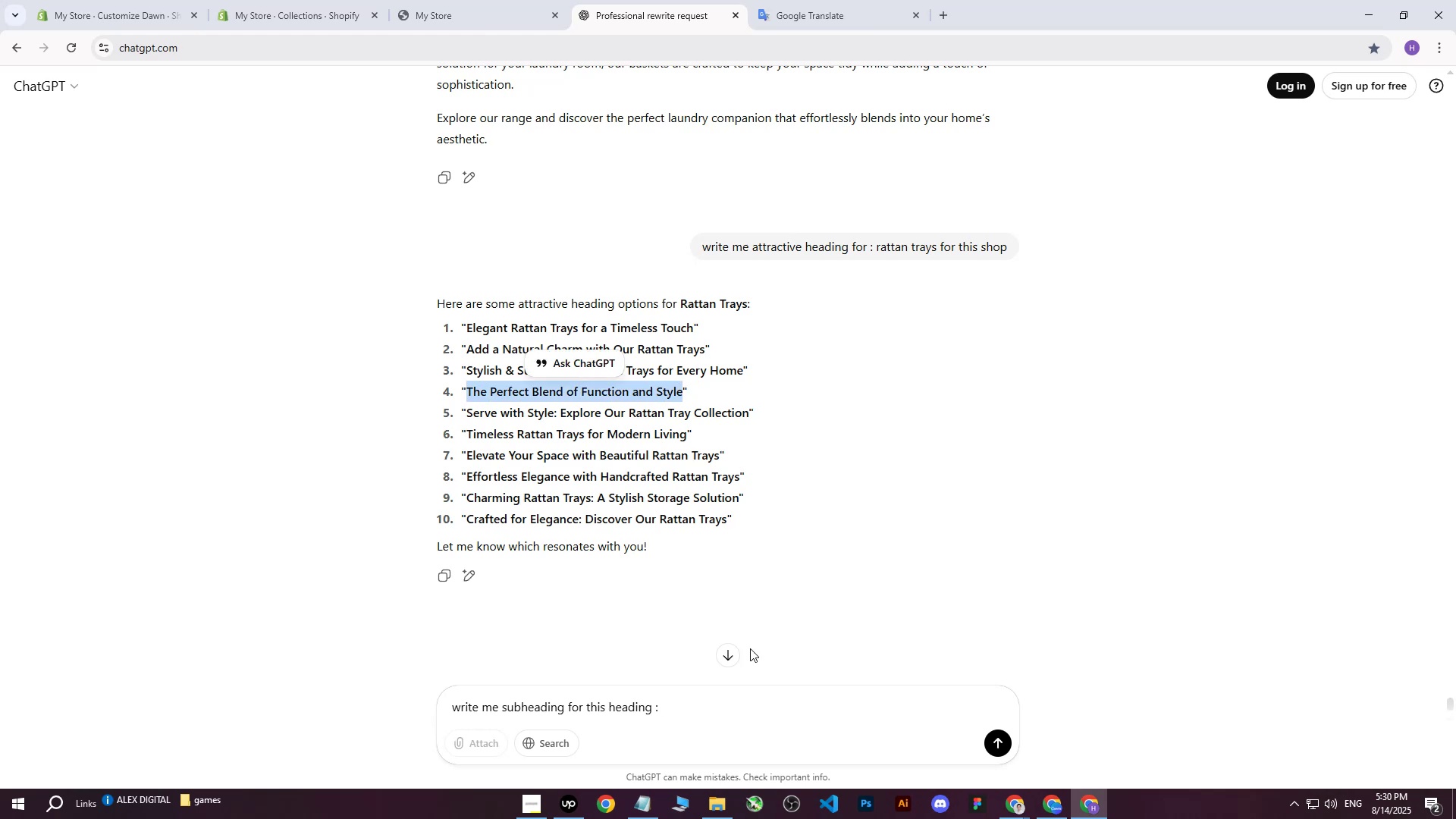 
key(Control+C)
 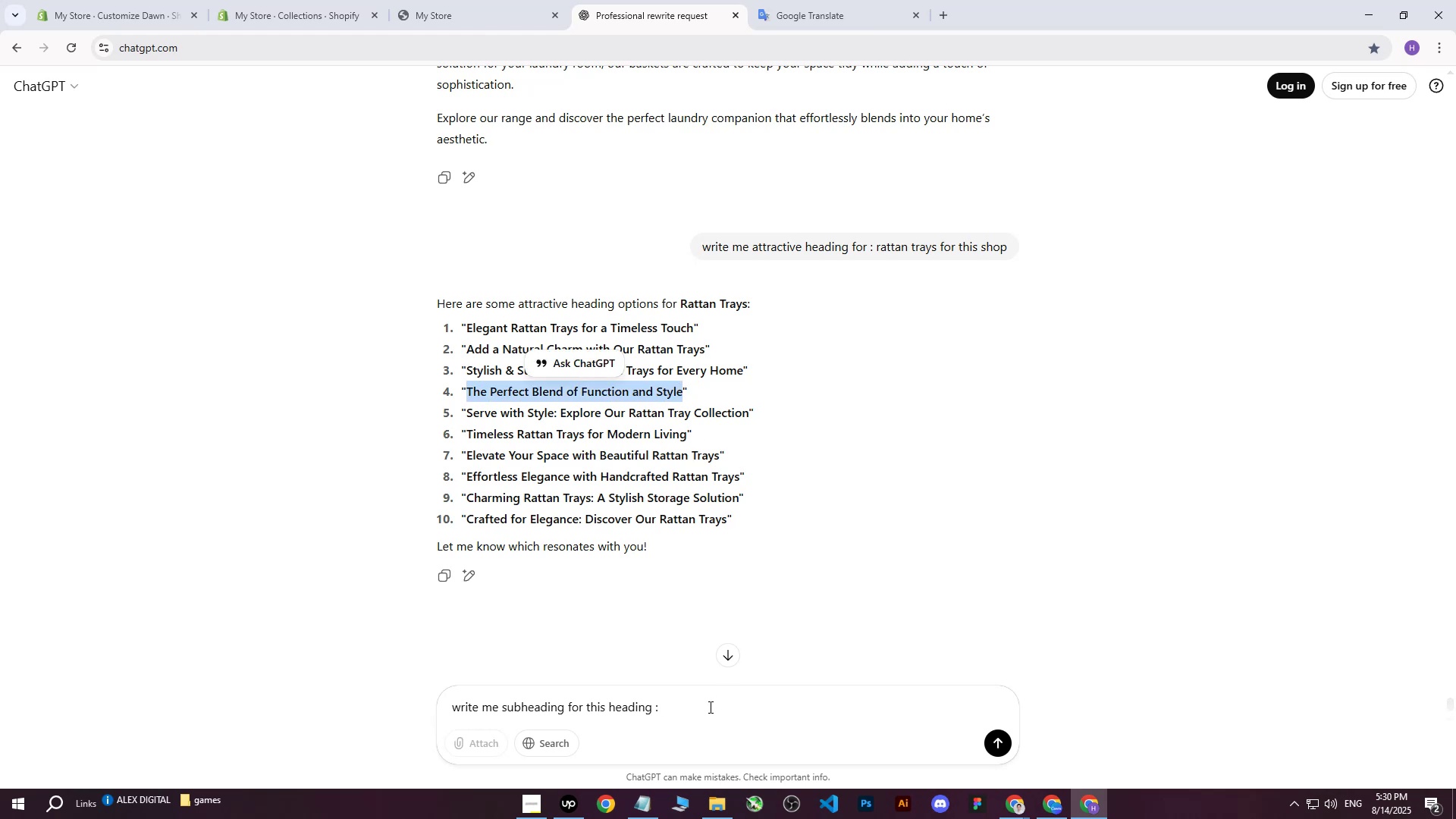 
left_click([709, 708])
 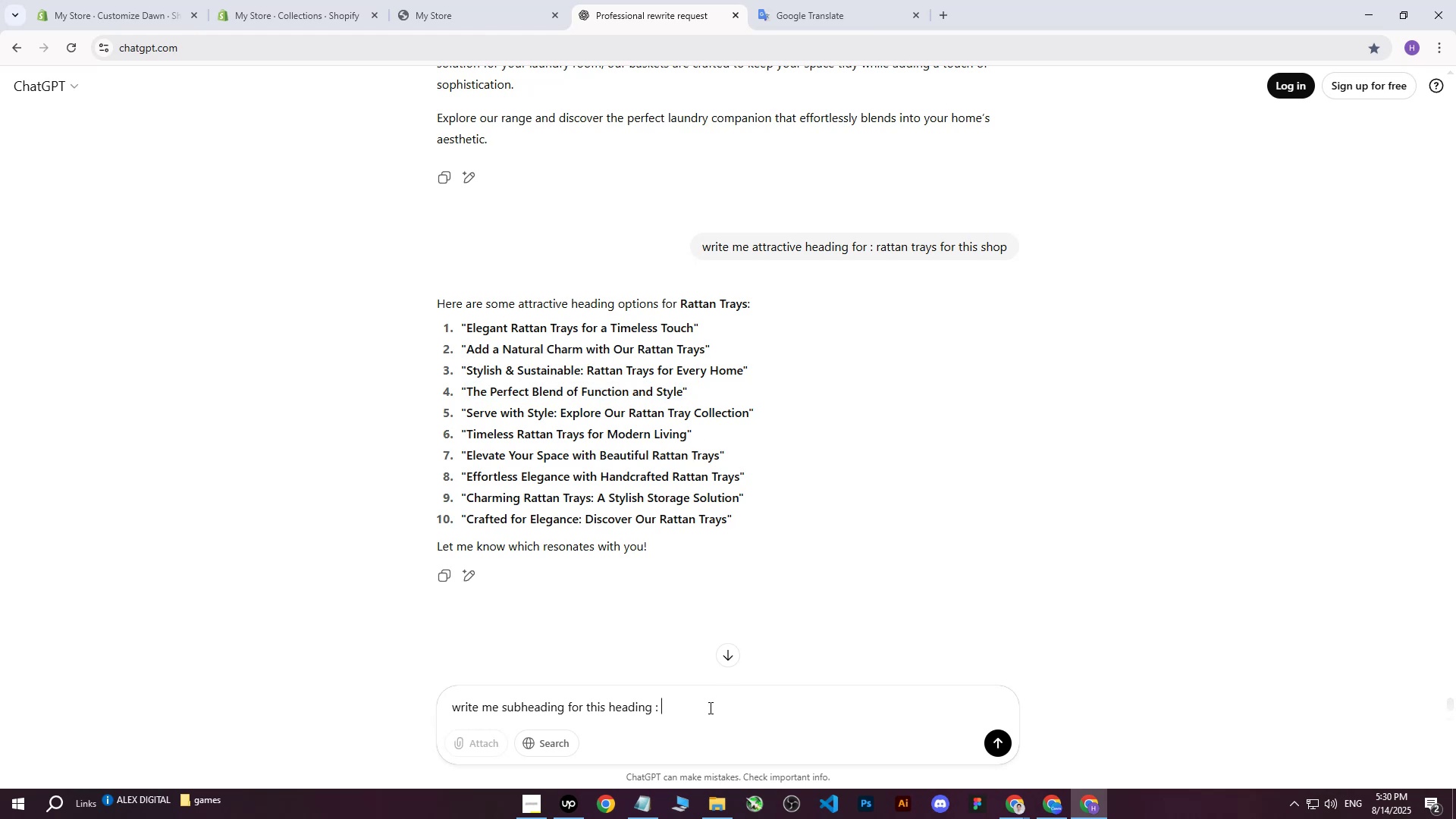 
key(Control+ControlLeft)
 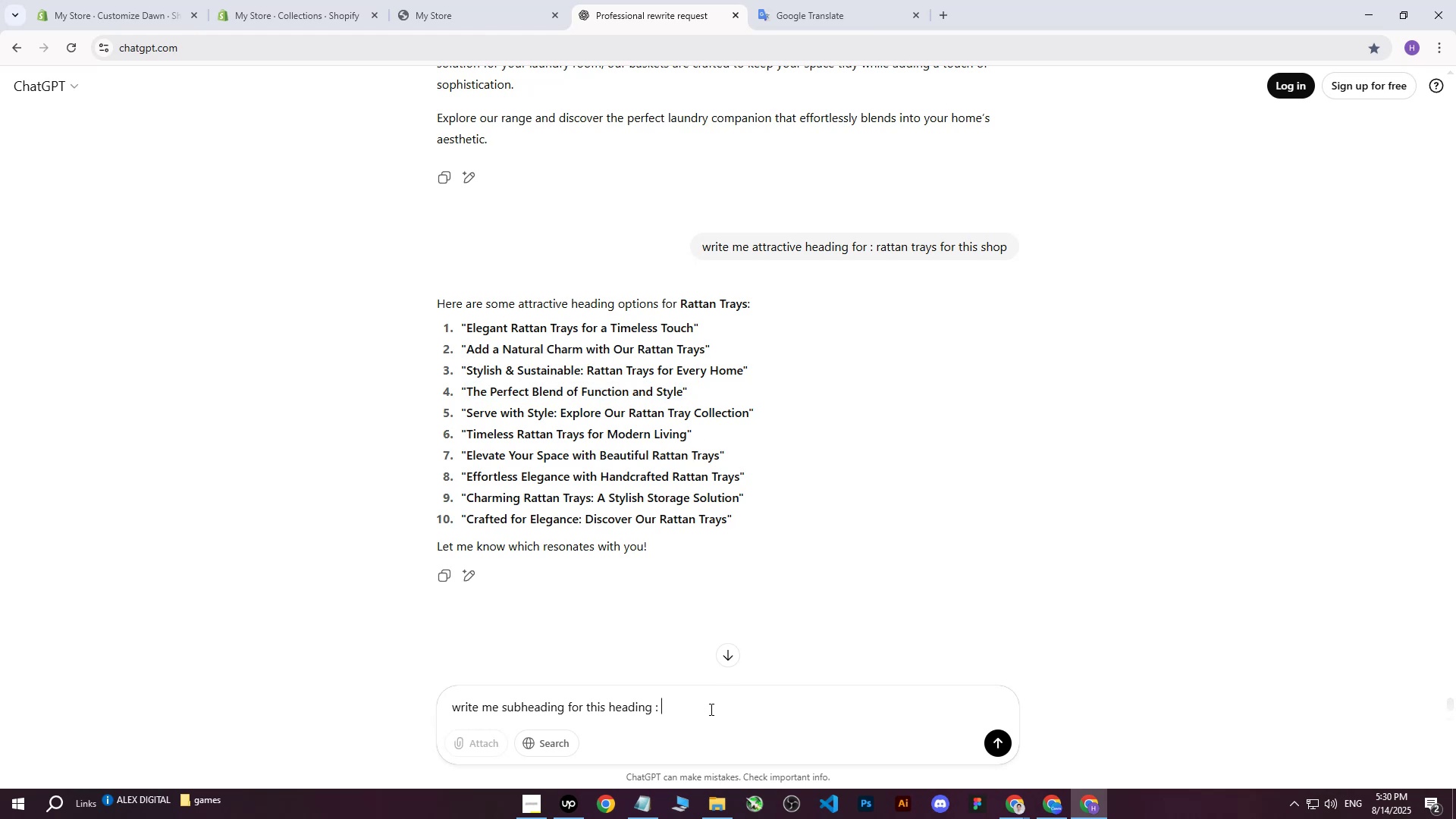 
key(Control+V)
 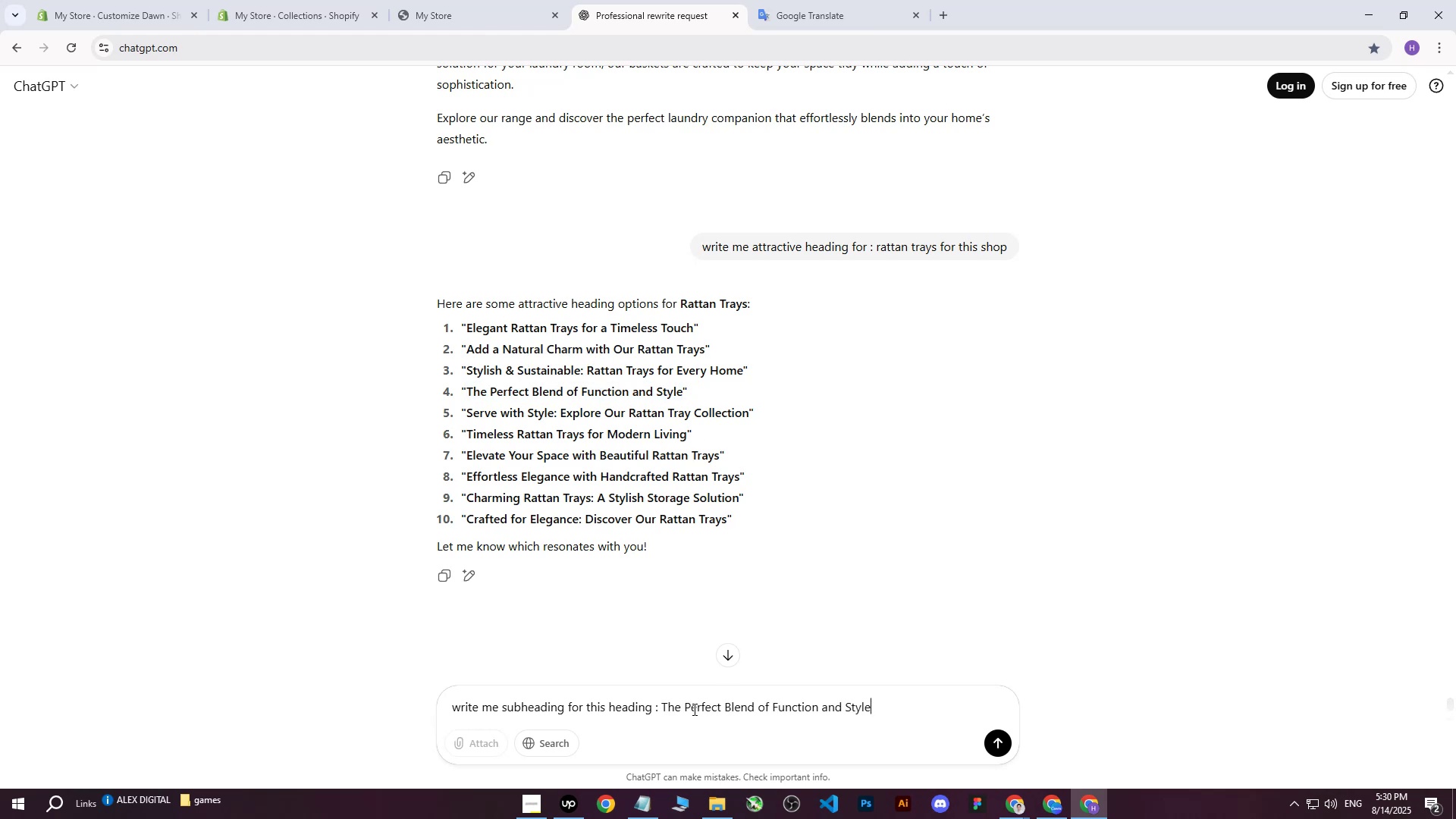 
key(Enter)
 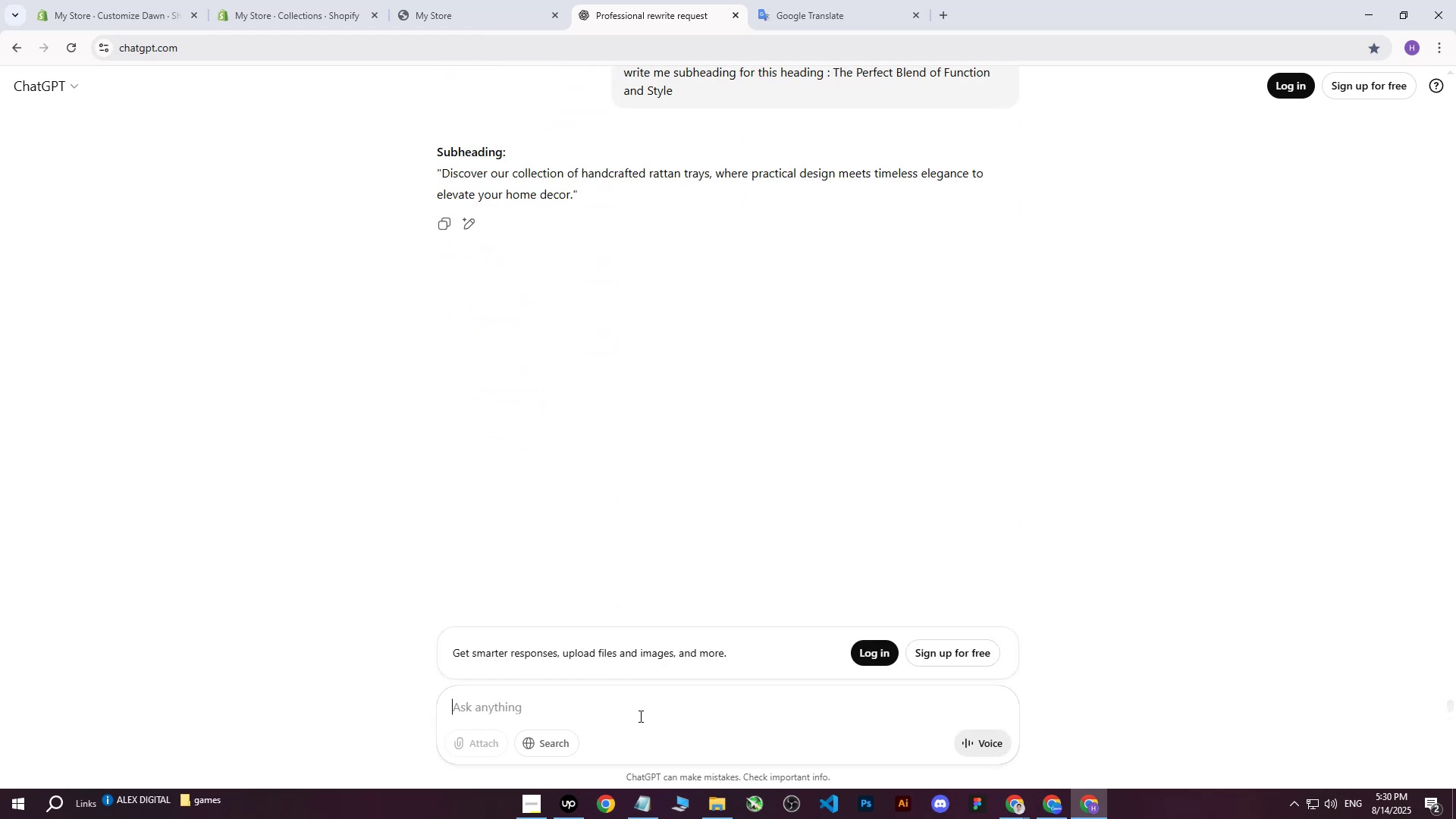 
wait(5.98)
 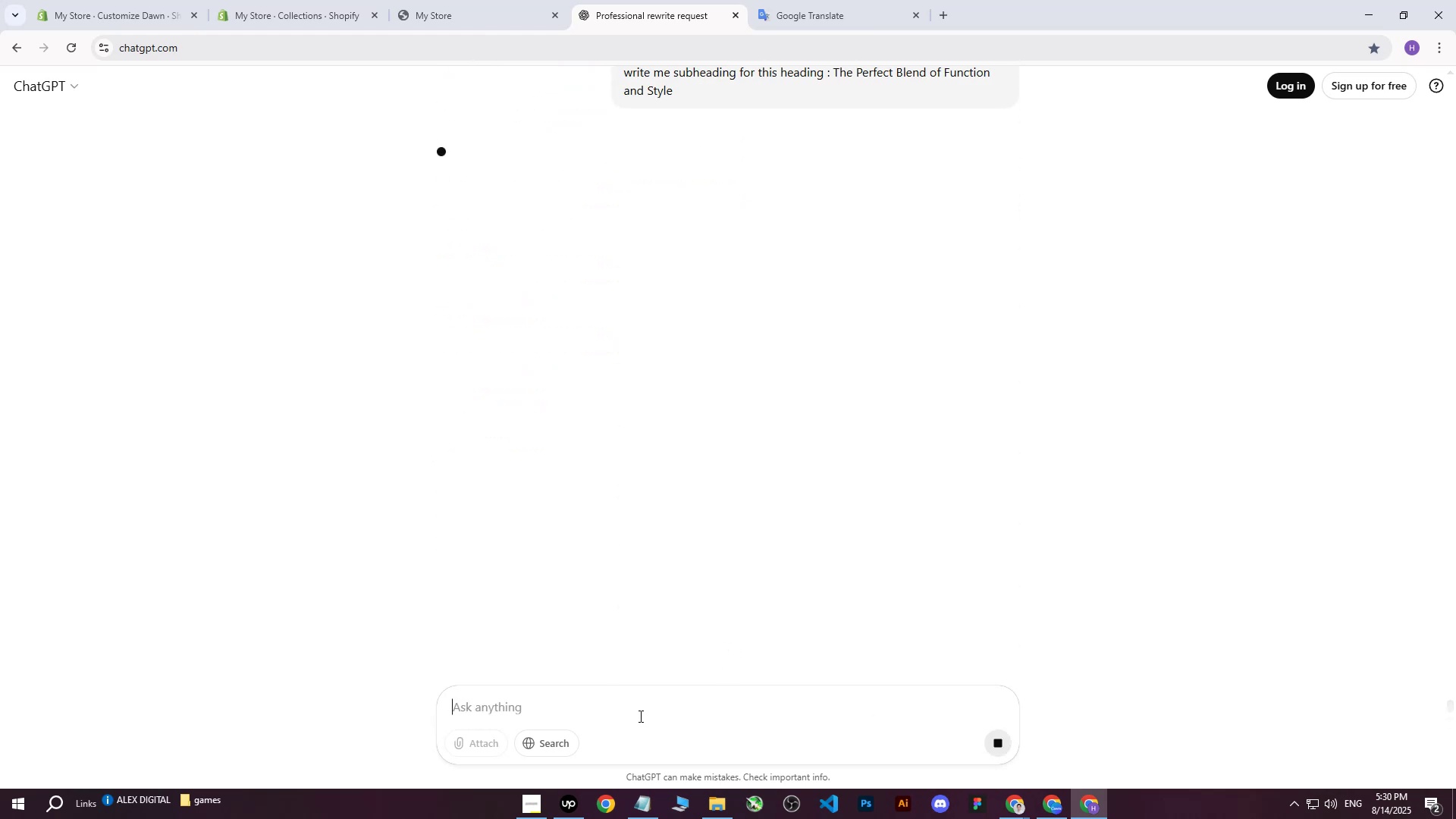 
left_click_drag(start_coordinate=[441, 177], to_coordinate=[573, 200])
 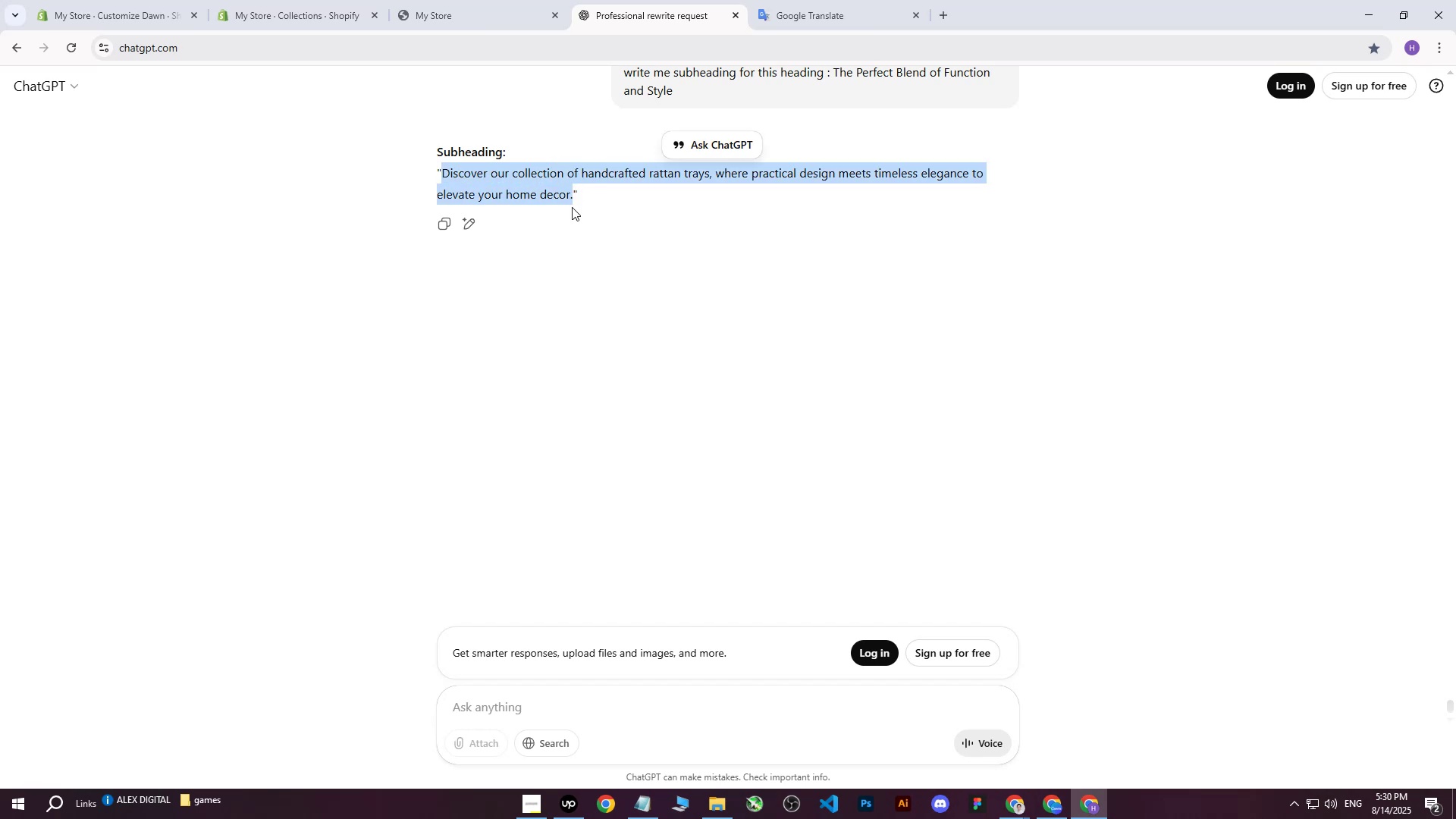 
key(Control+ControlLeft)
 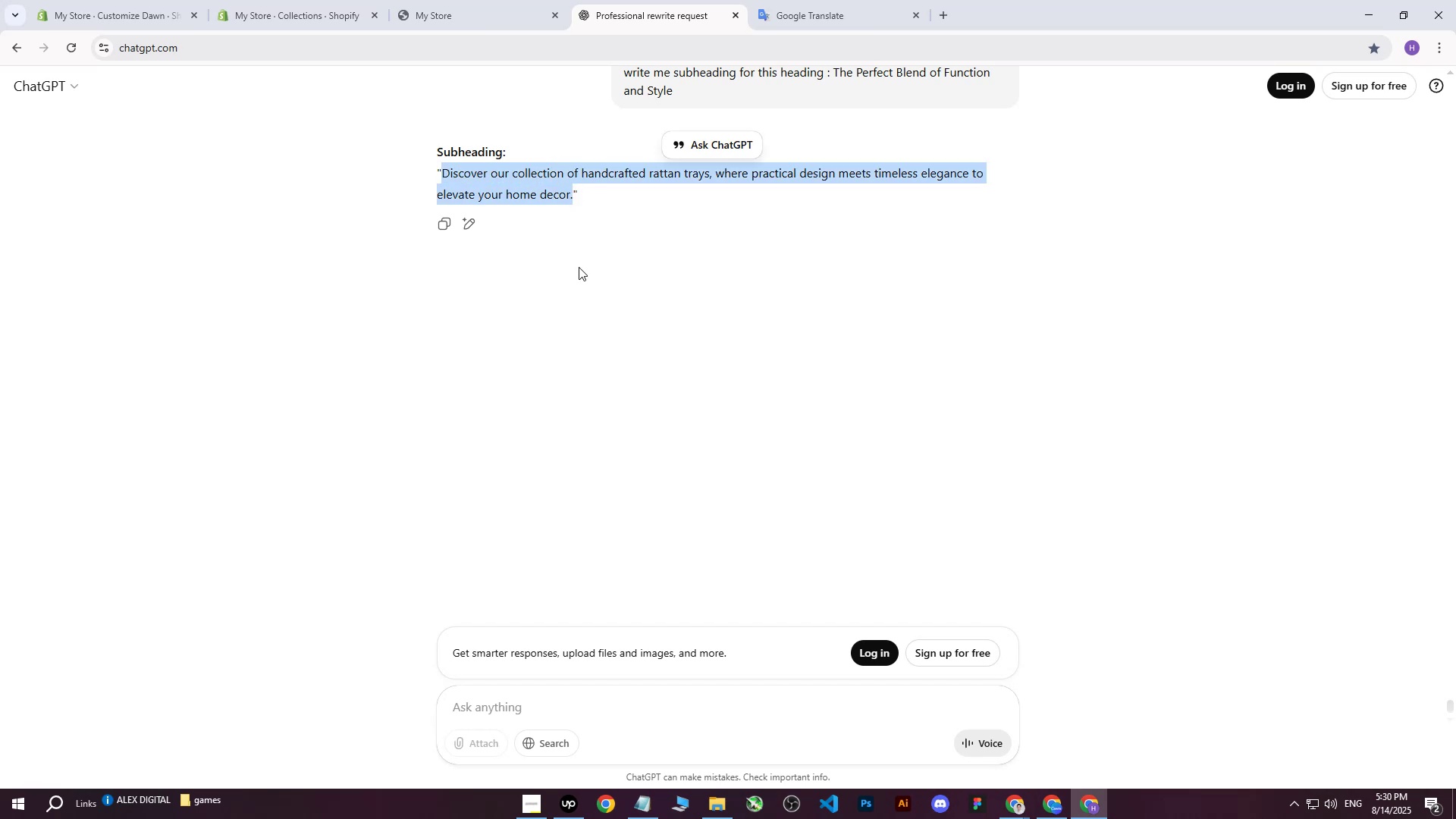 
key(Control+C)
 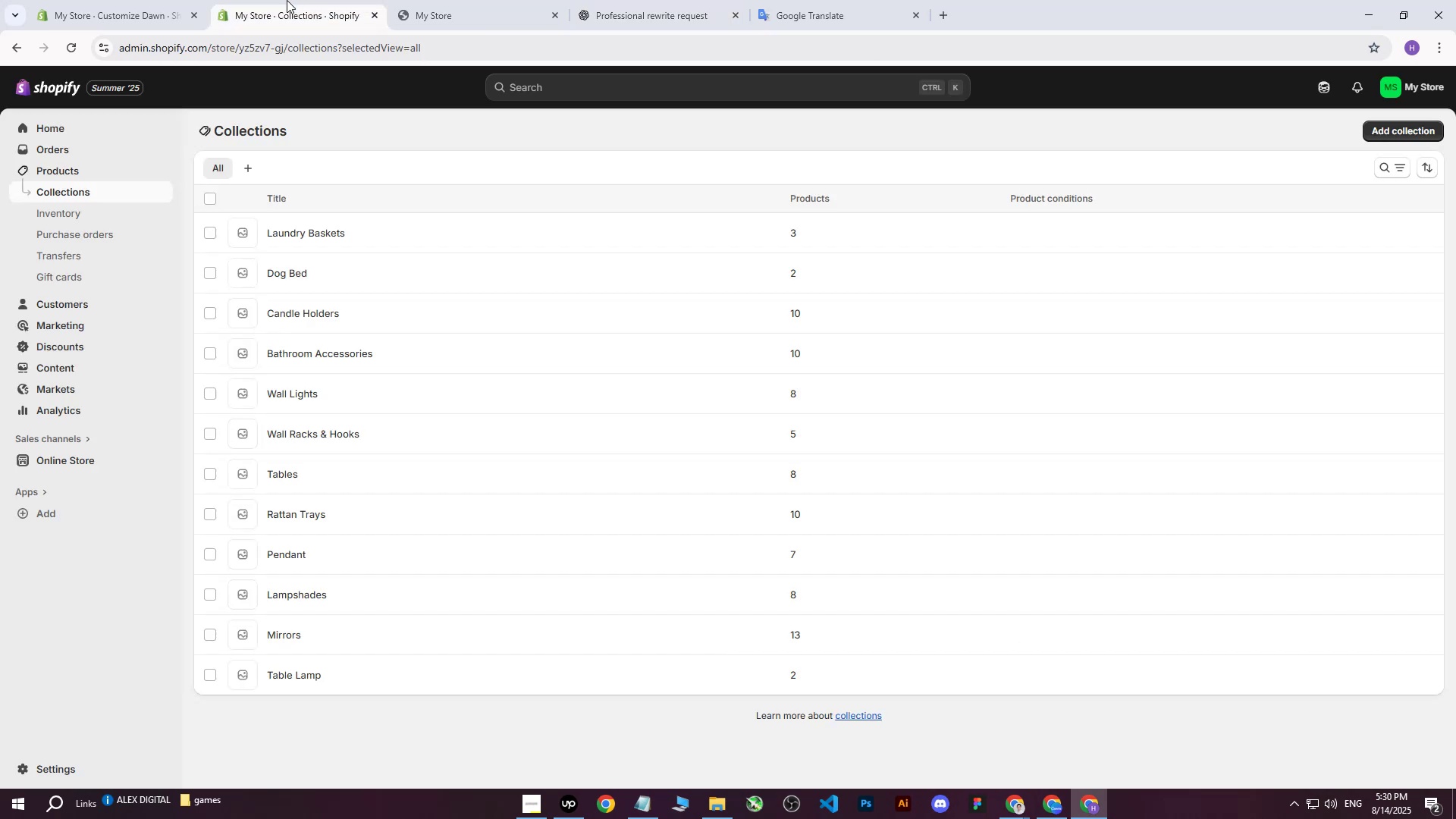 
double_click([111, 0])
 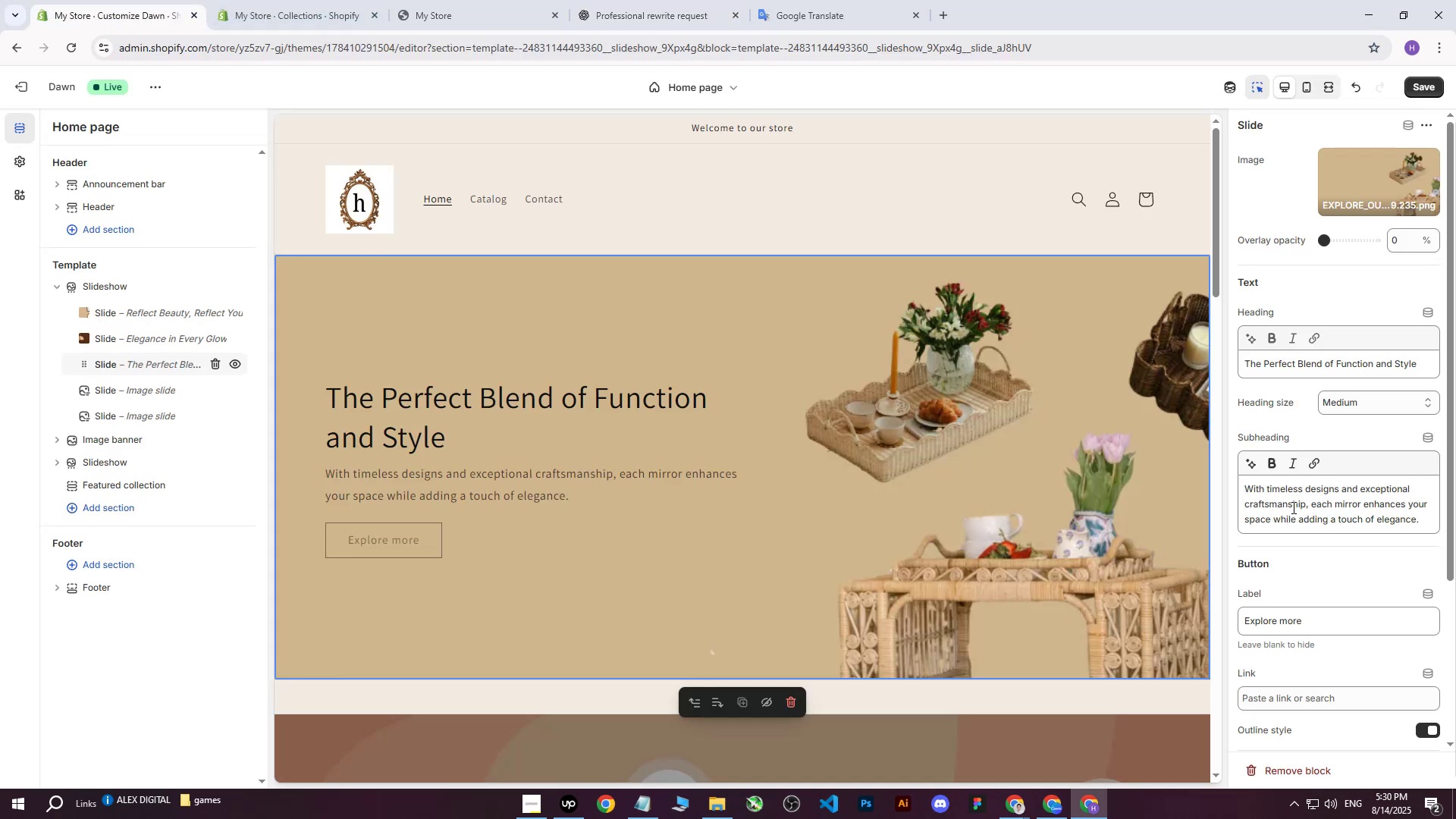 
left_click_drag(start_coordinate=[1247, 488], to_coordinate=[1425, 524])
 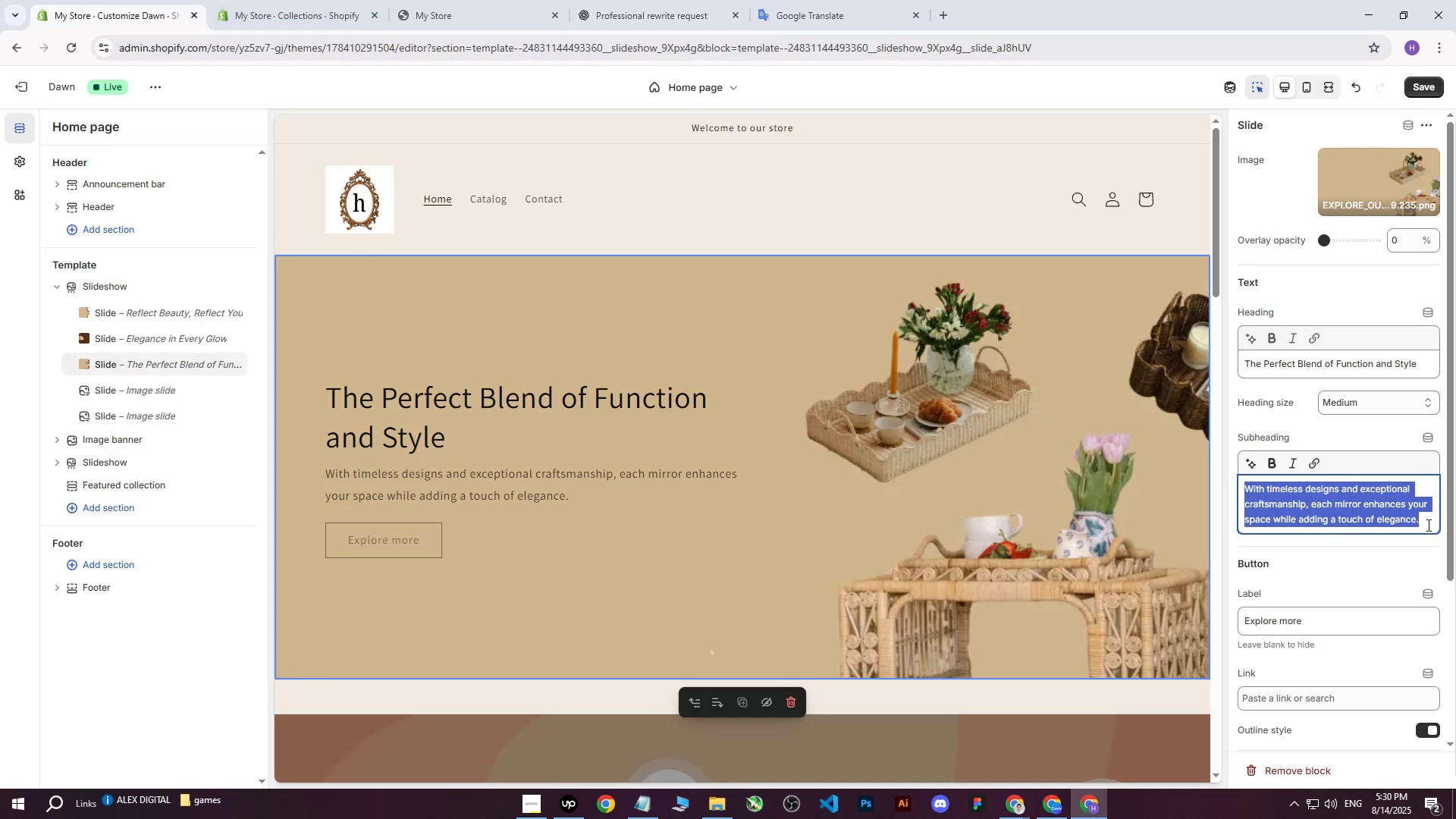 
key(Control+V)
 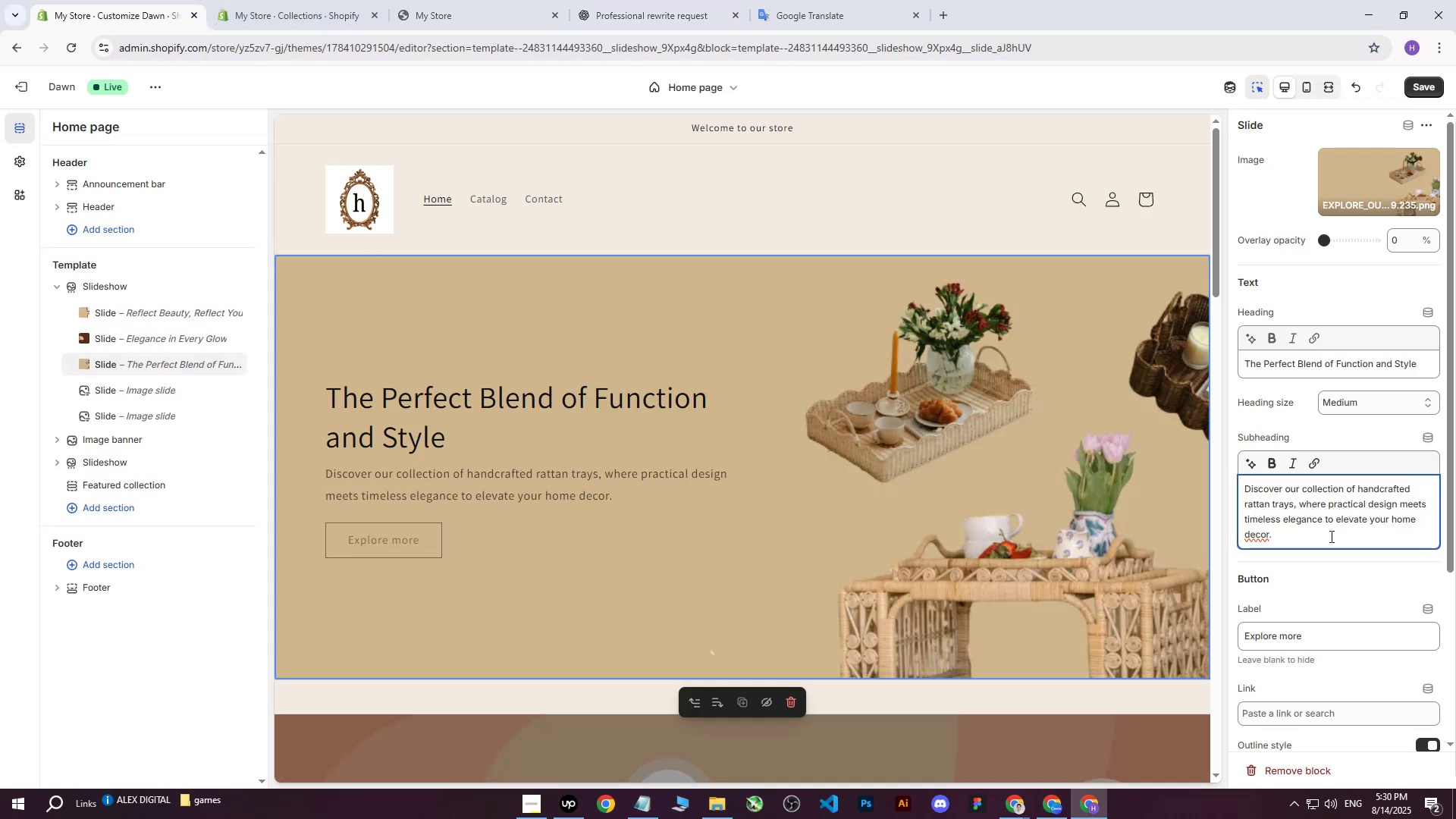 
left_click_drag(start_coordinate=[1291, 538], to_coordinate=[1228, 485])
 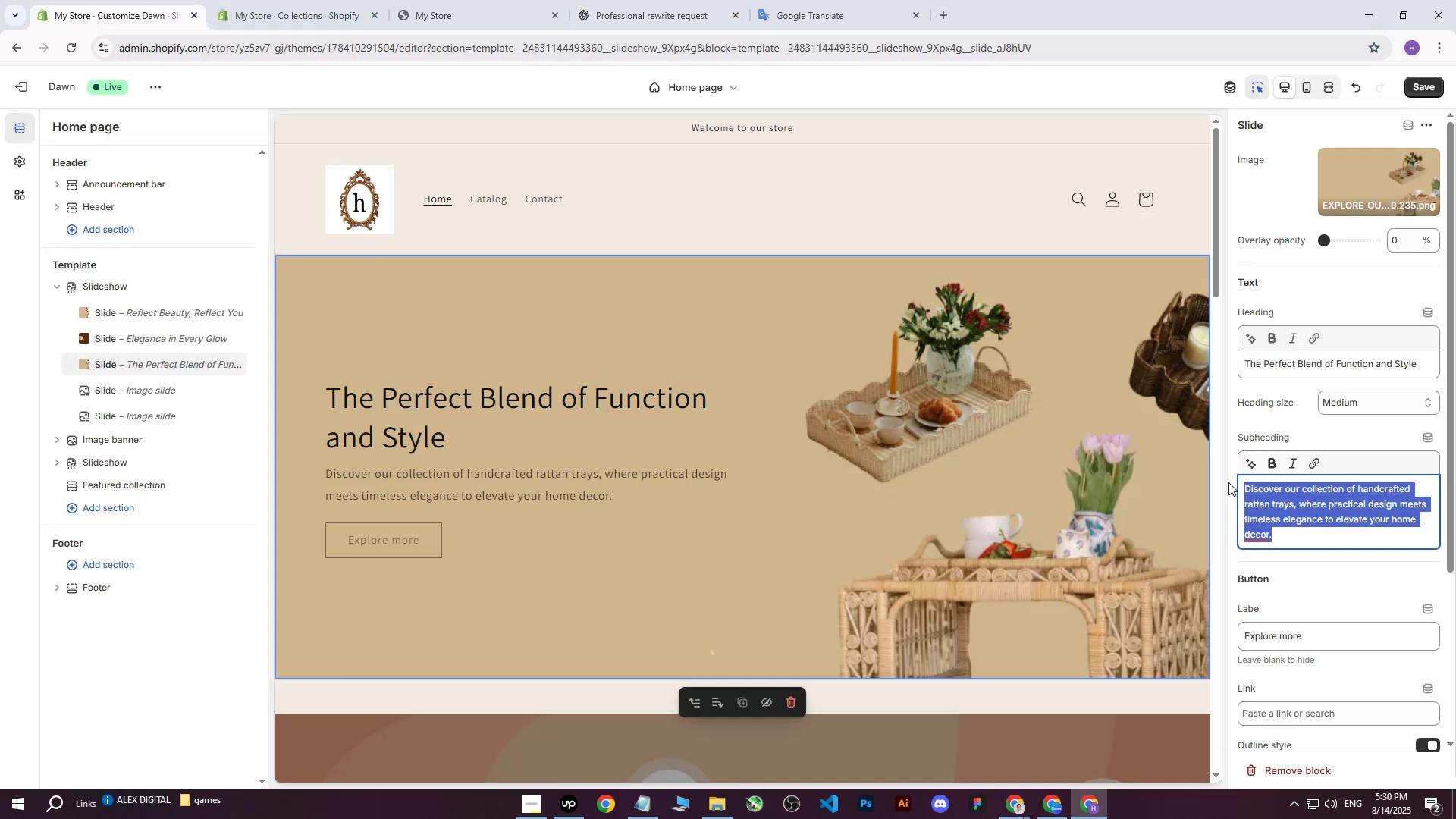 
key(Control+ControlLeft)
 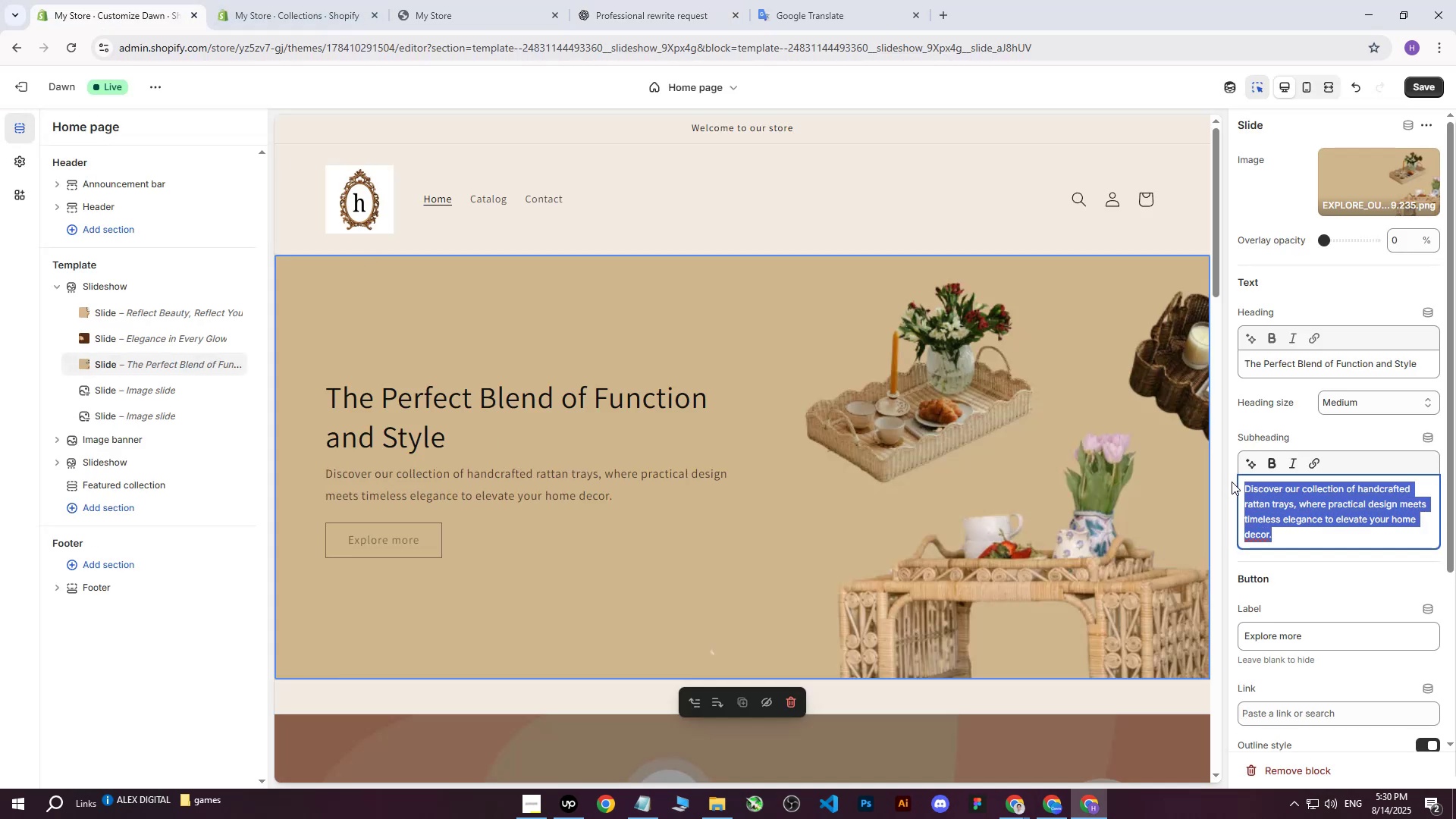 
key(Control+V)
 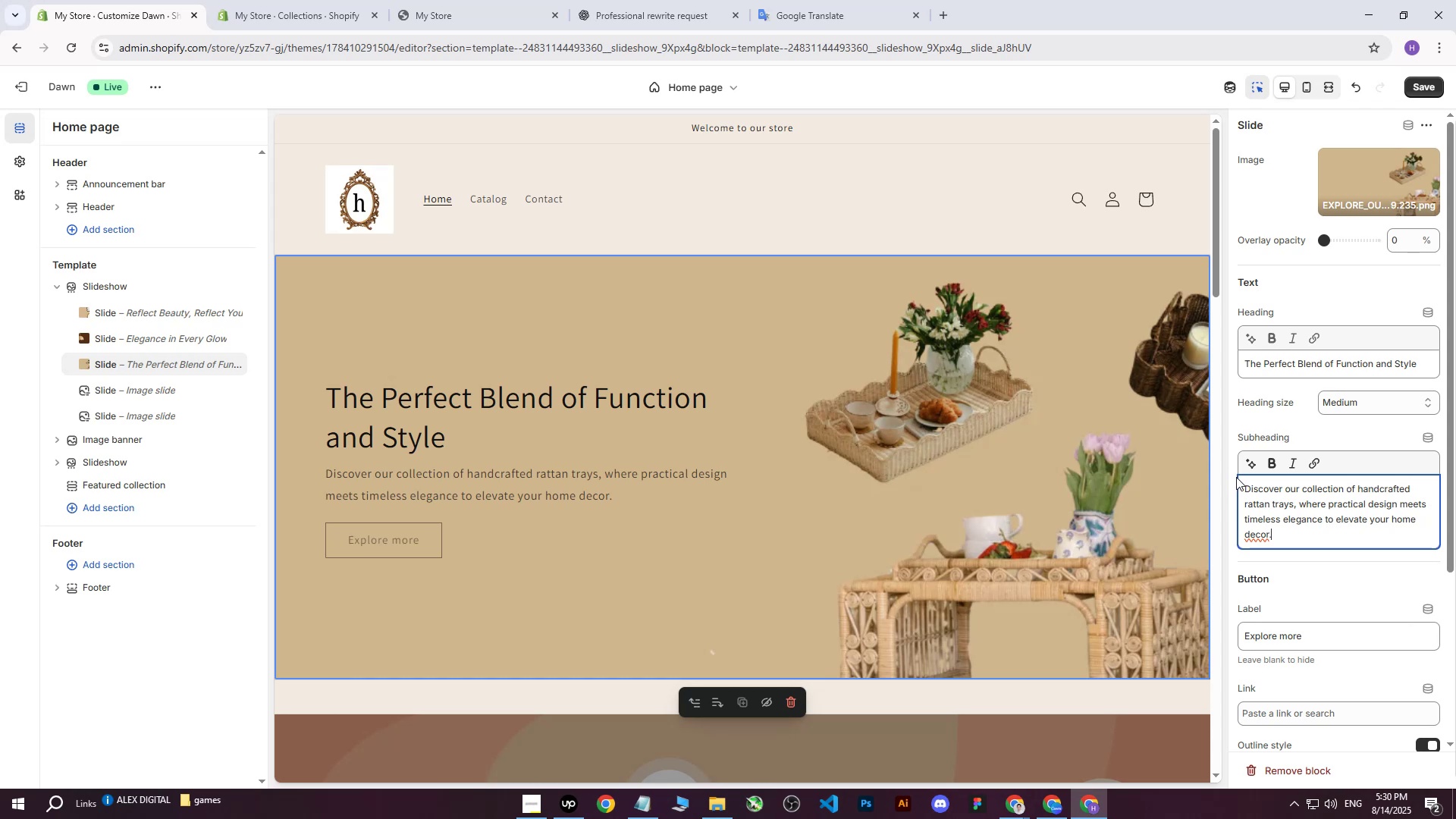 
wait(13.61)
 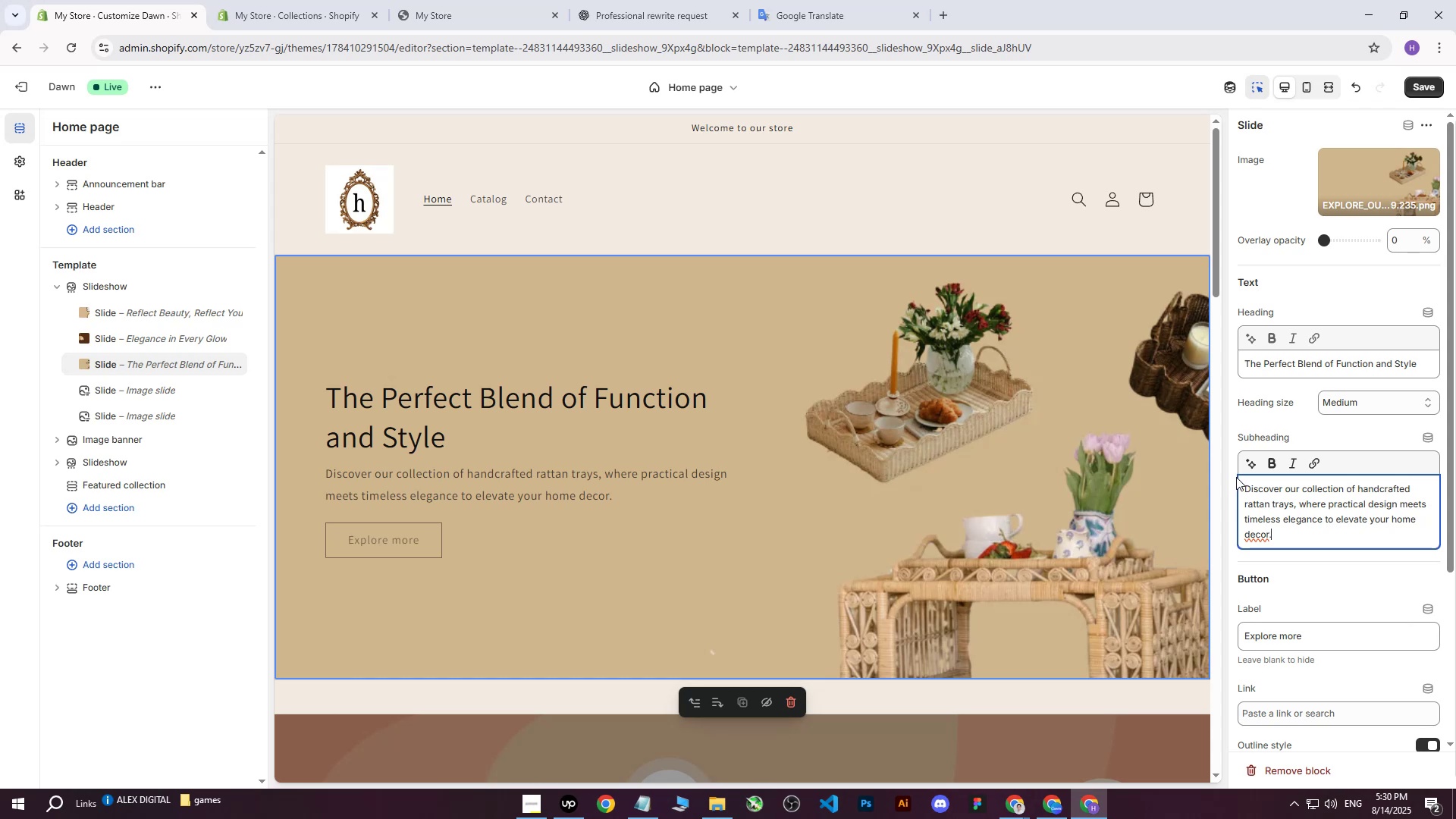 
scroll: coordinate [1396, 500], scroll_direction: down, amount: 4.0
 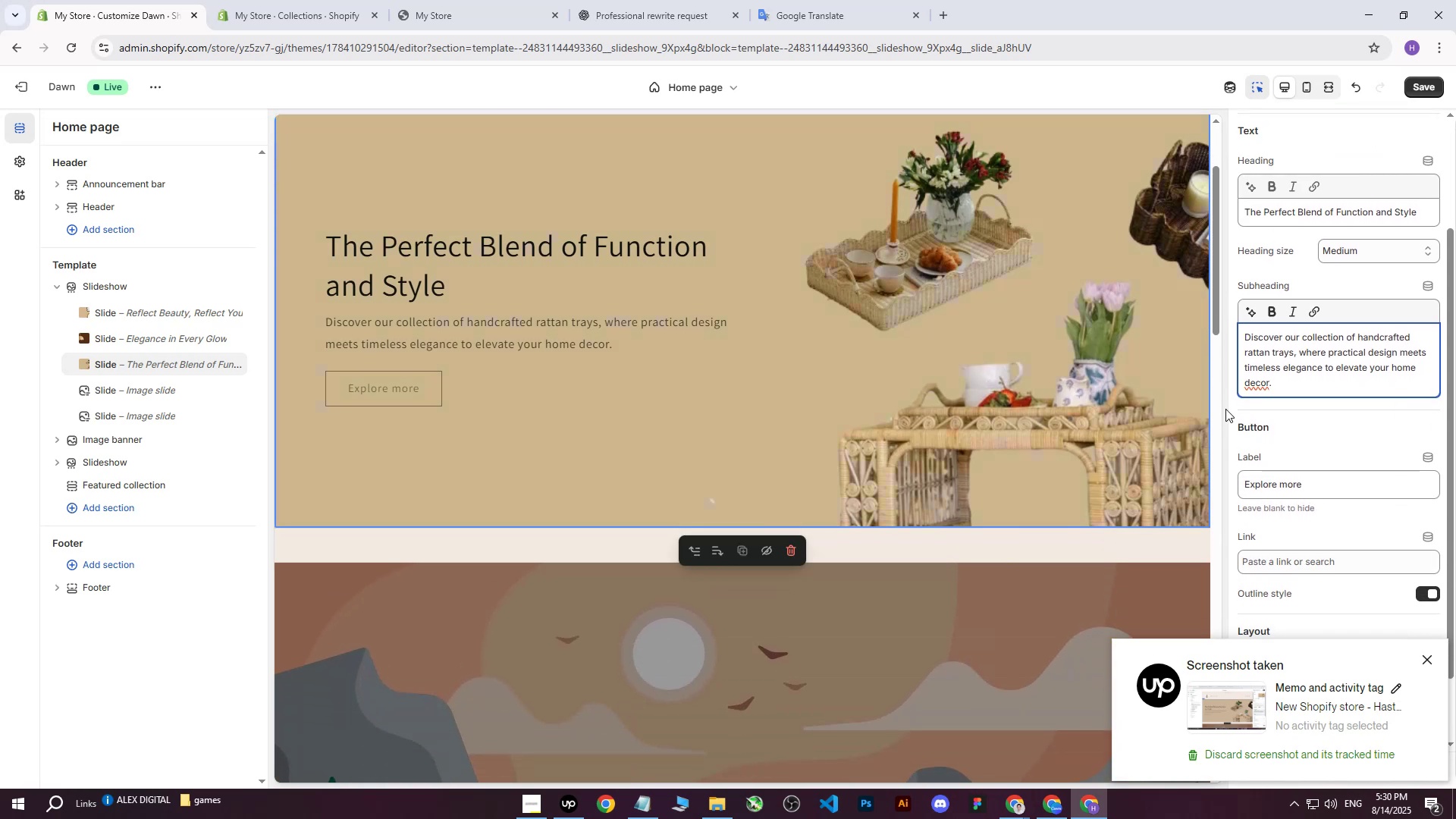 
scroll: coordinate [693, 409], scroll_direction: up, amount: 4.0
 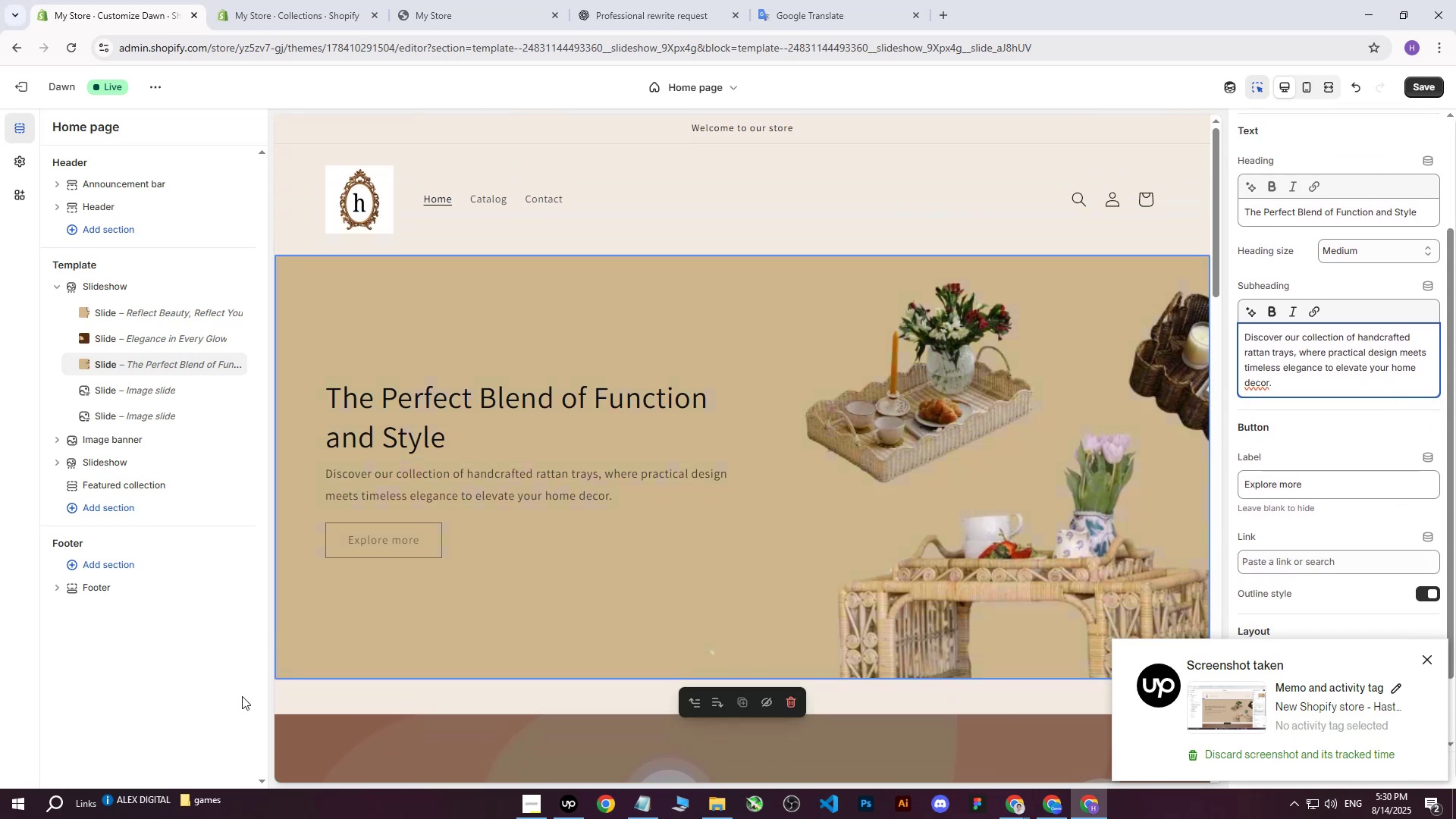 
left_click([1427, 91])
 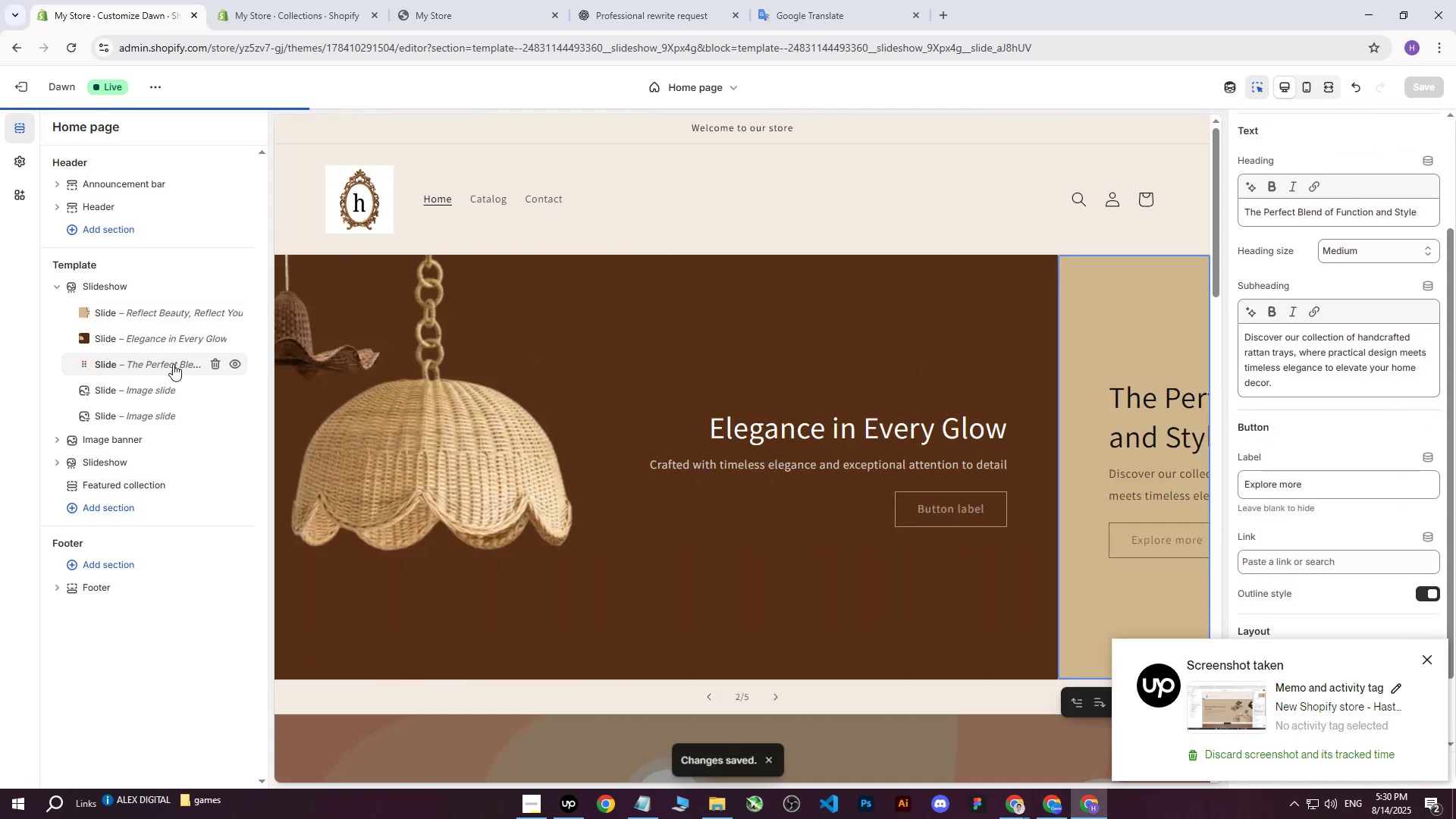 
left_click([145, 366])
 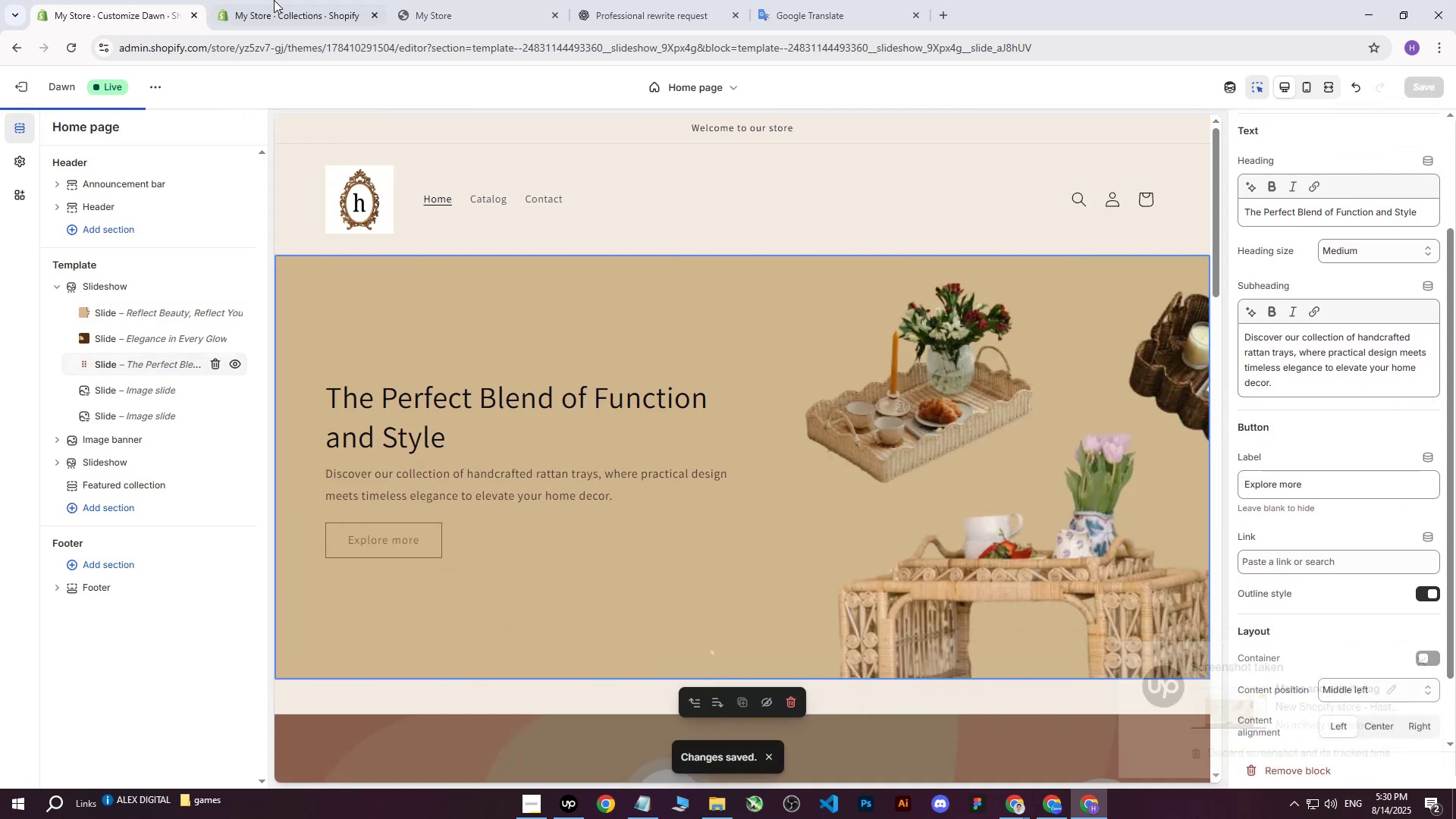 
left_click([283, 0])
 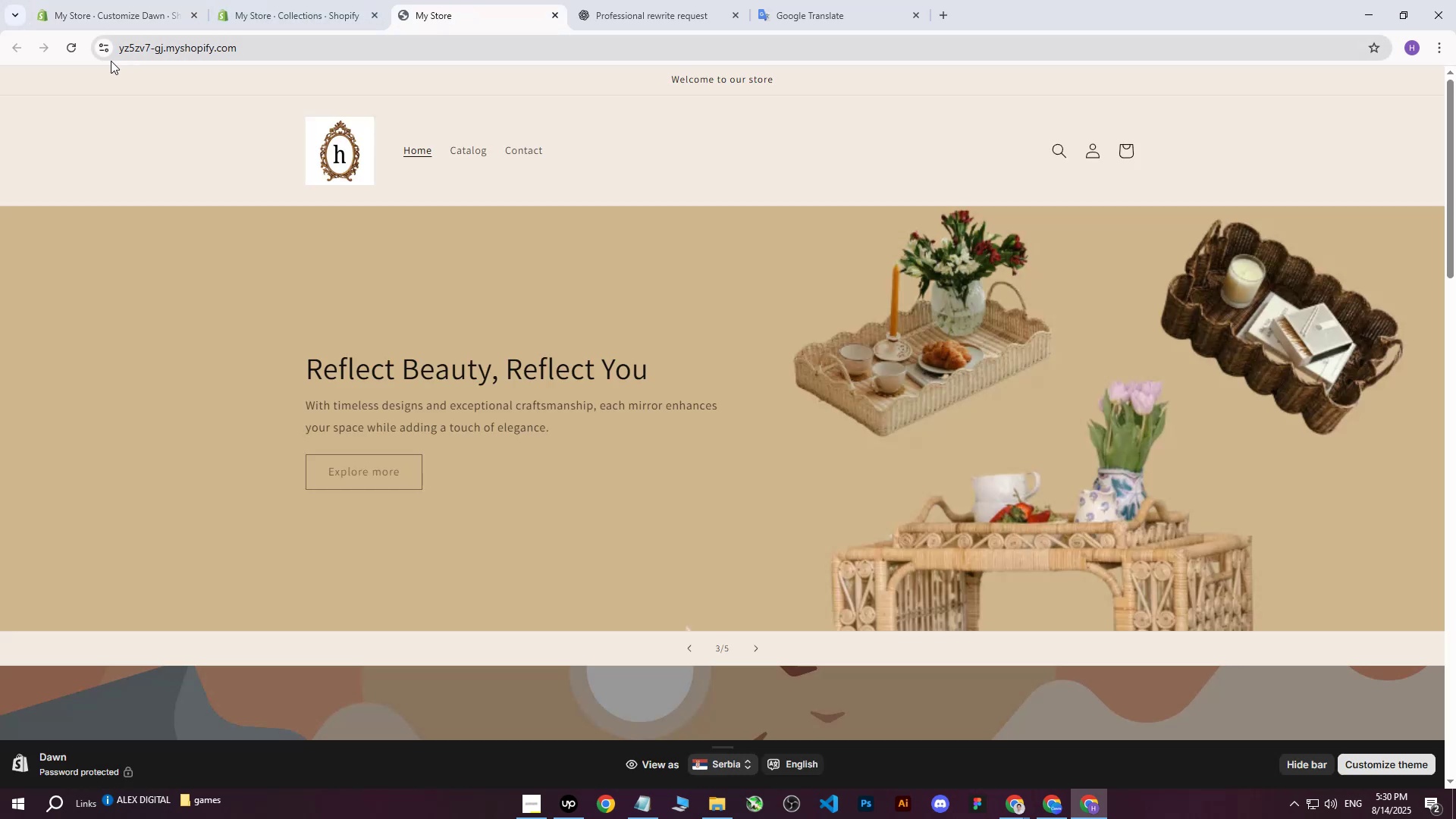 
left_click([77, 48])
 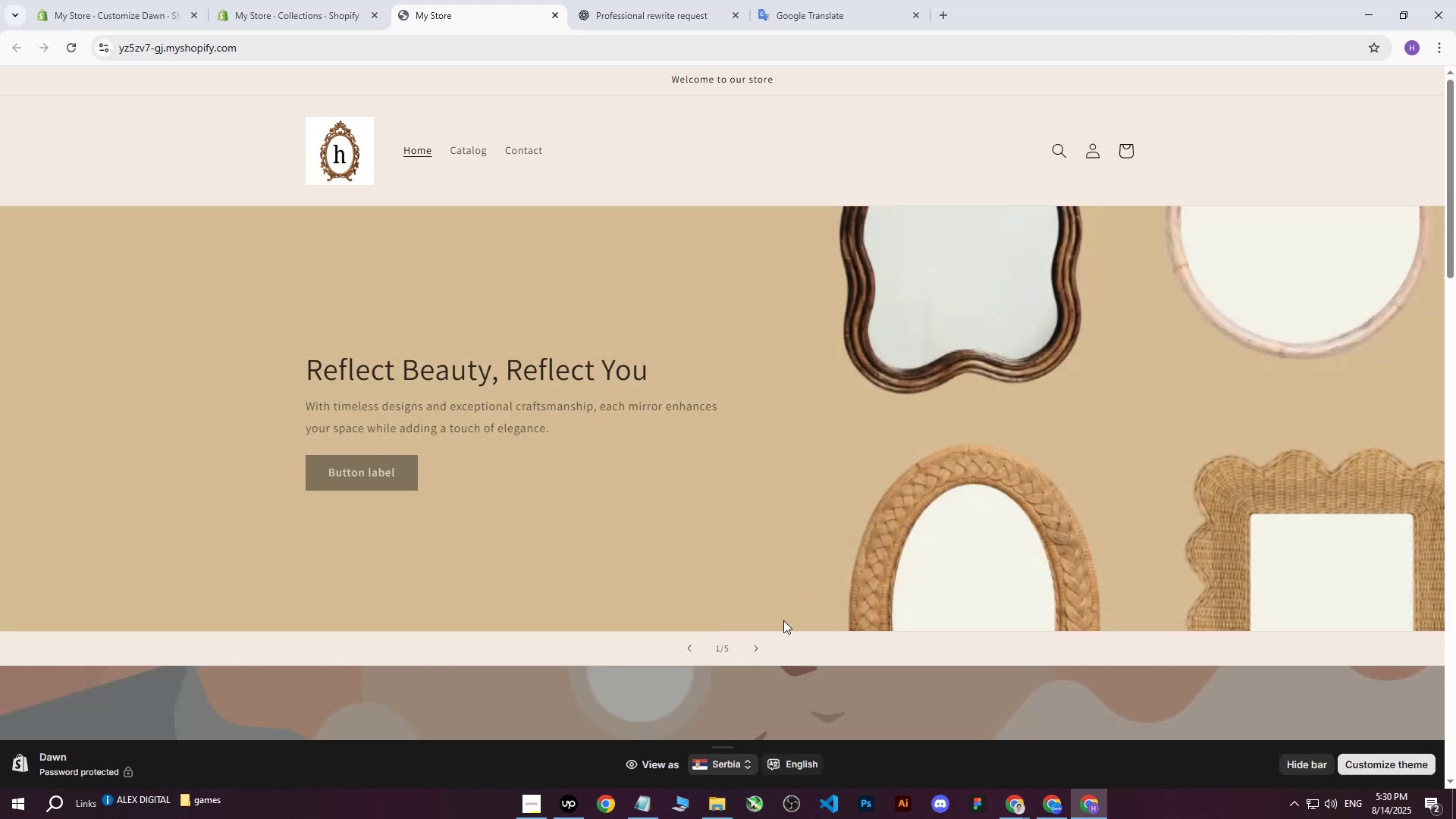 
left_click([761, 648])
 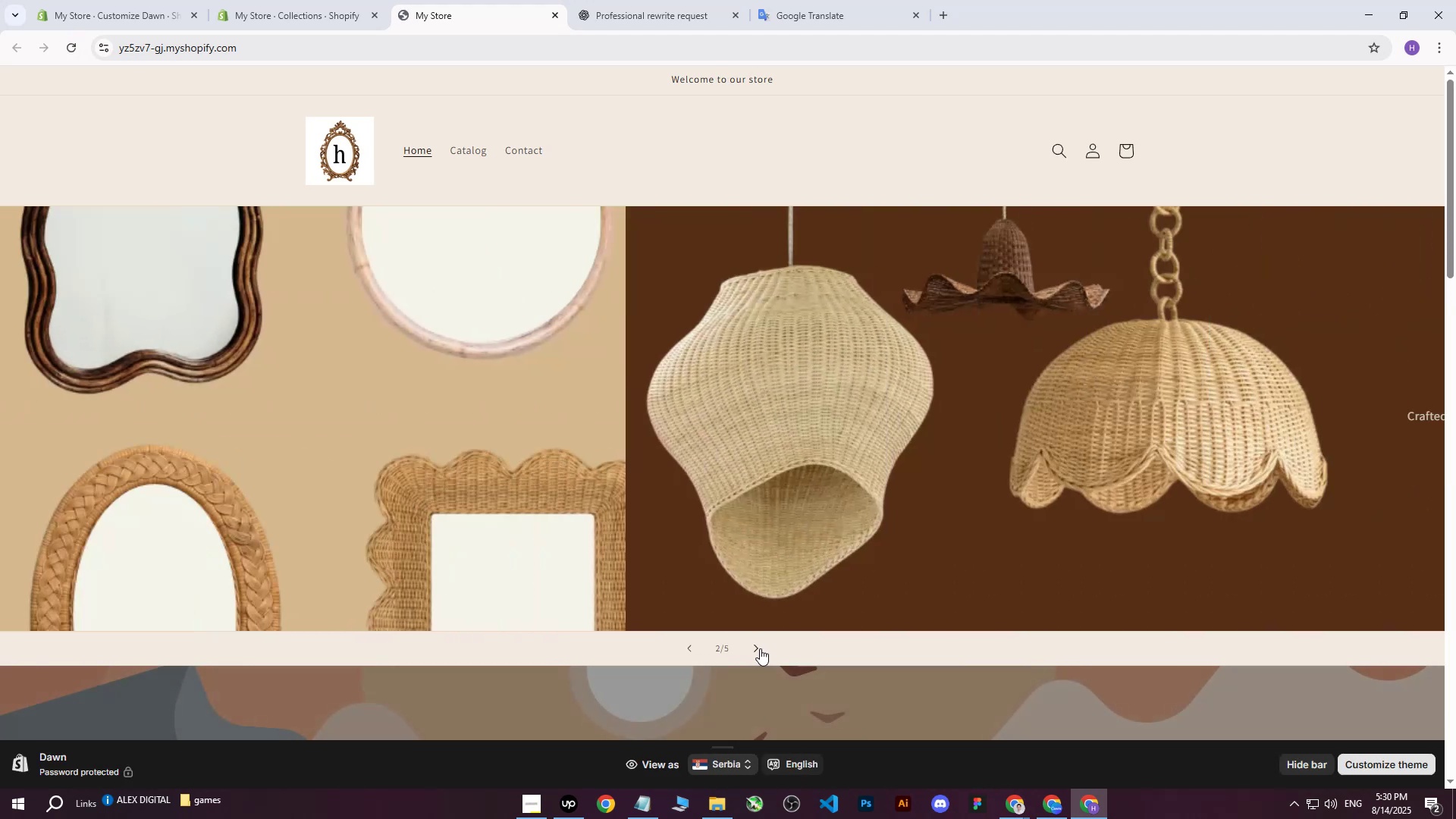 
double_click([760, 648])
 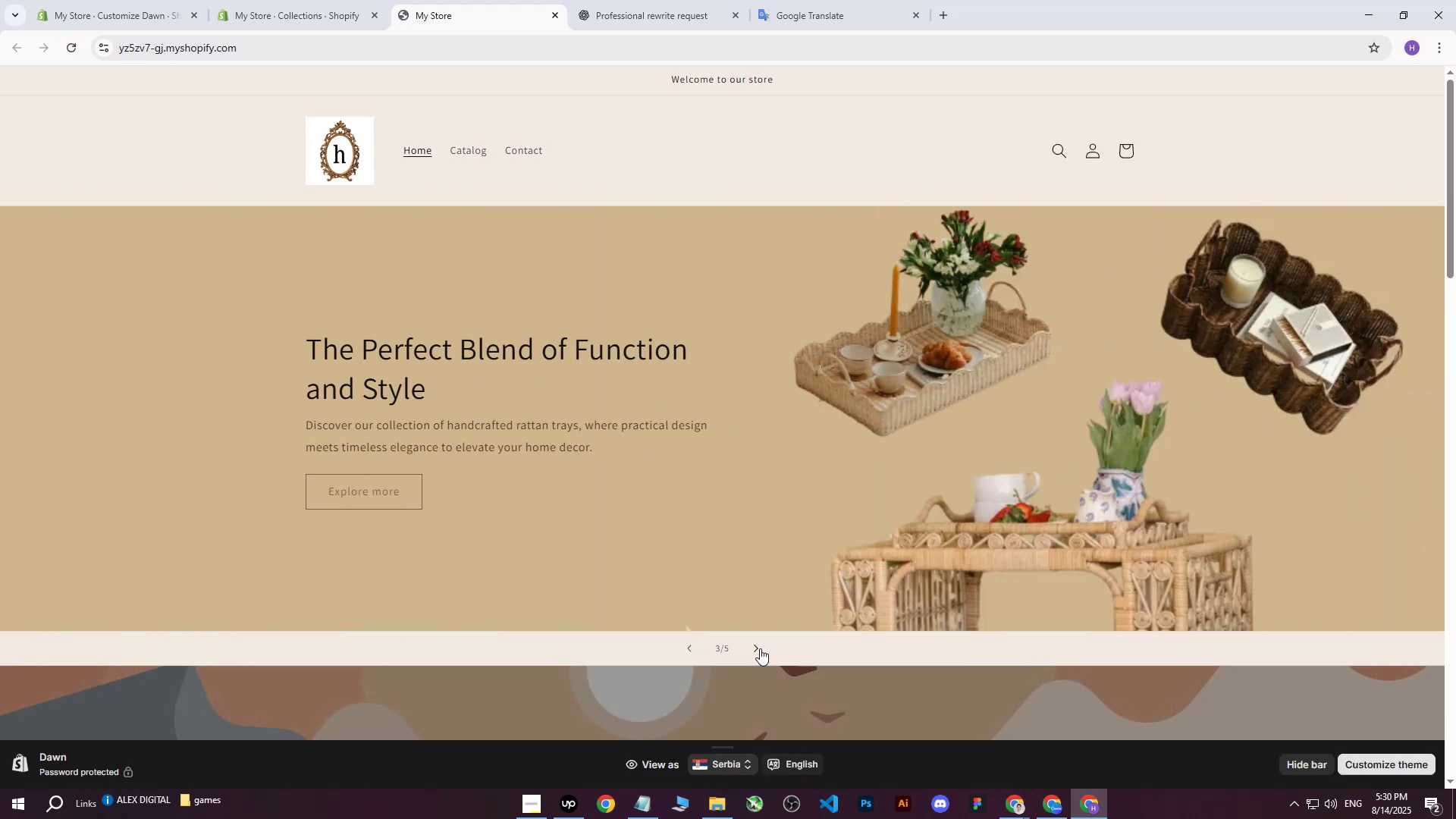 
wait(5.29)
 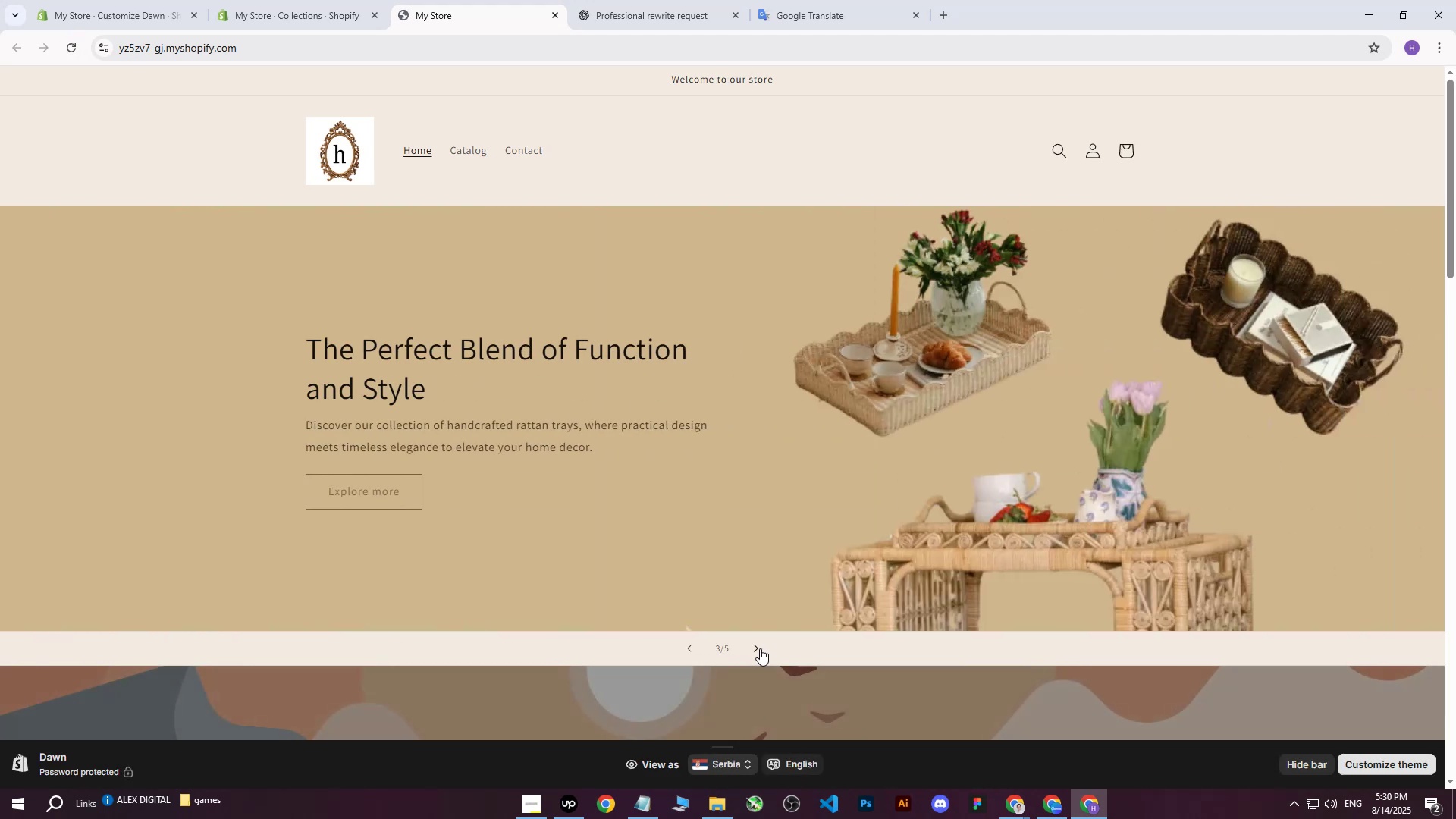 
double_click([760, 648])
 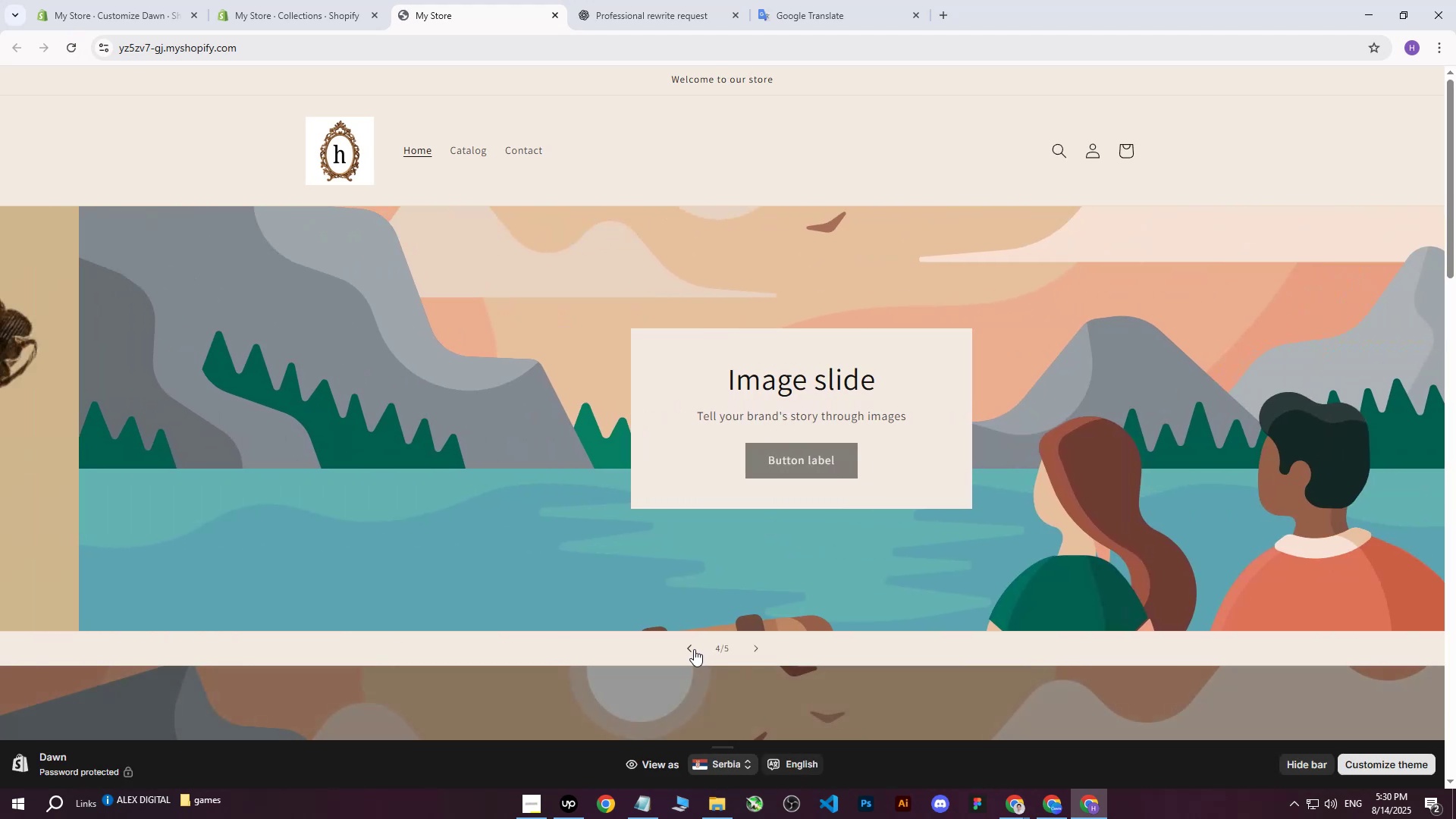 
double_click([690, 649])
 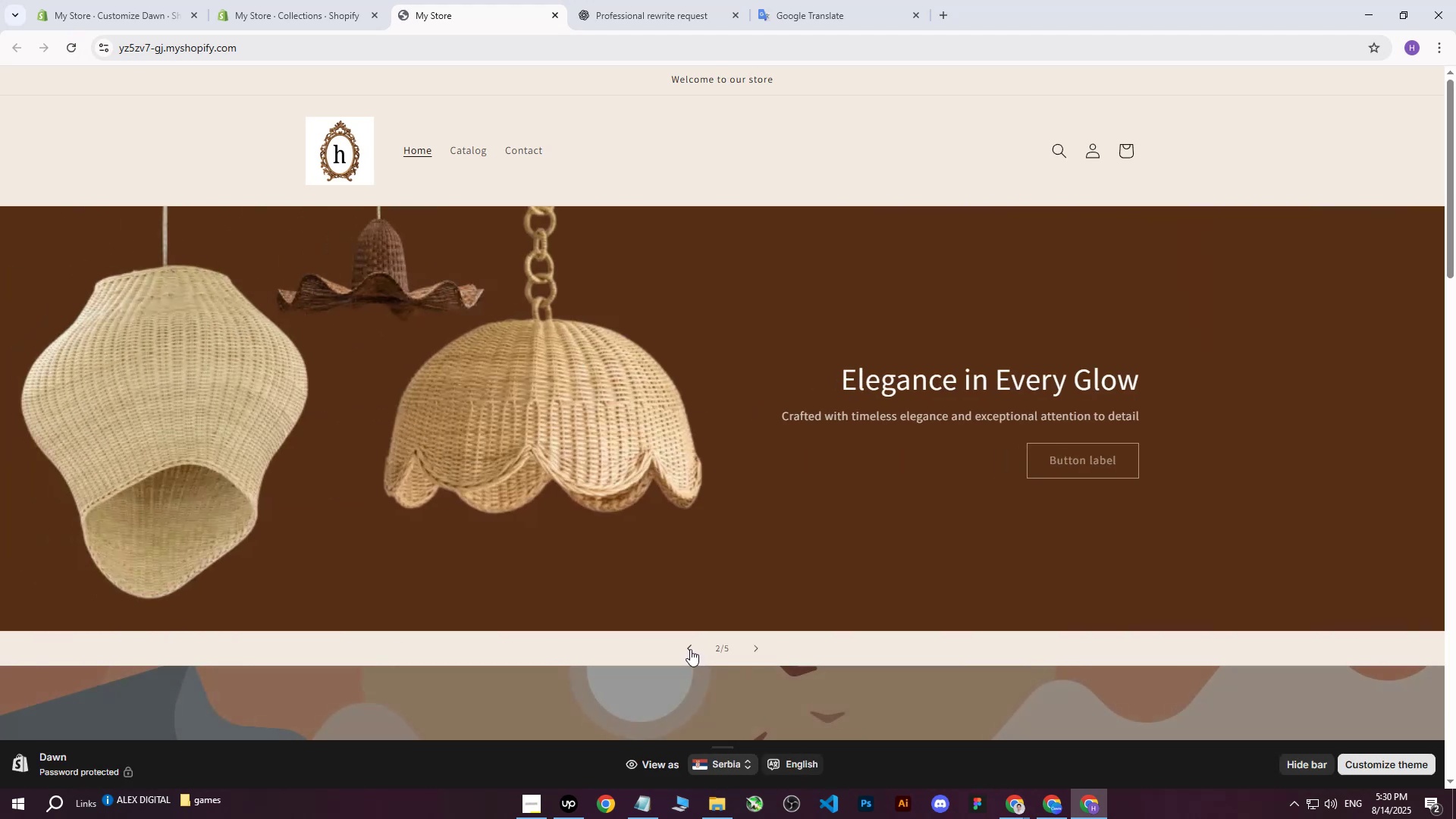 
left_click([690, 649])
 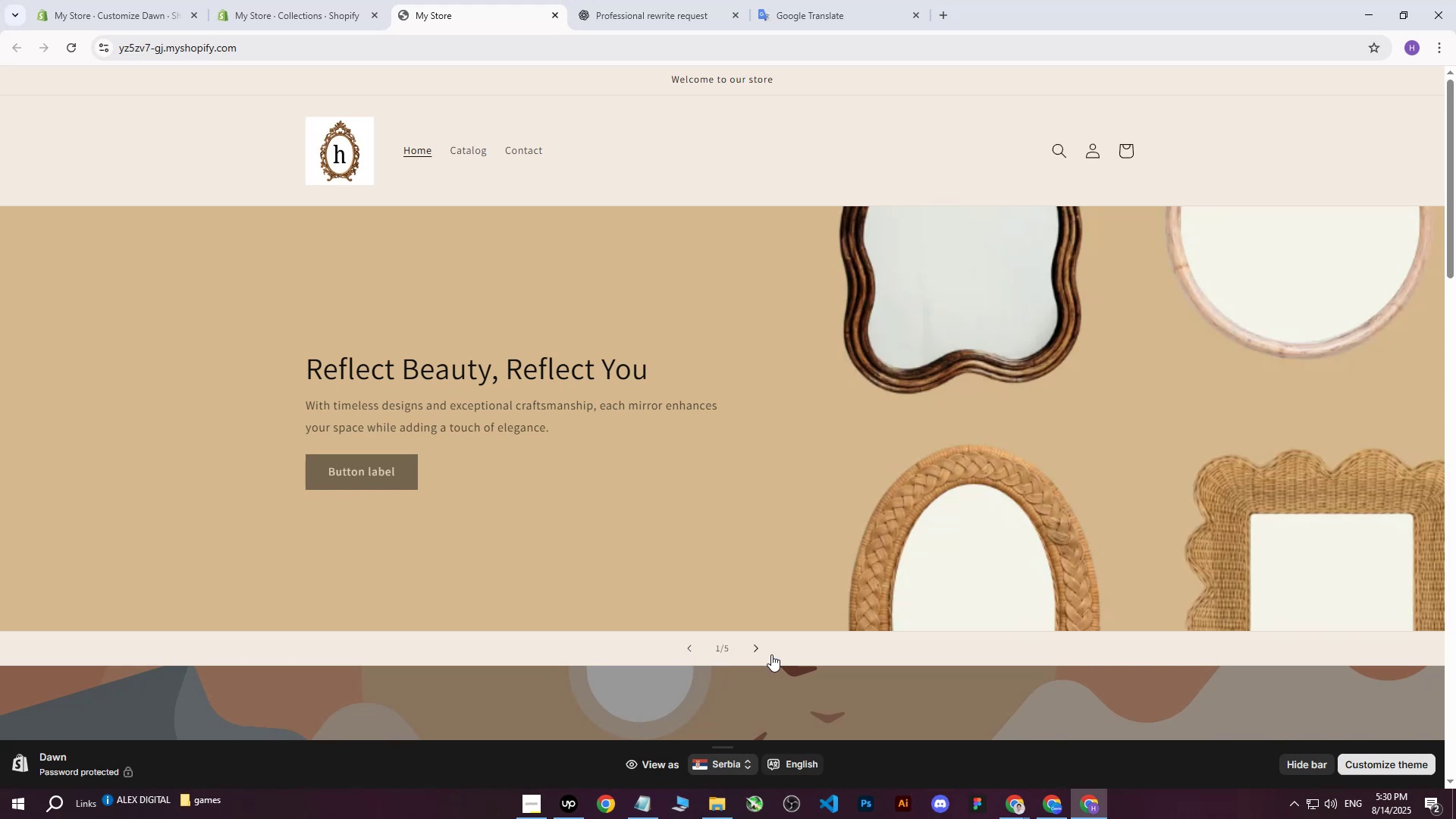 
left_click([756, 652])
 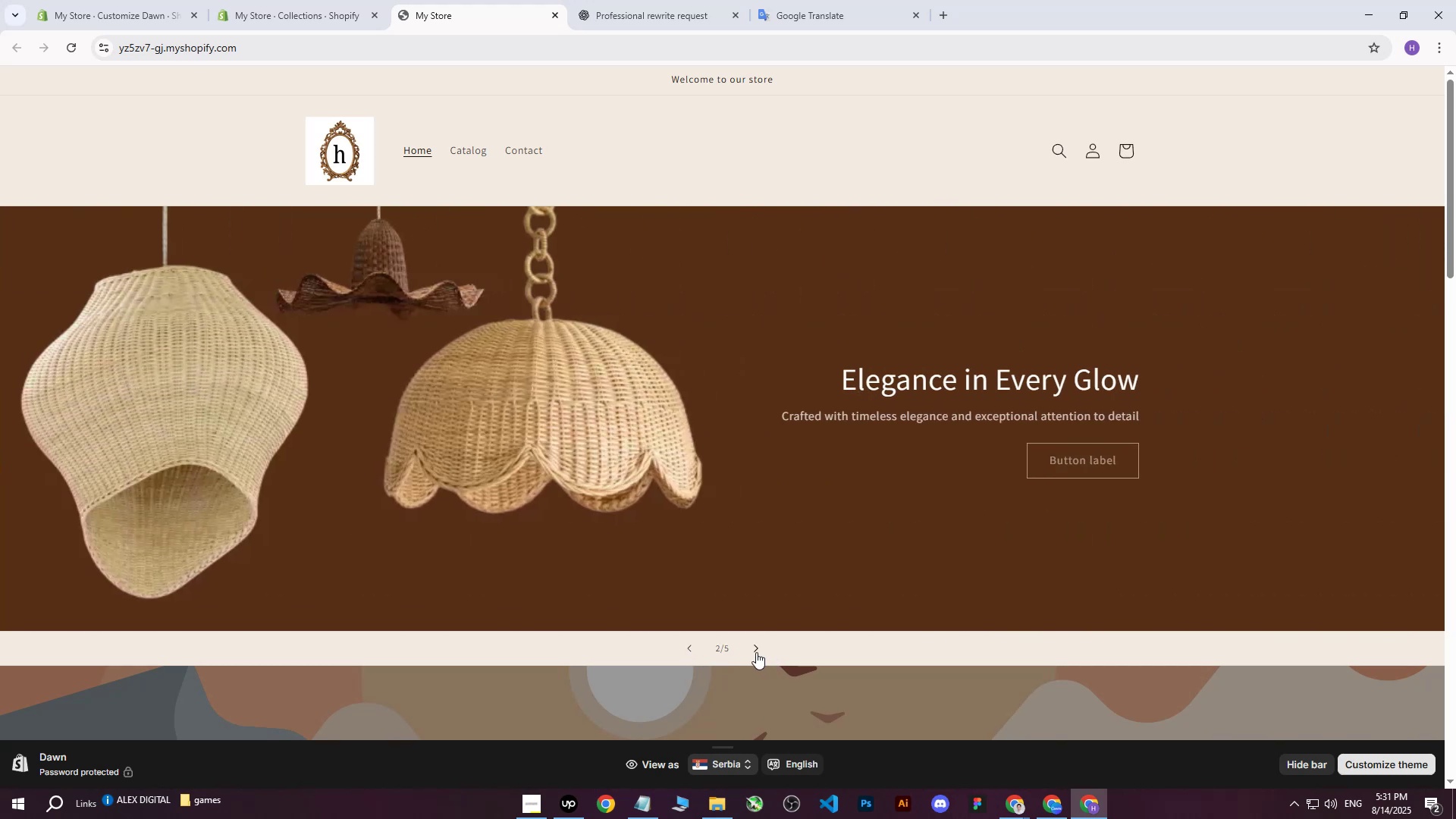 
left_click([756, 652])
 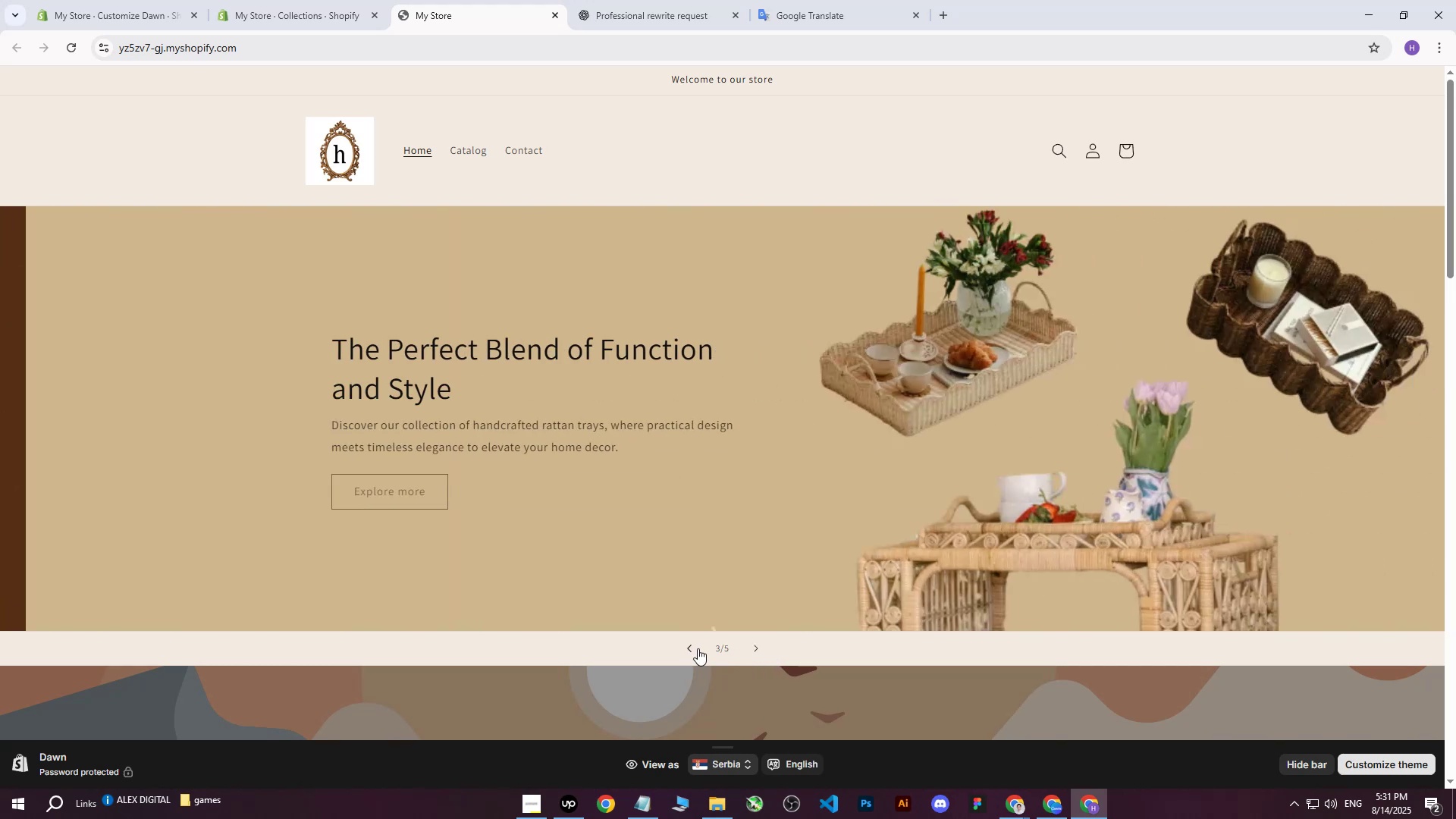 
left_click([698, 648])
 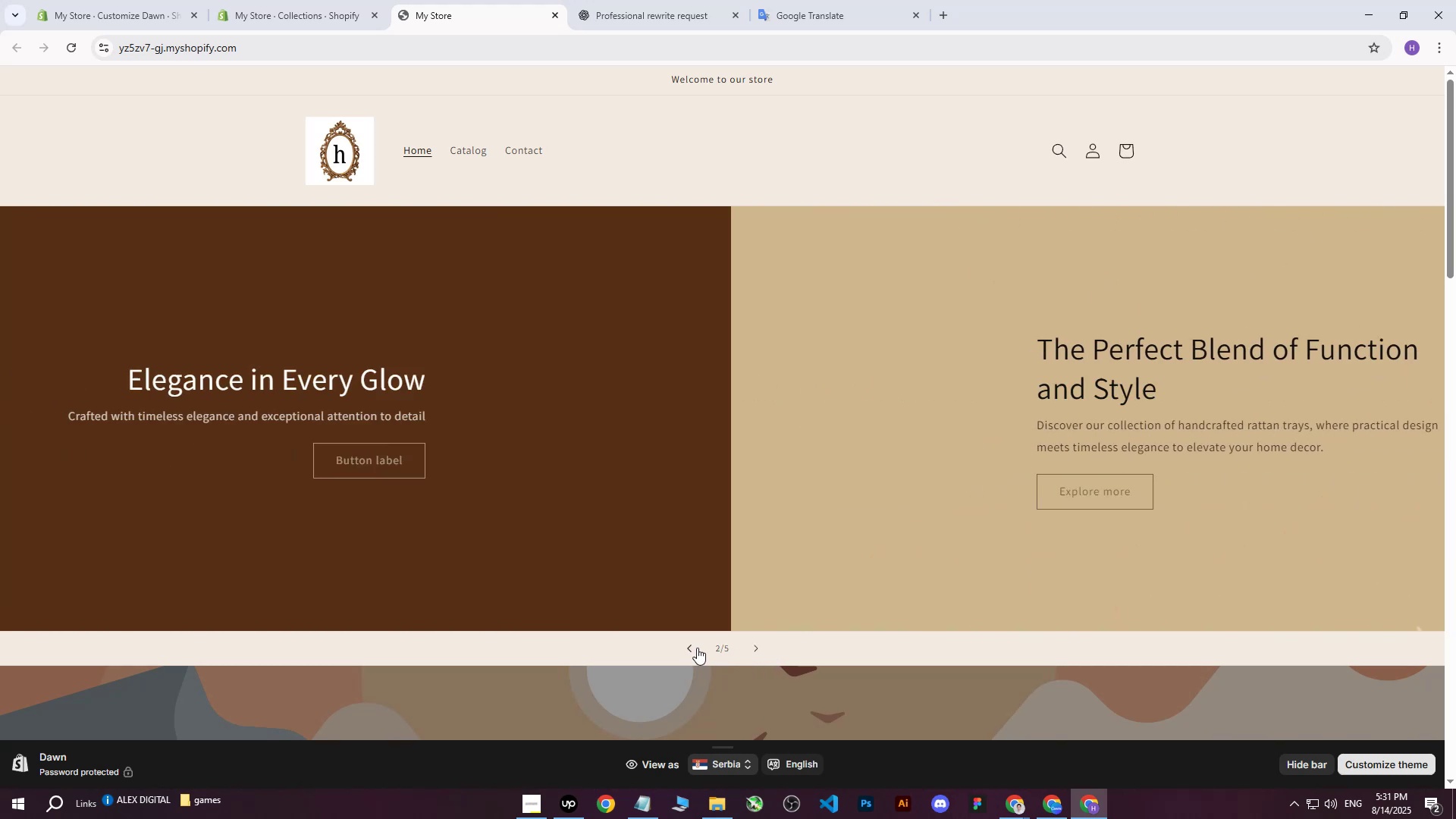 
double_click([697, 648])
 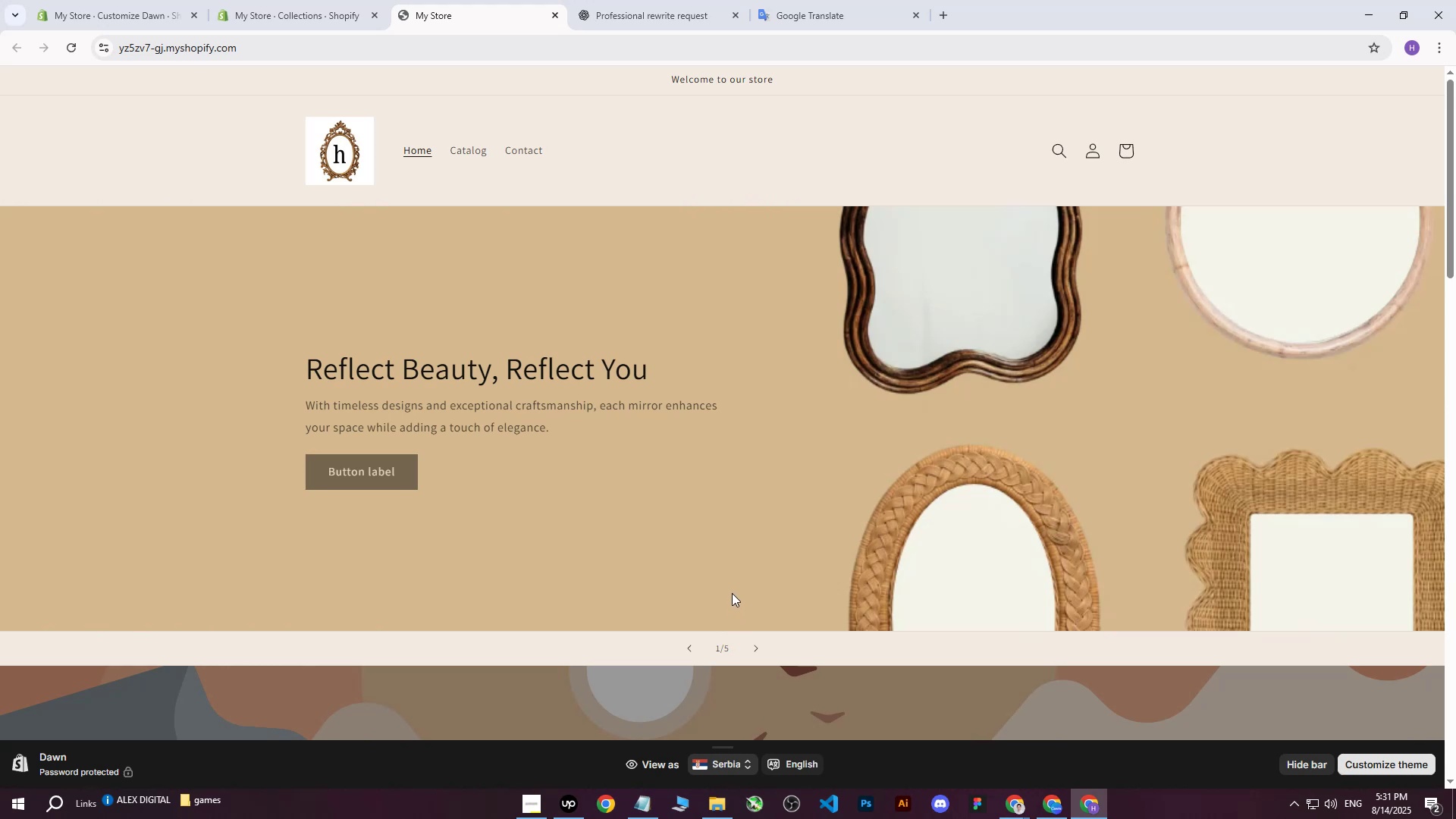 
wait(7.2)
 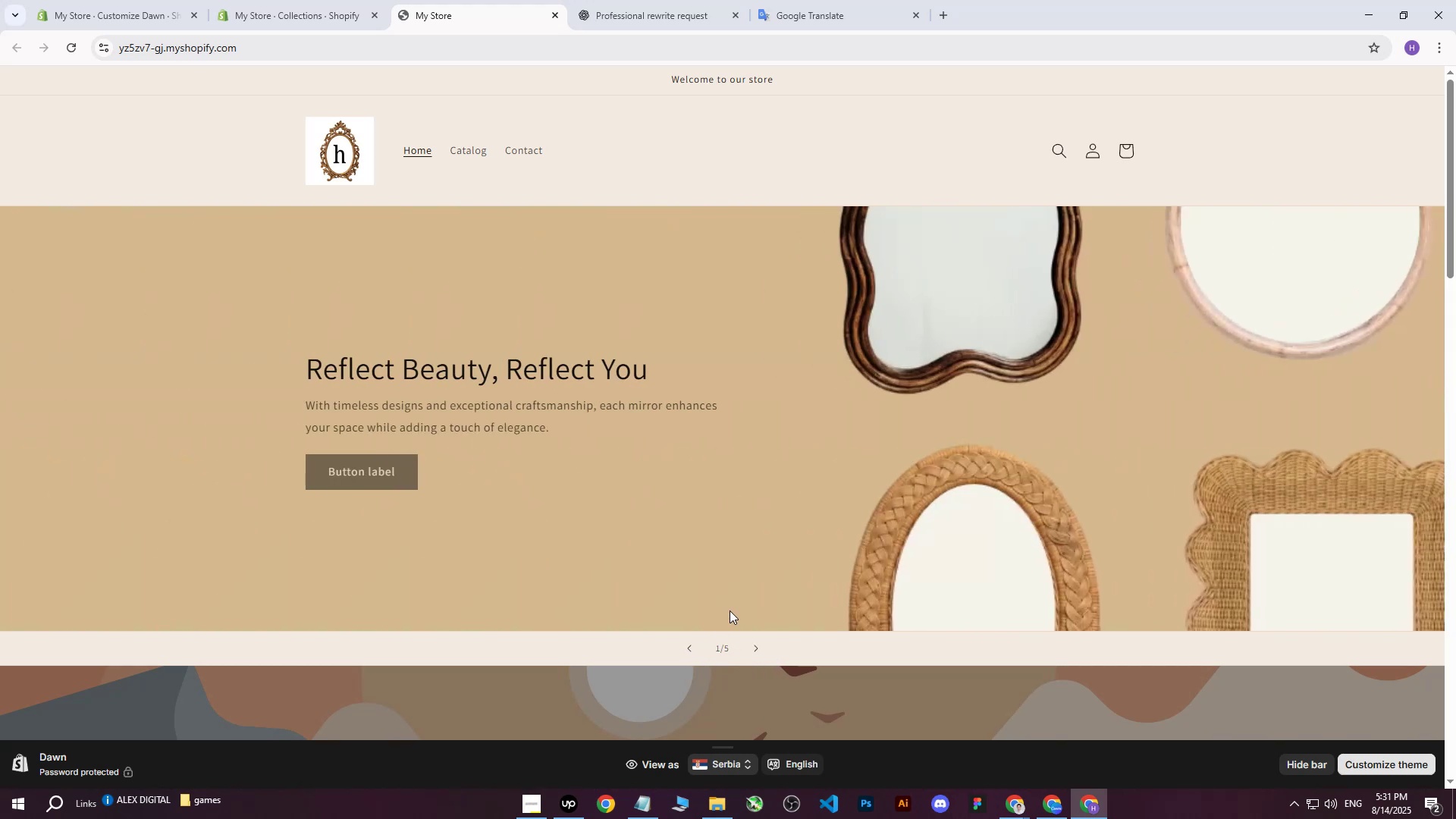 
left_click([1056, 806])
 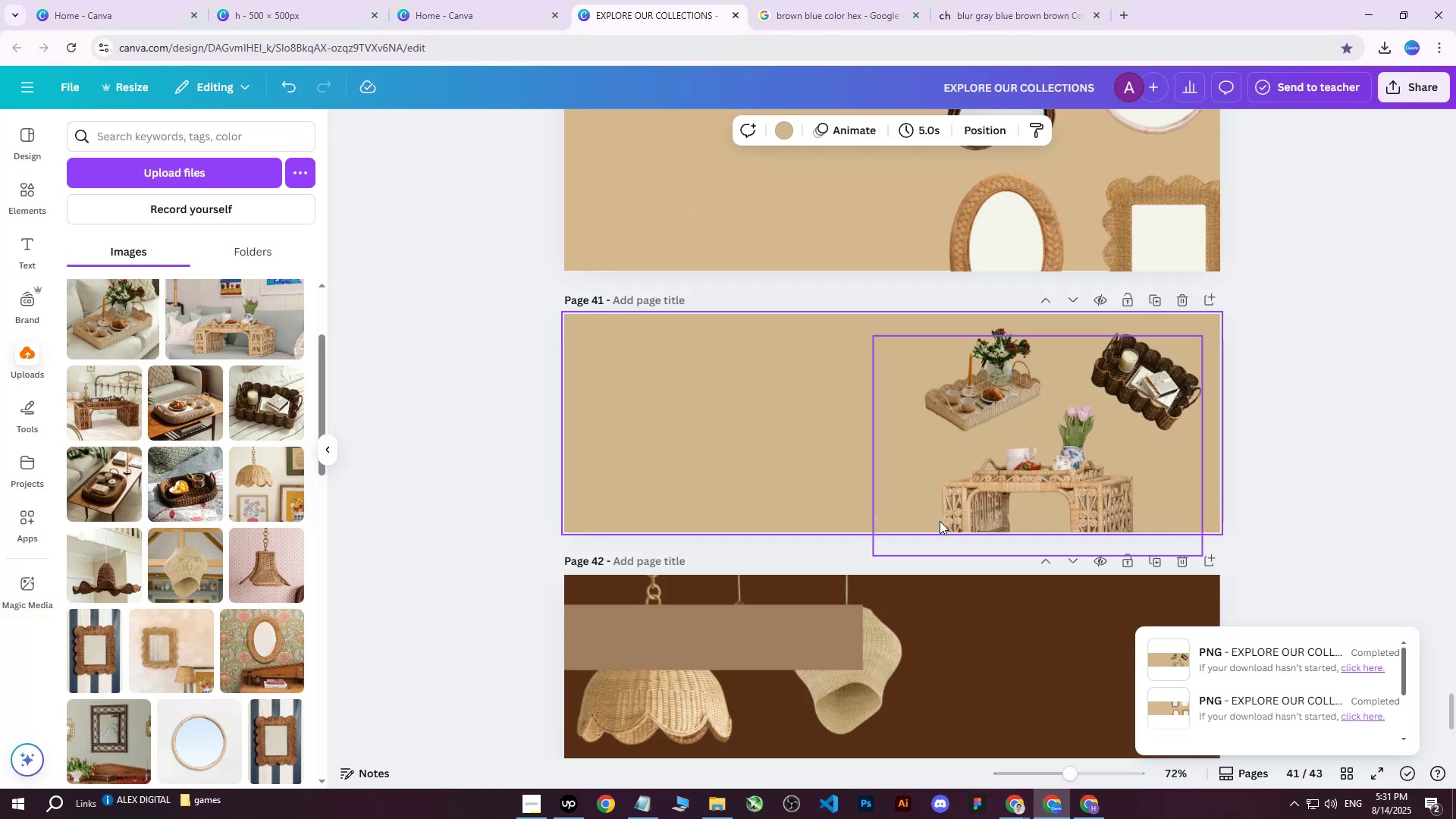 
scroll: coordinate [398, 283], scroll_direction: up, amount: 2.0
 